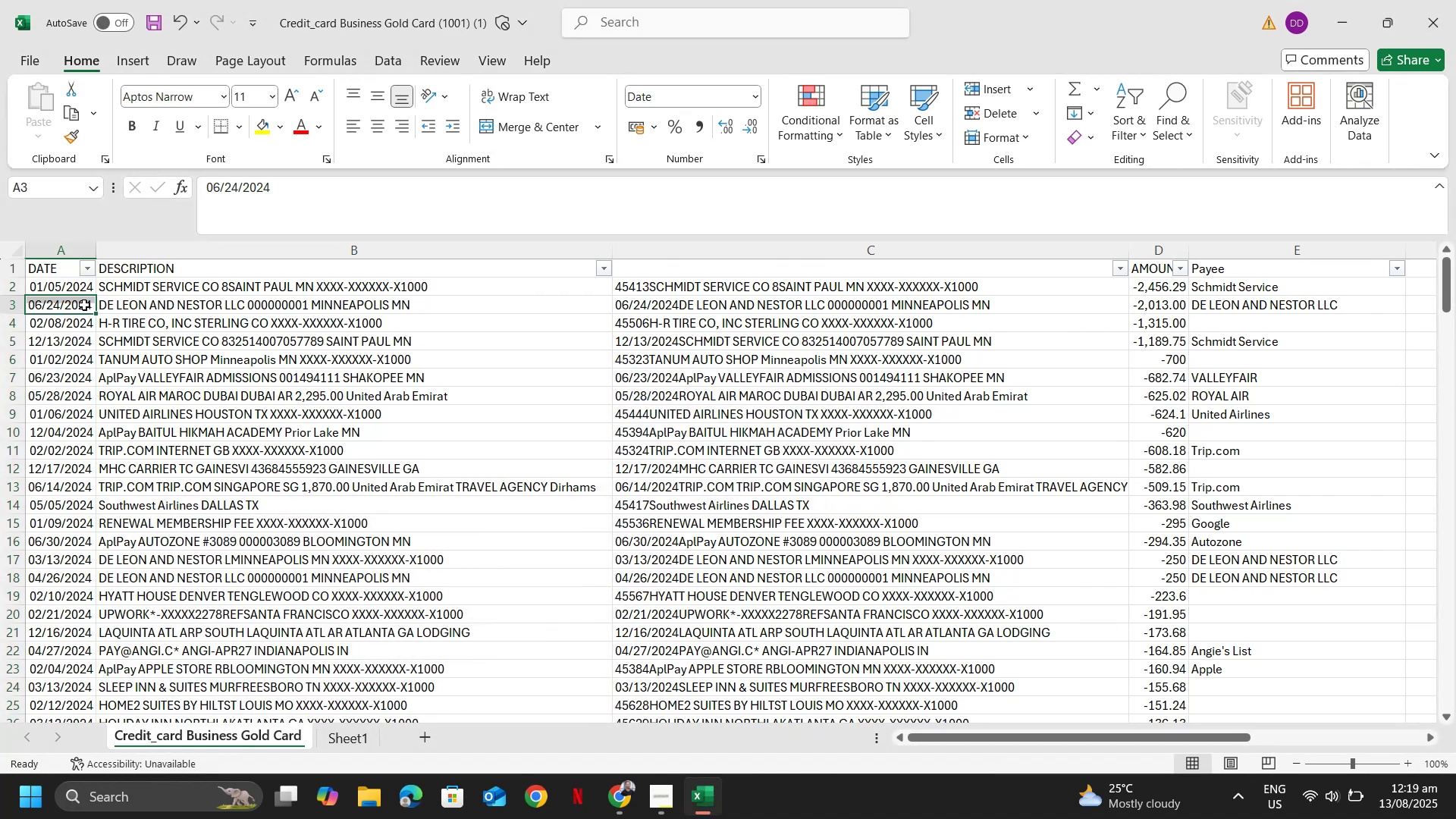 
double_click([84, 305])
 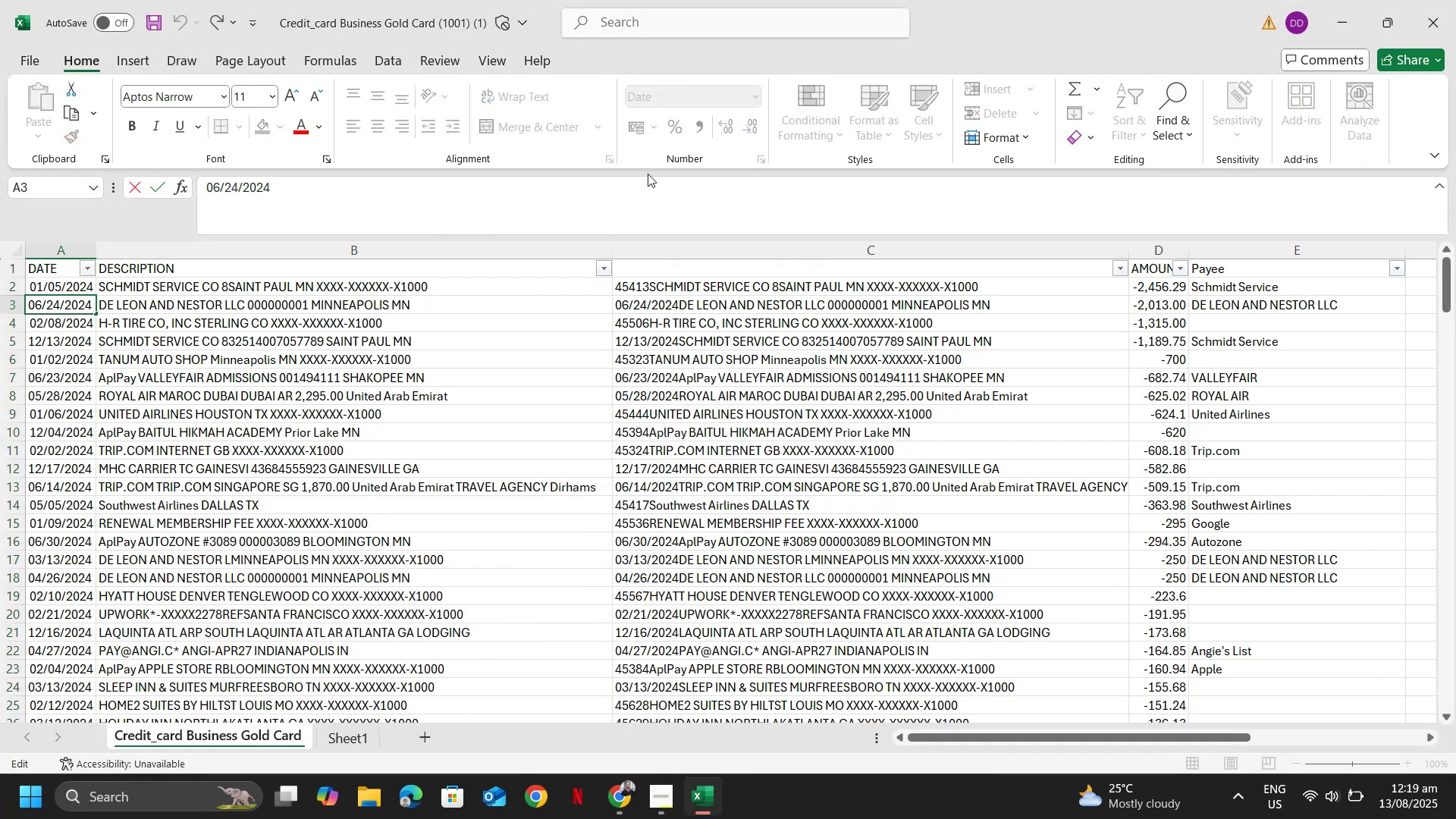 
key(Enter)
 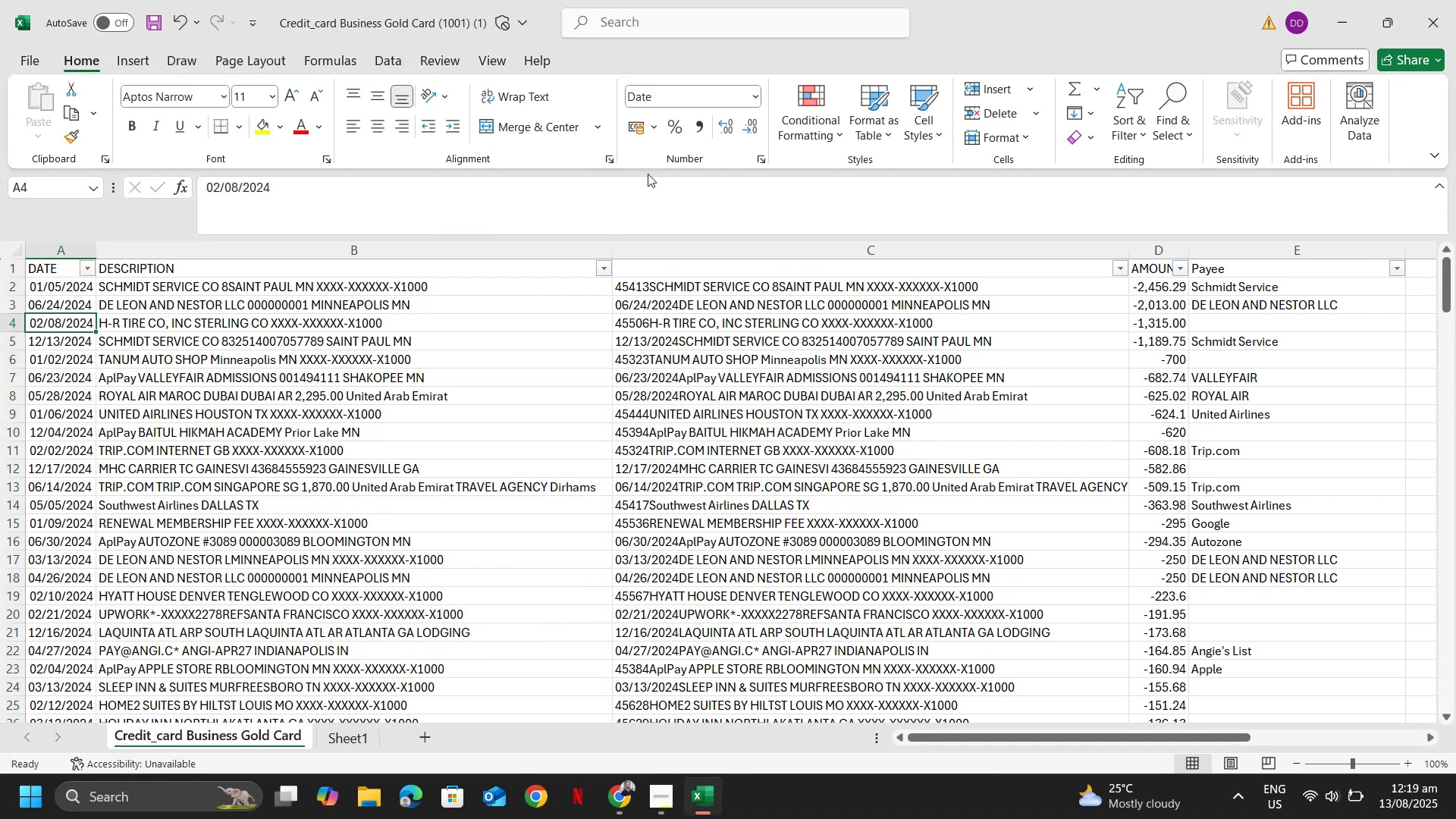 
key(ArrowUp)
 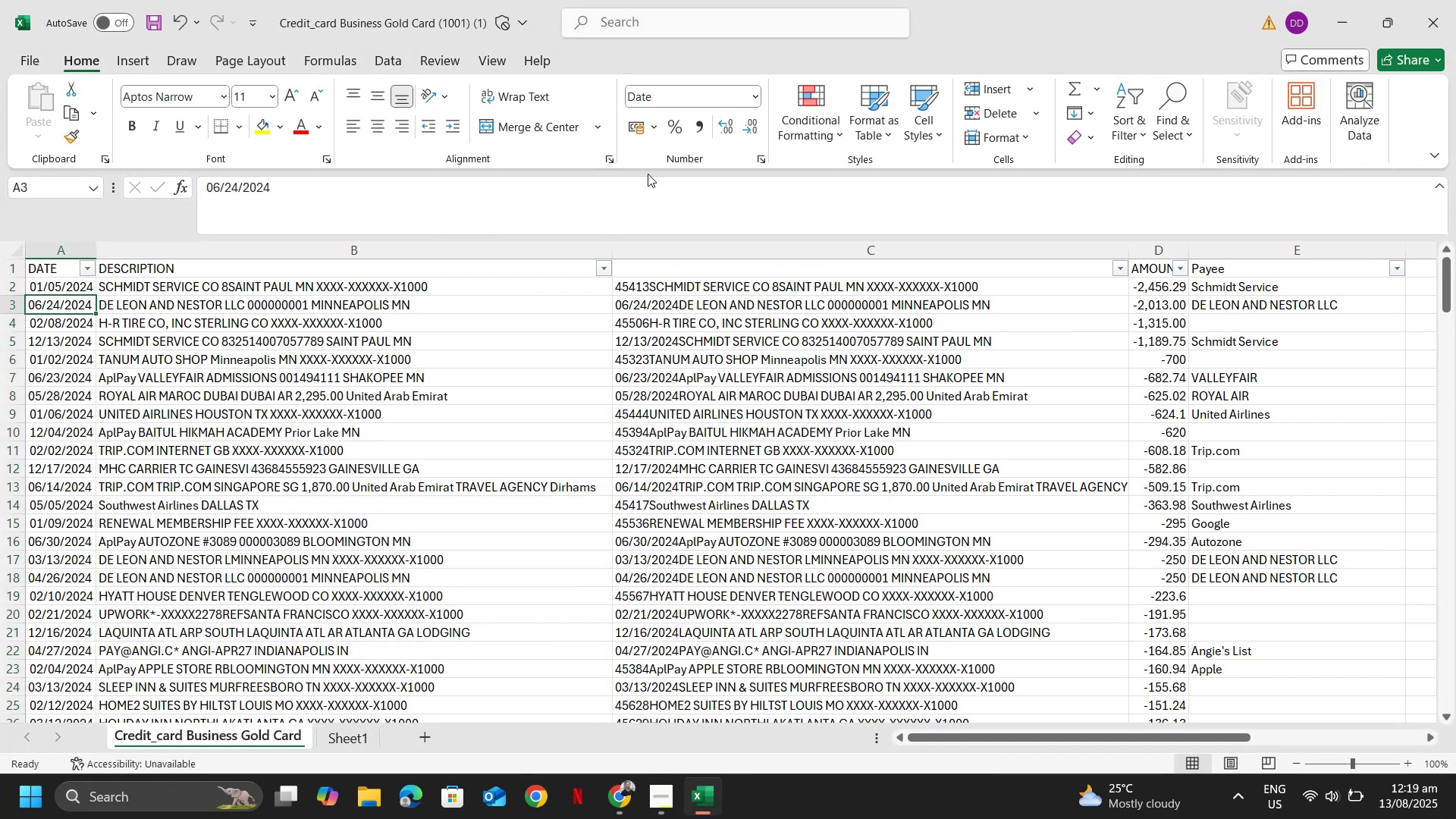 
key(Shift+ArrowDown)
 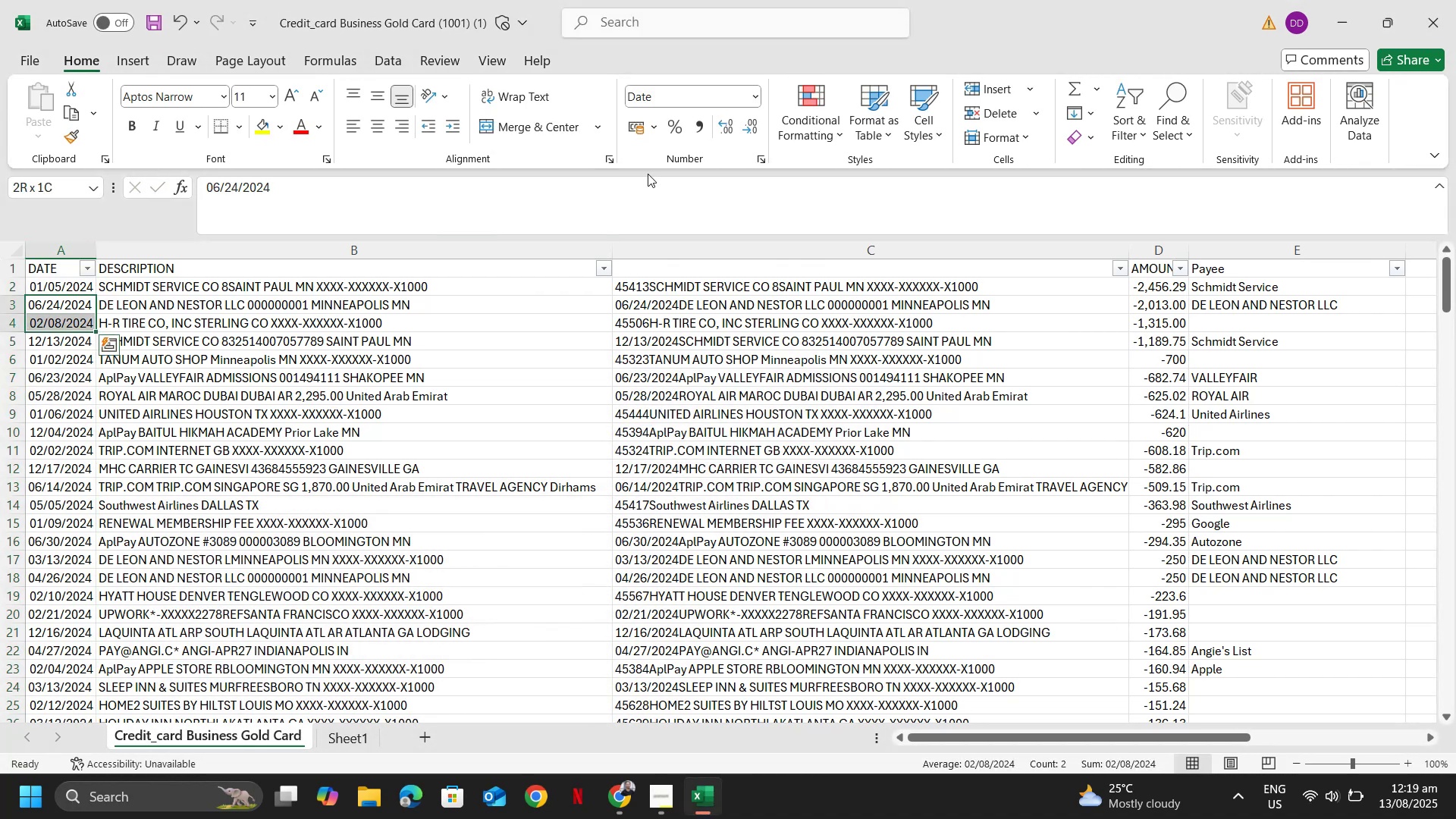 
key(ArrowUp)
 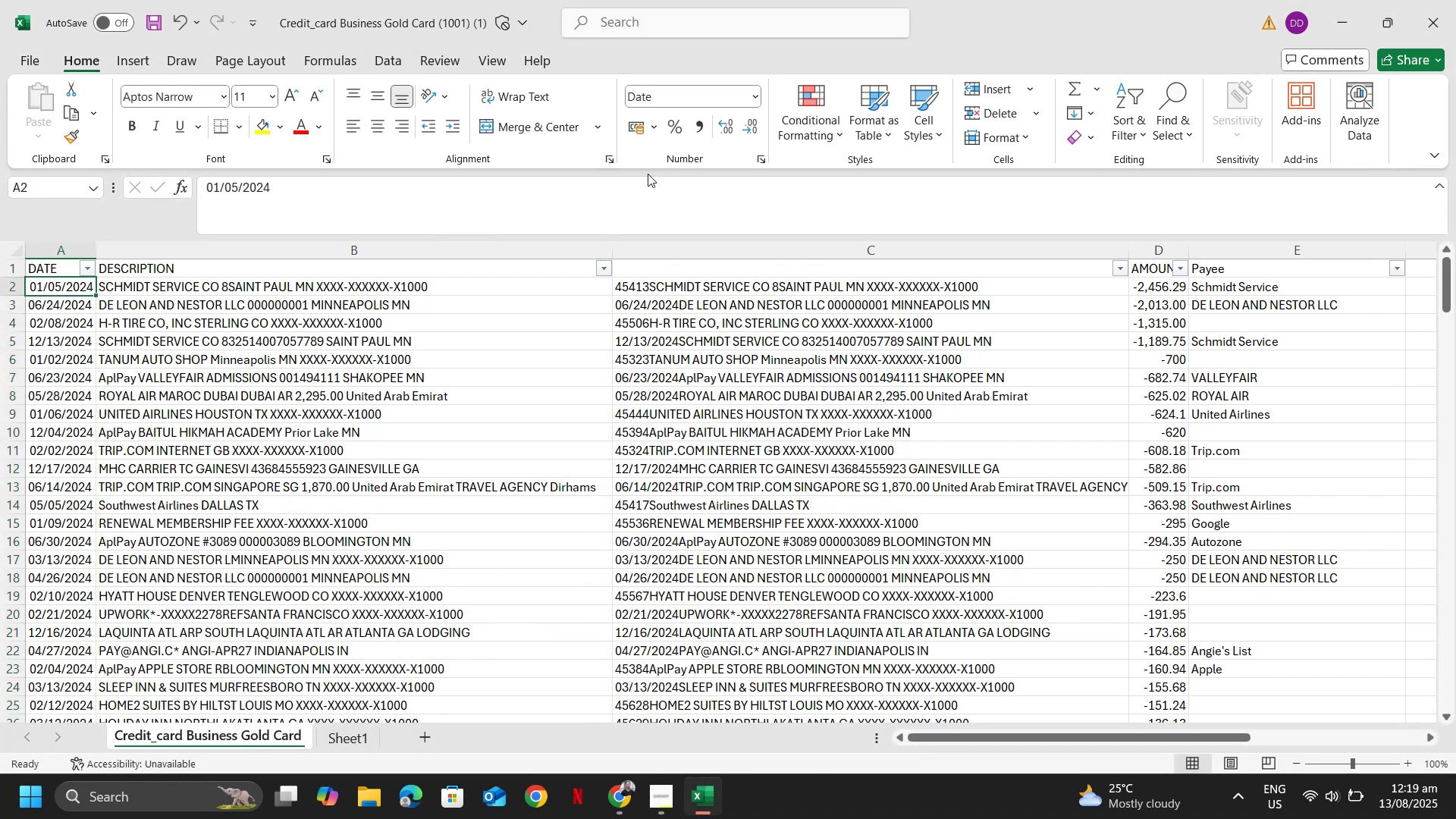 
key(ArrowRight)
 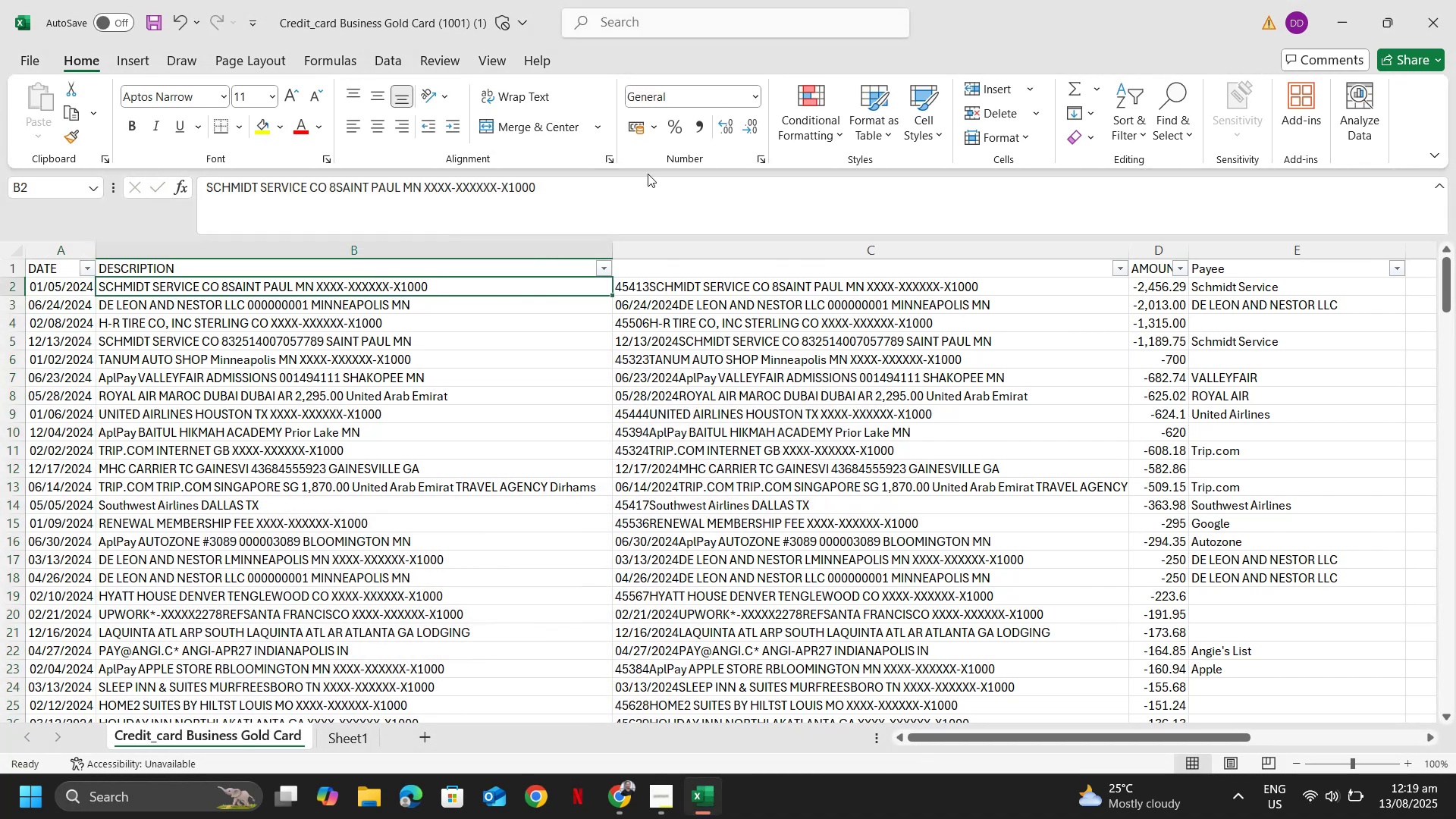 
key(ArrowRight)
 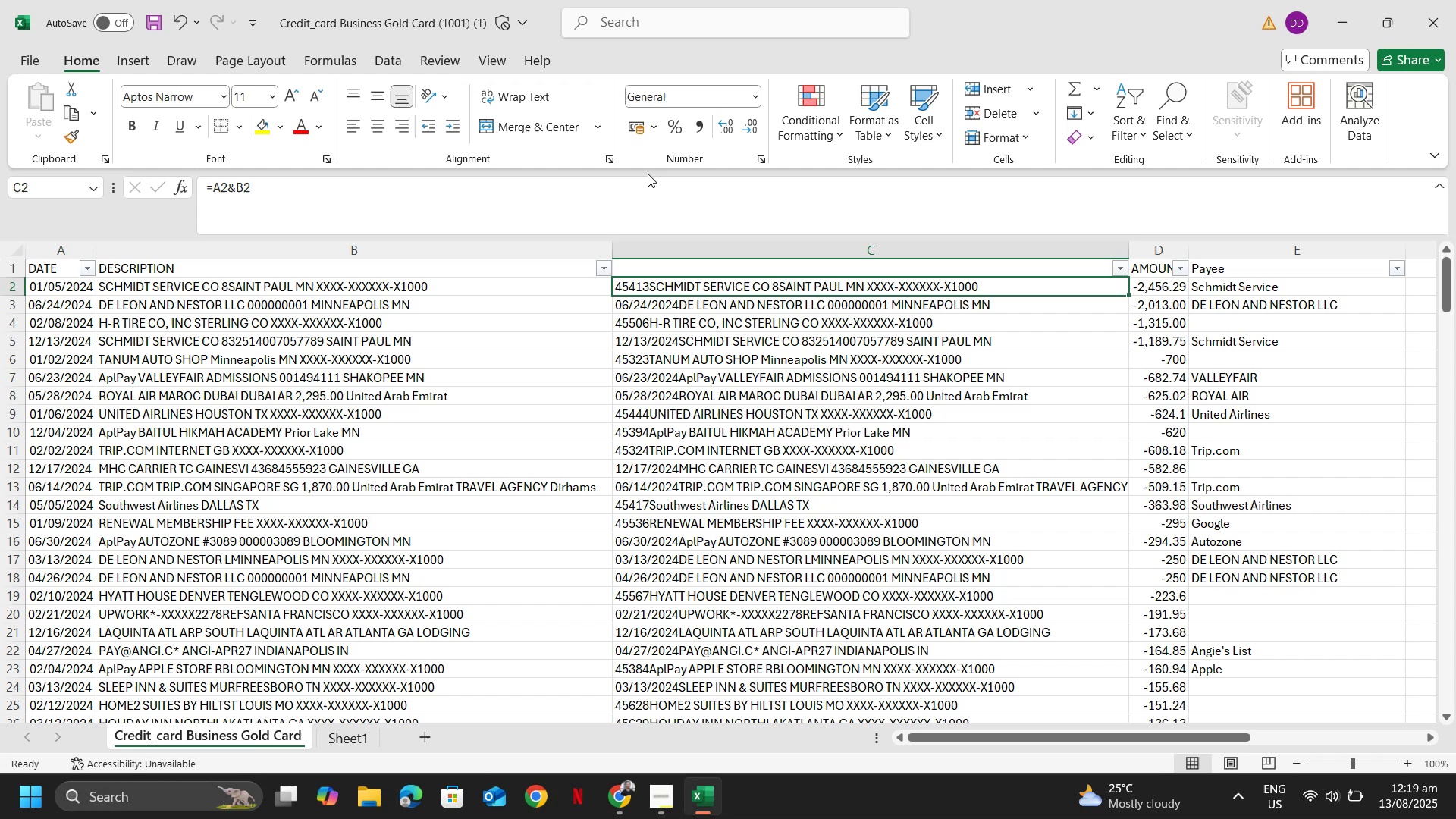 
key(ArrowDown)
 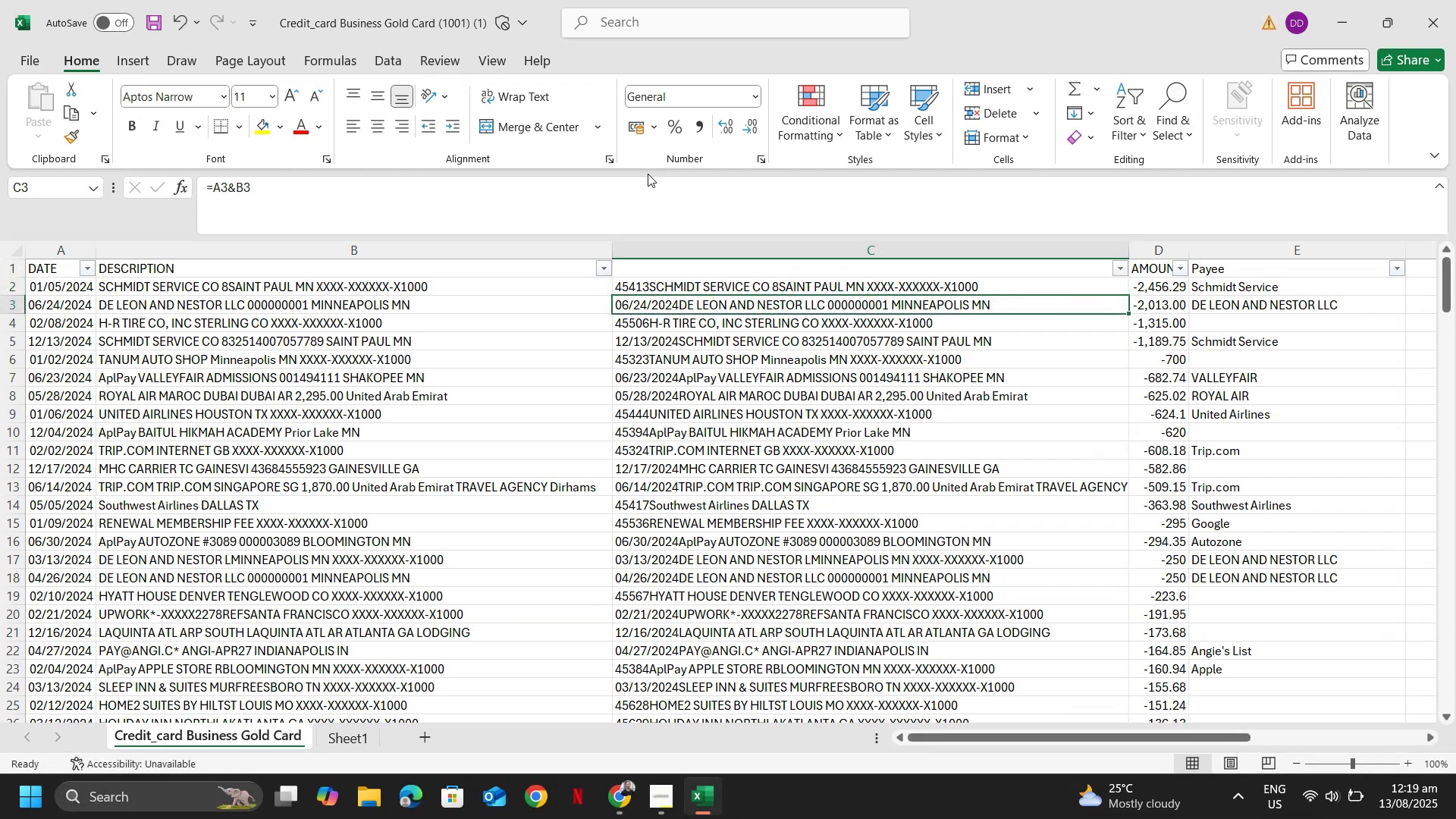 
key(ArrowUp)
 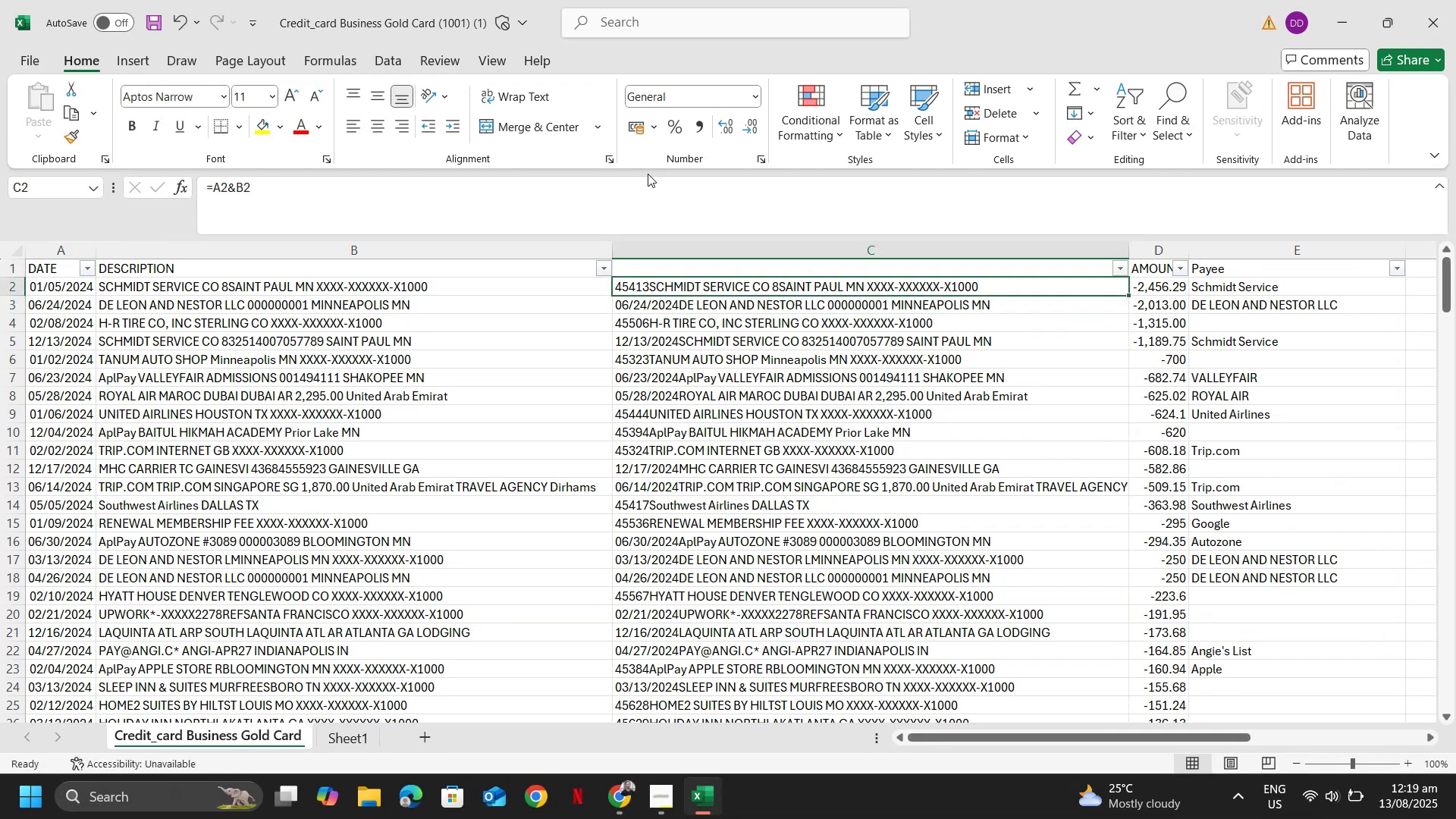 
key(ArrowLeft)
 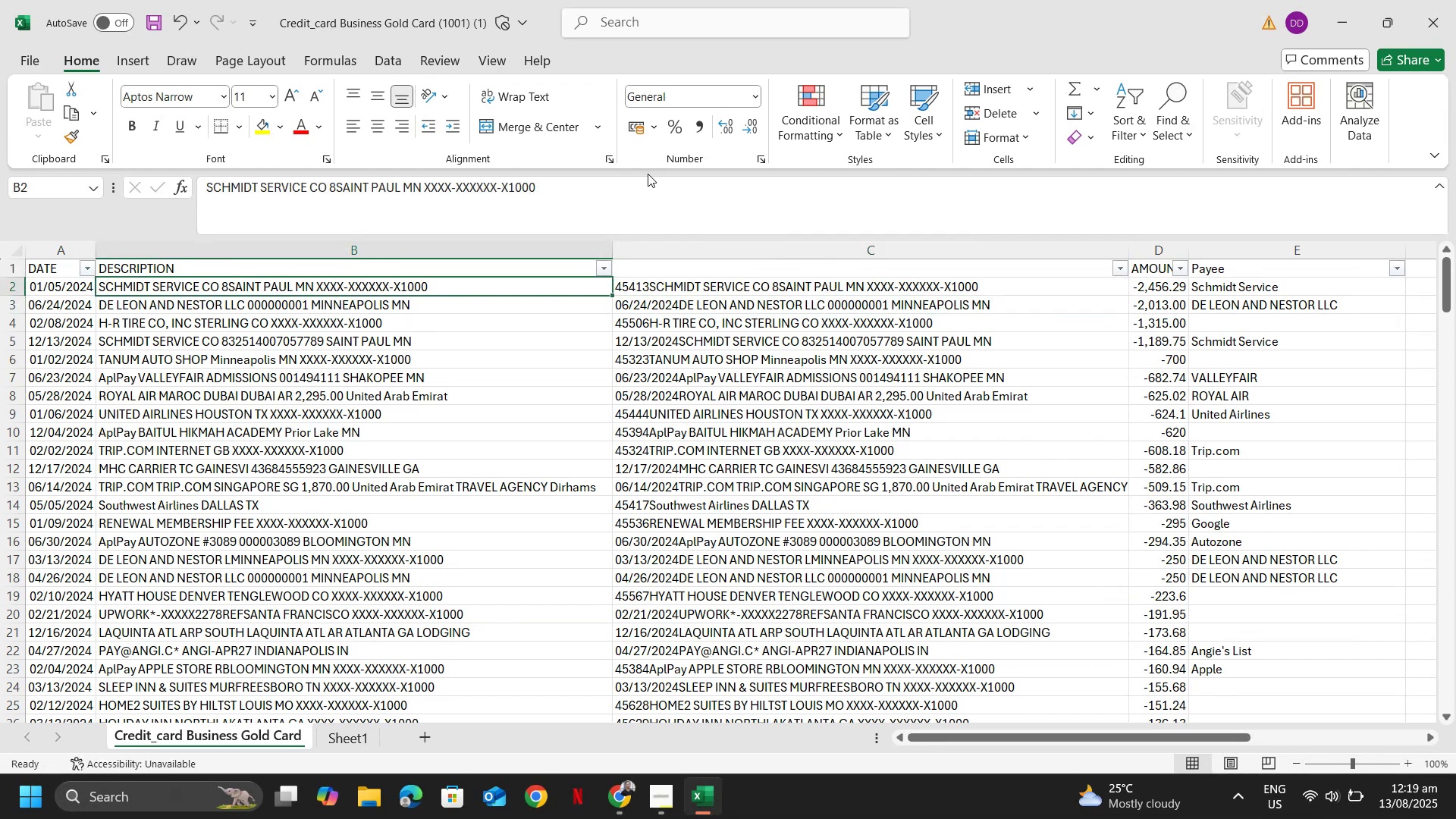 
key(ArrowRight)
 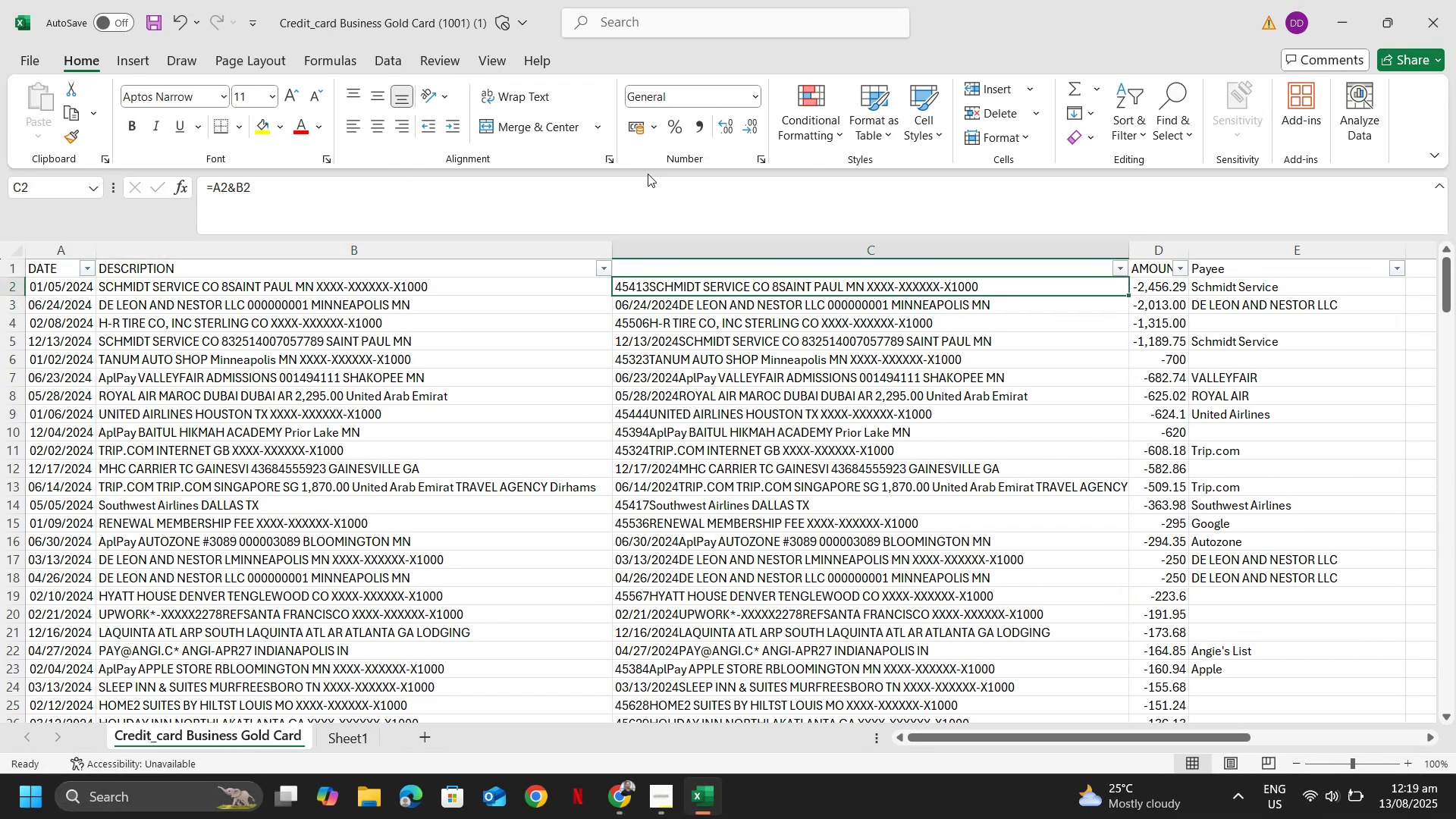 
key(F2)
 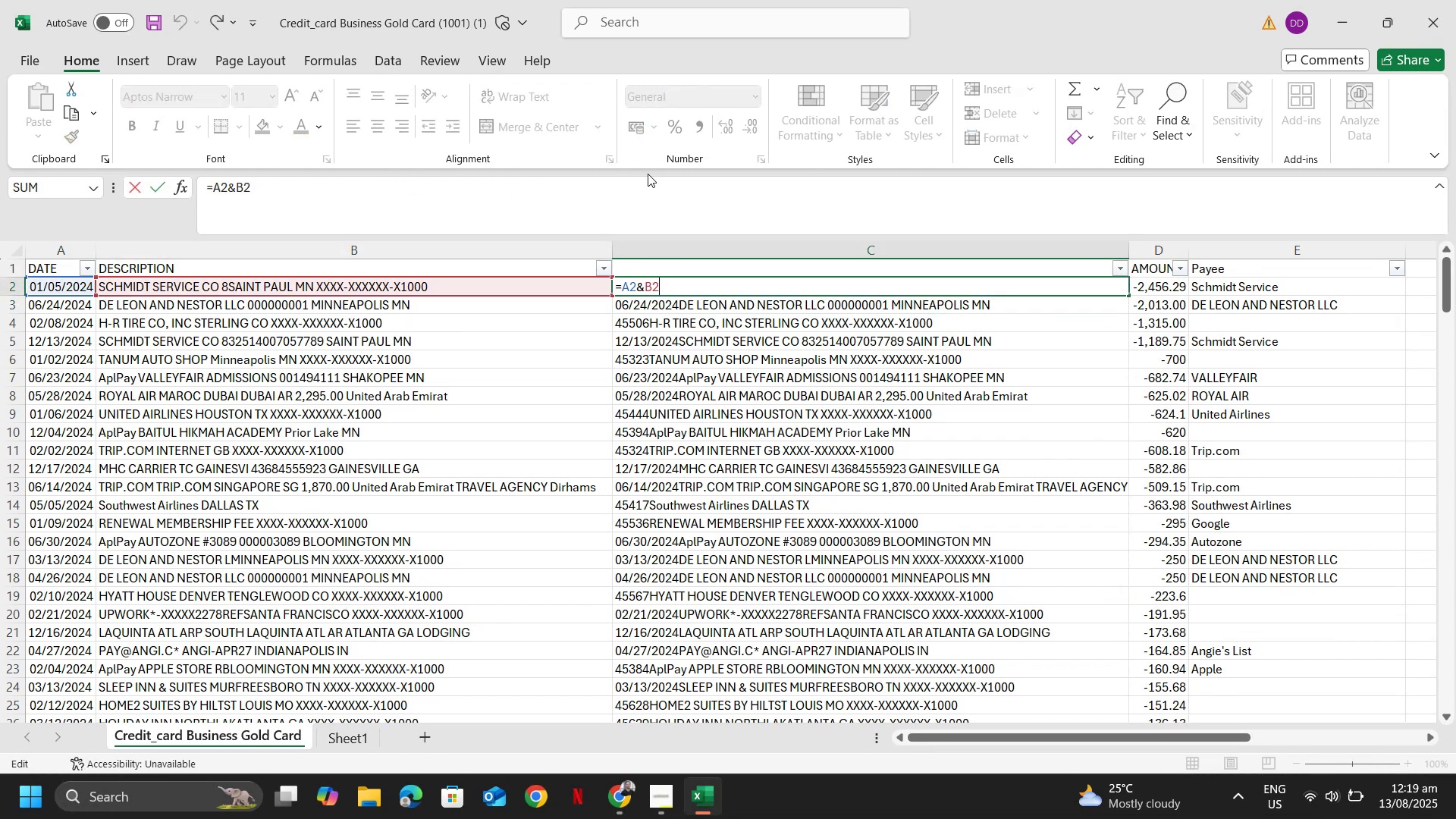 
hold_key(key=ArrowLeft, duration=0.67)
 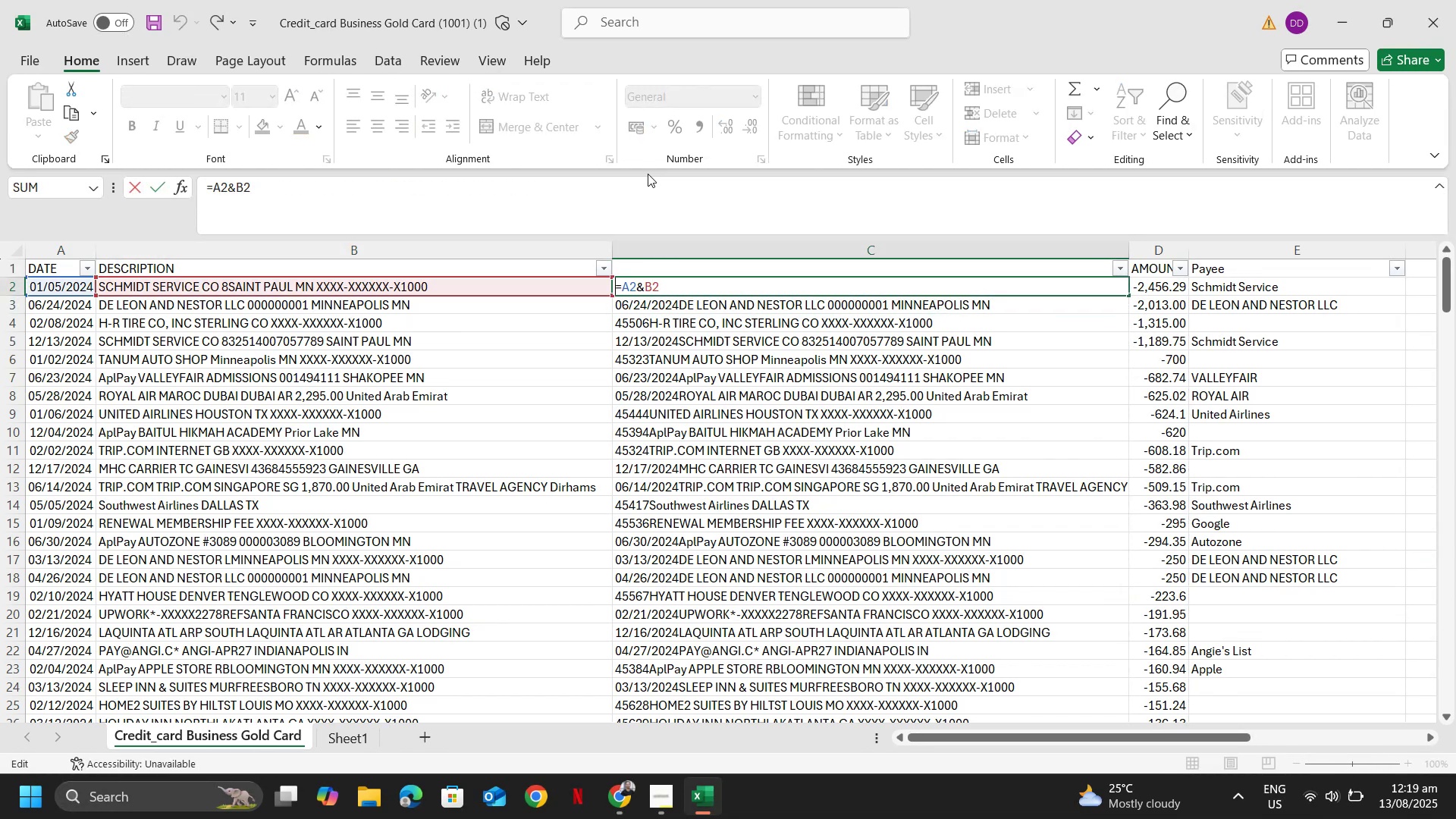 
key(ArrowRight)
 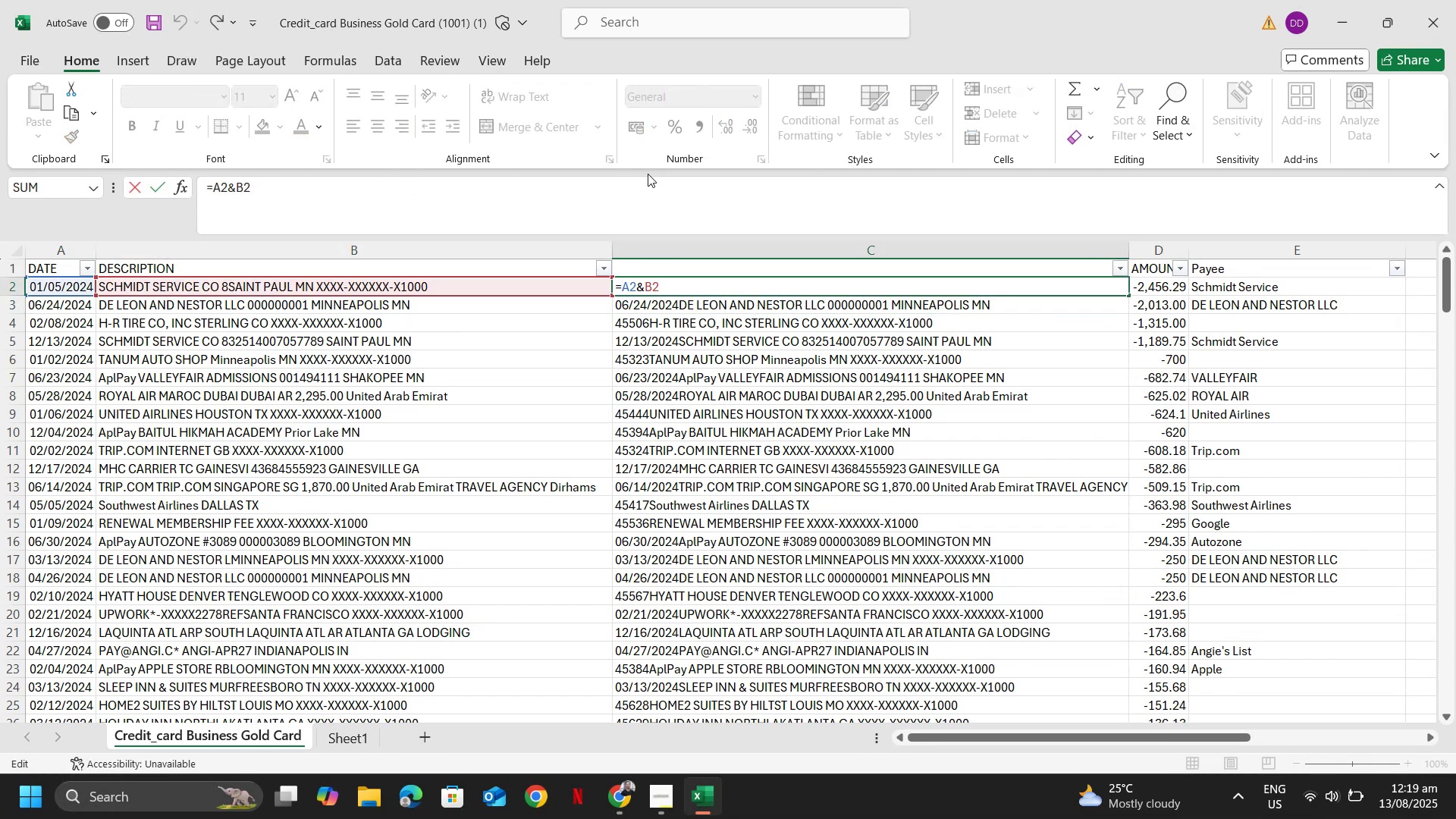 
type(text()
 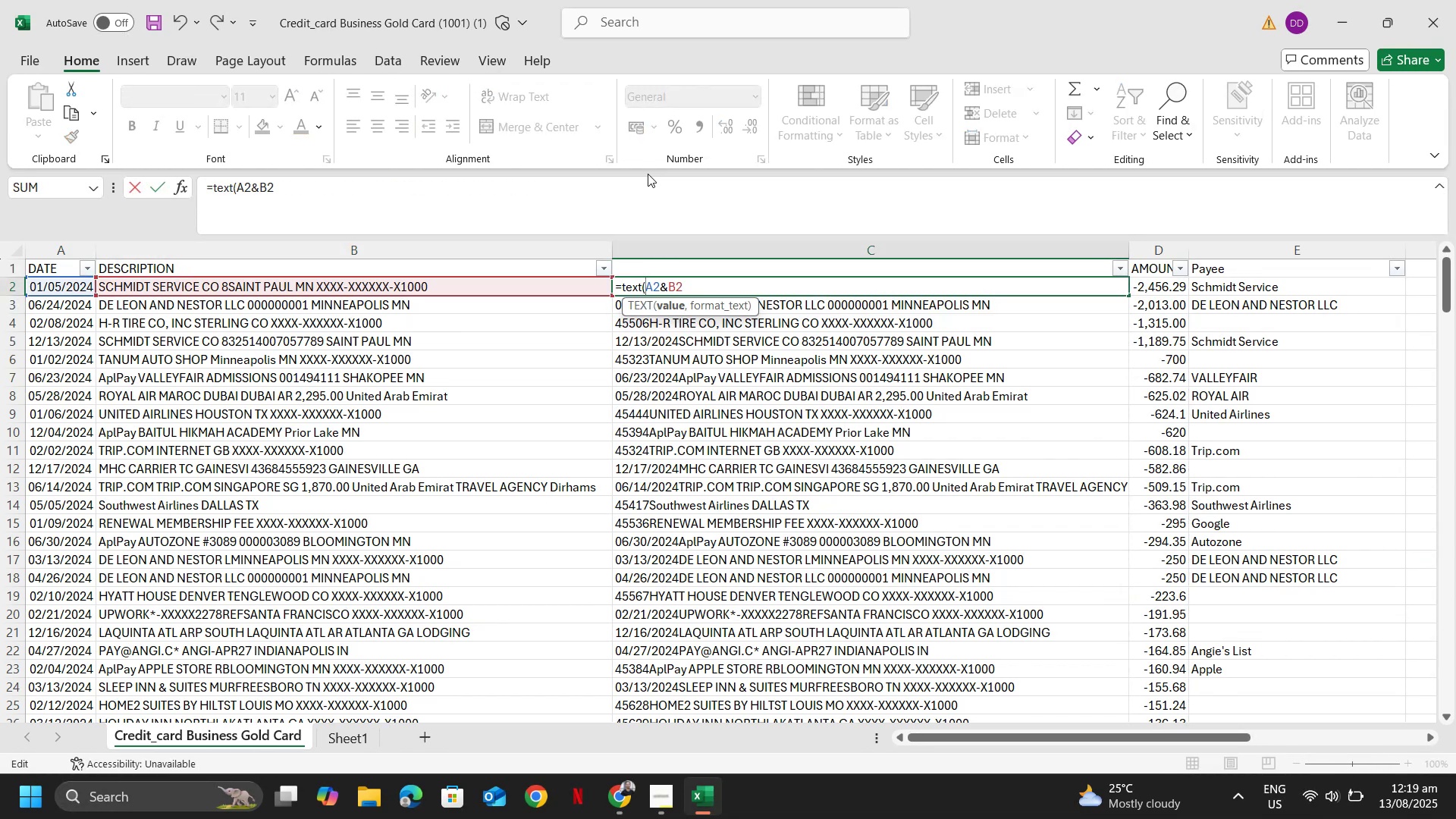 
hold_key(key=ArrowUp, duration=0.45)
 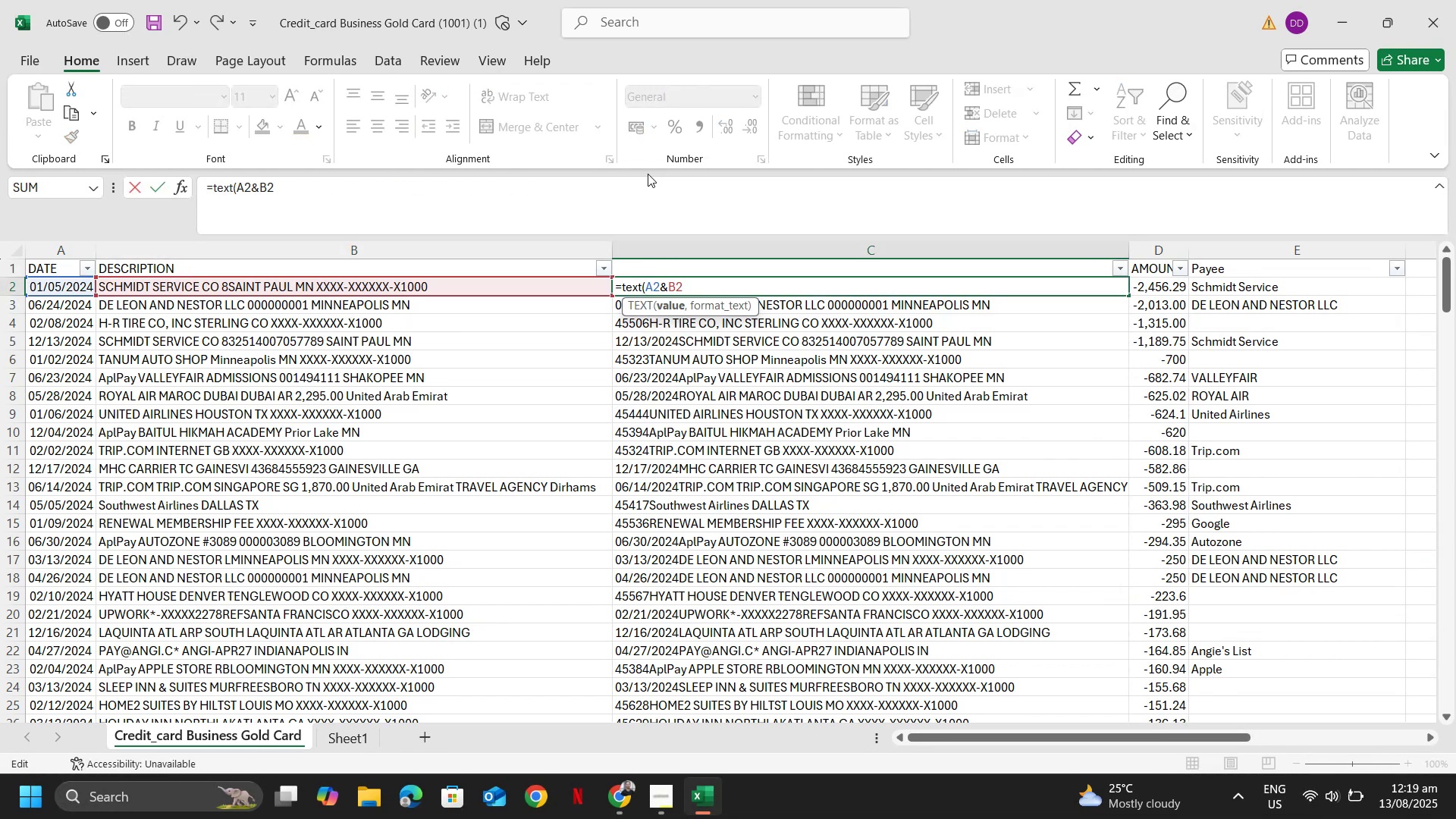 
key(ArrowRight)
 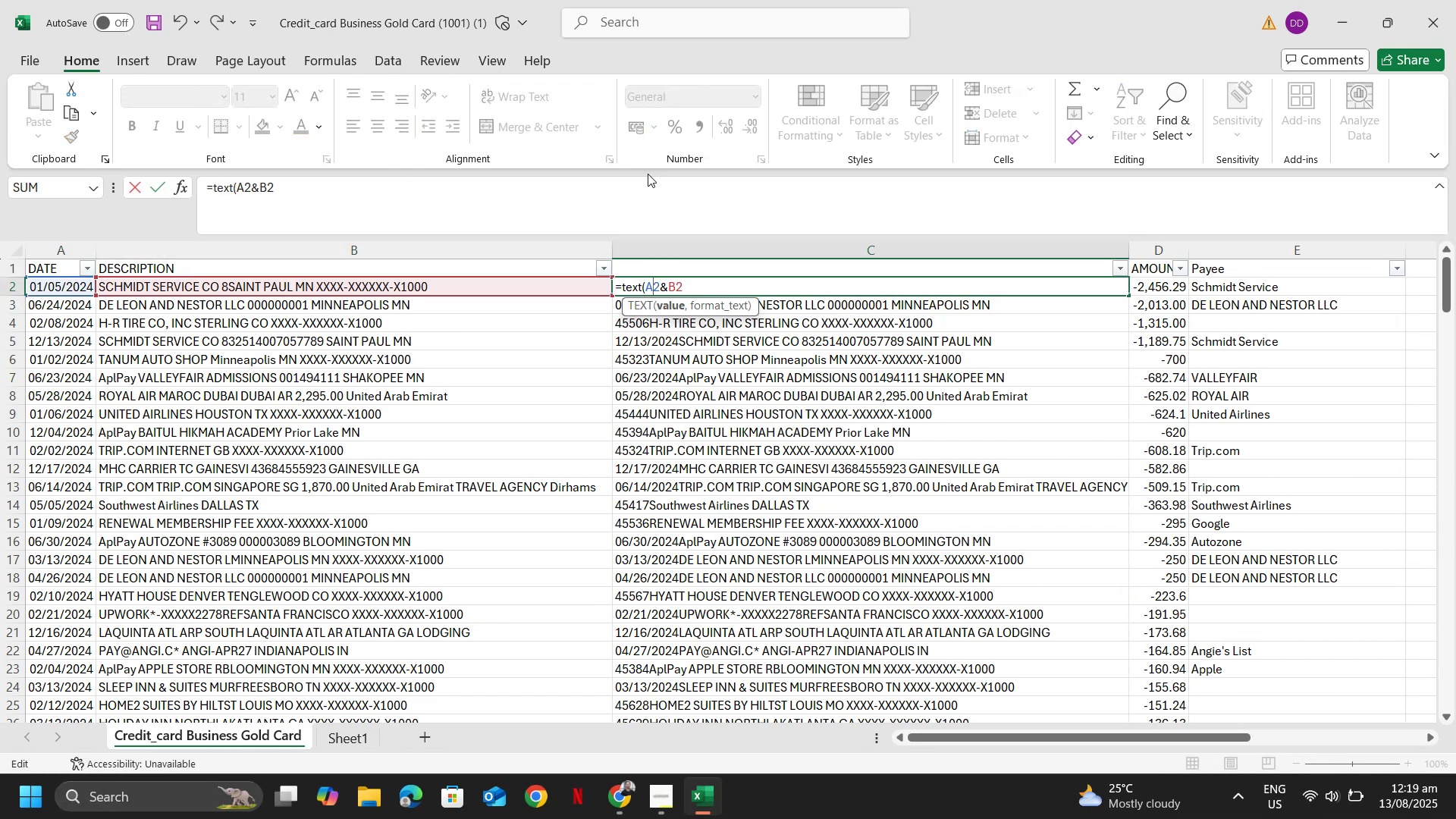 
key(ArrowRight)
 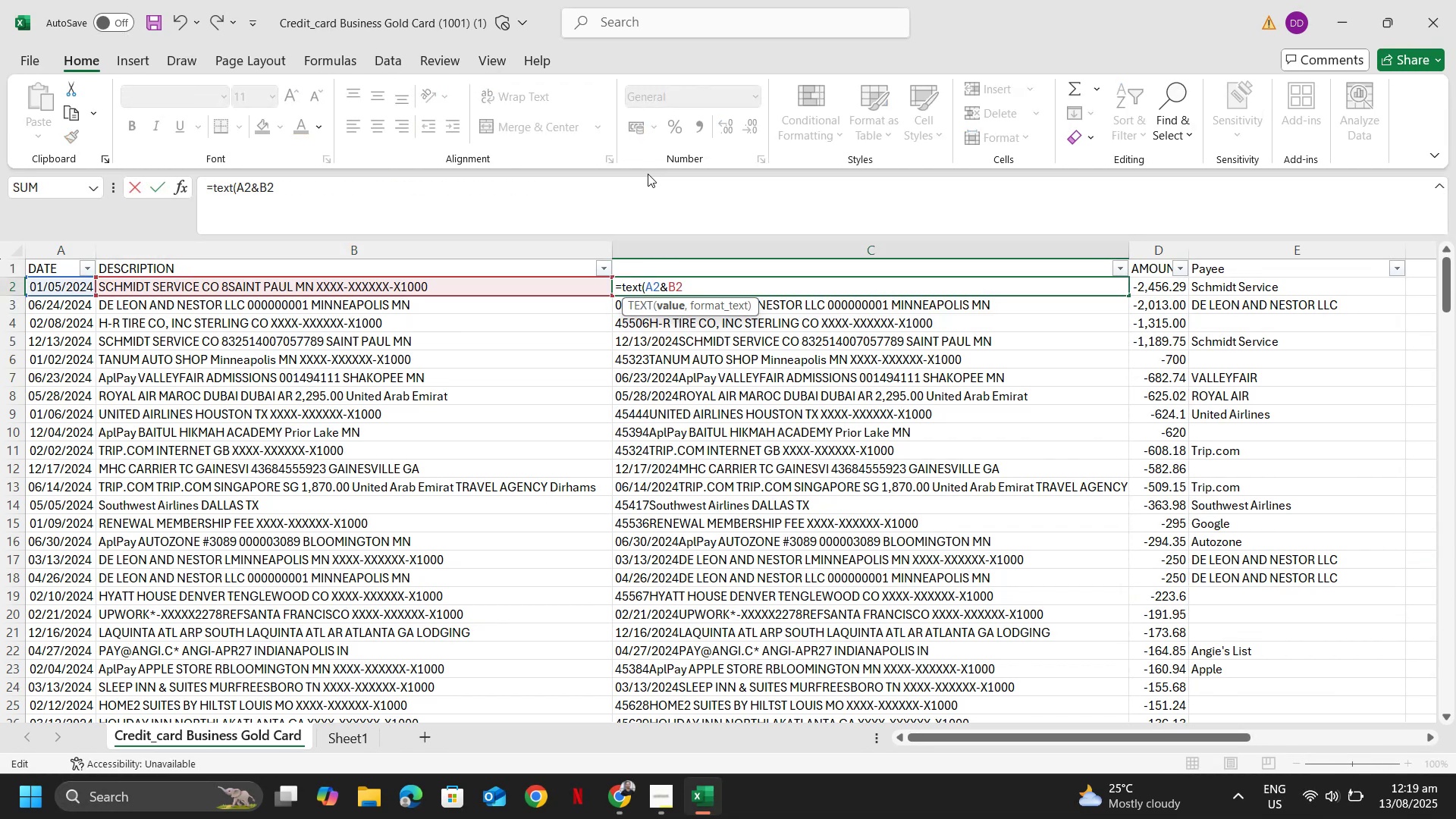 
type(,"mm/dd/yy")
 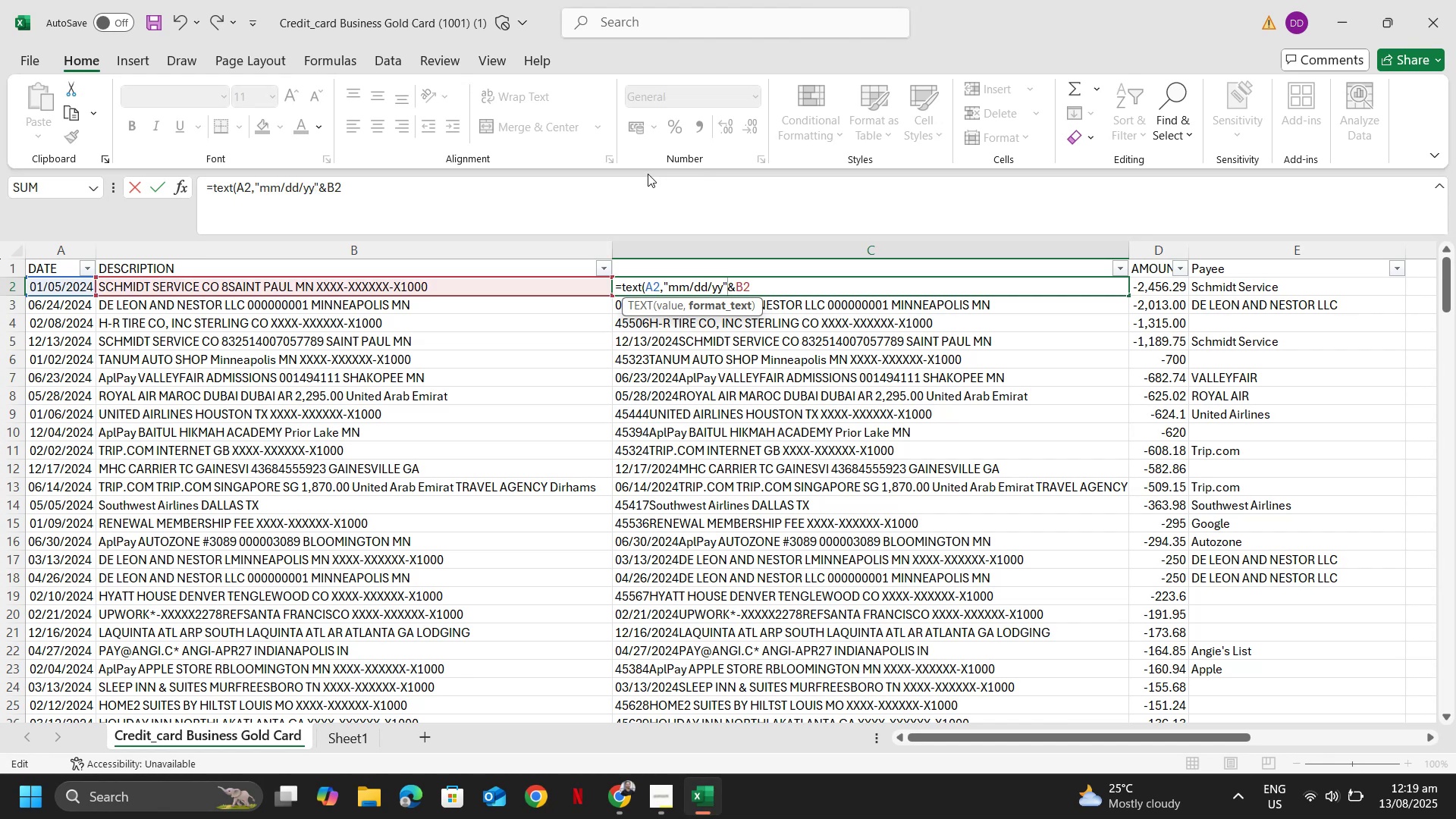 
key(Enter)
 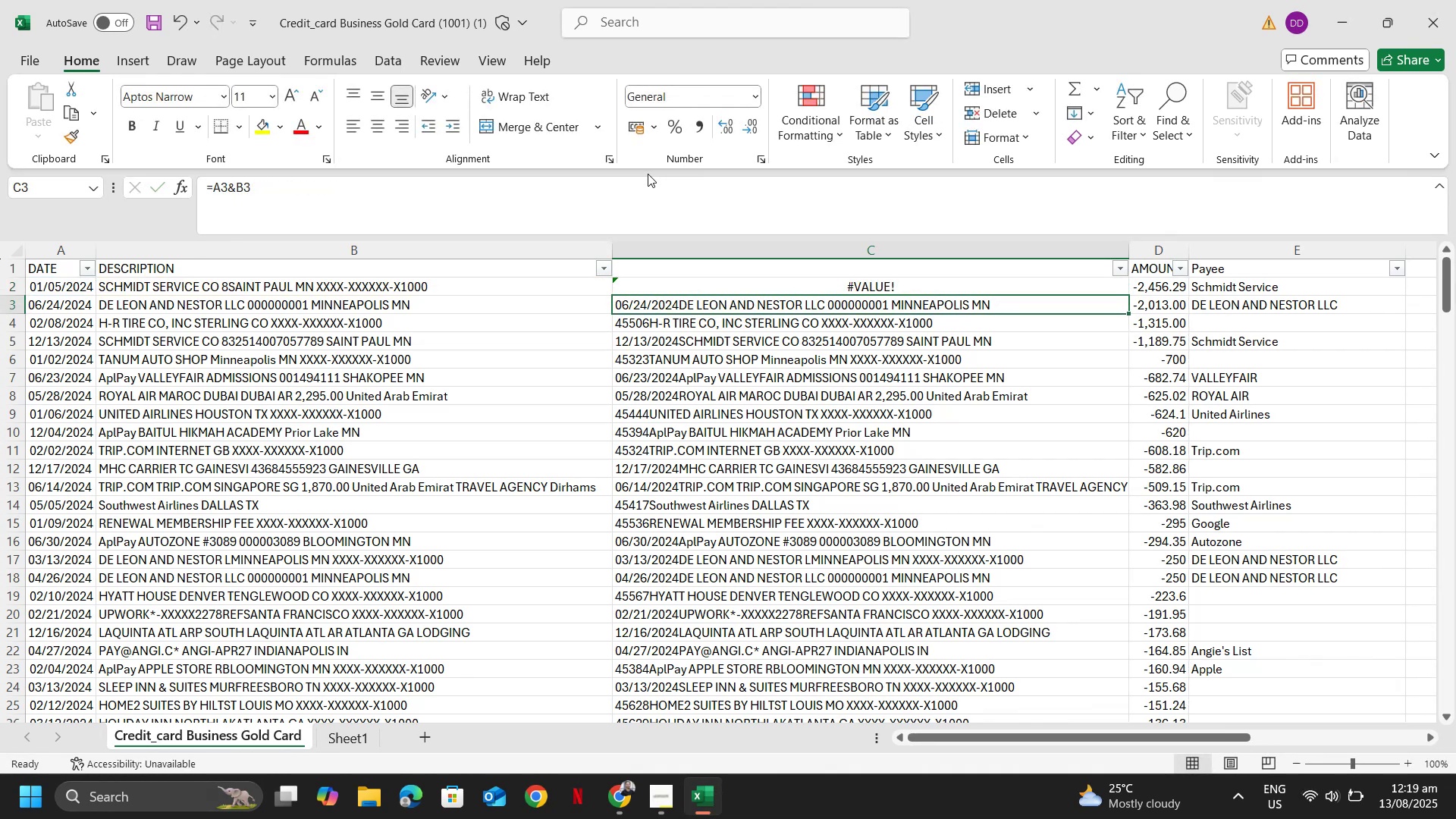 
key(ArrowUp)
 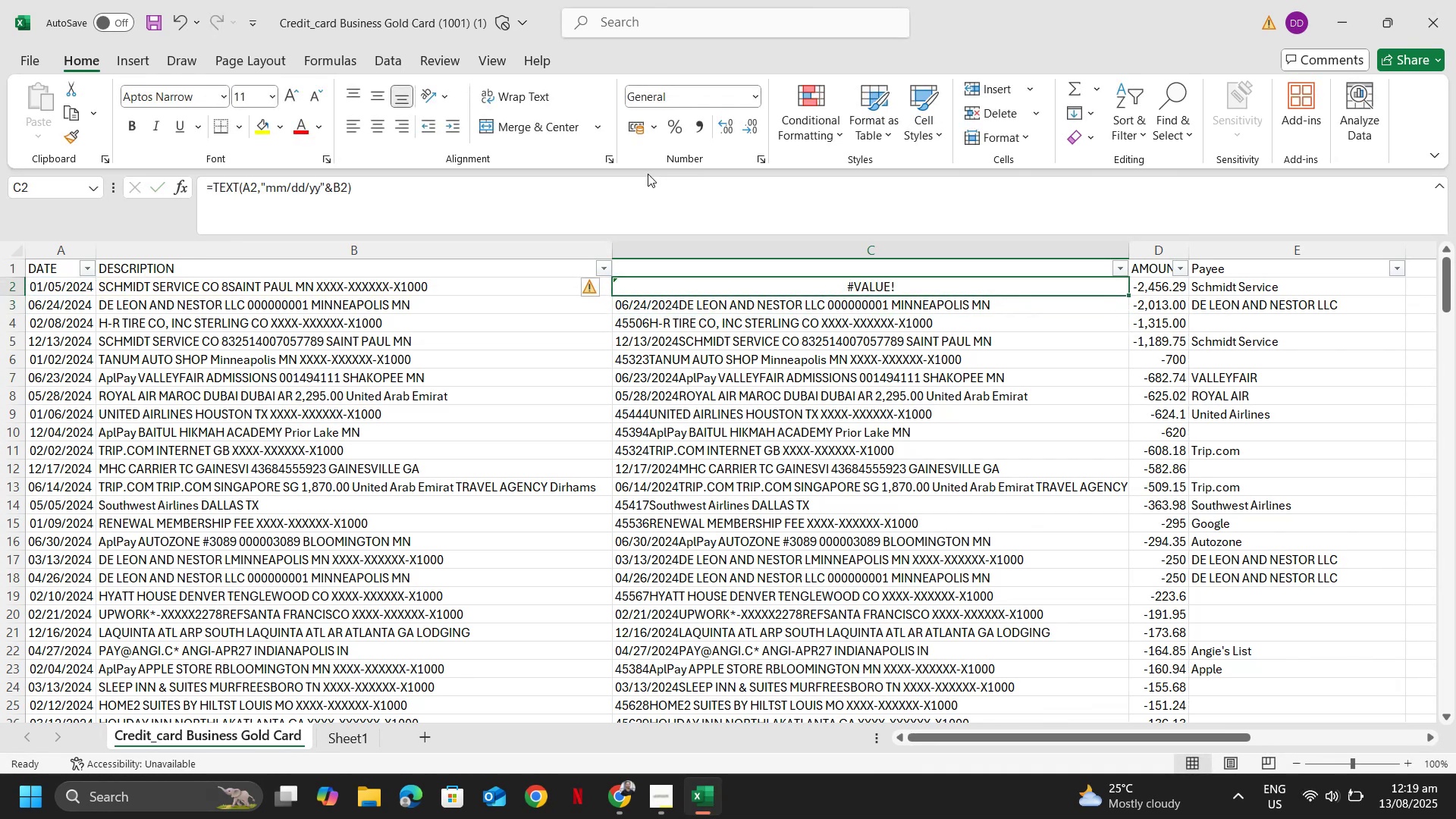 
key(F2)
 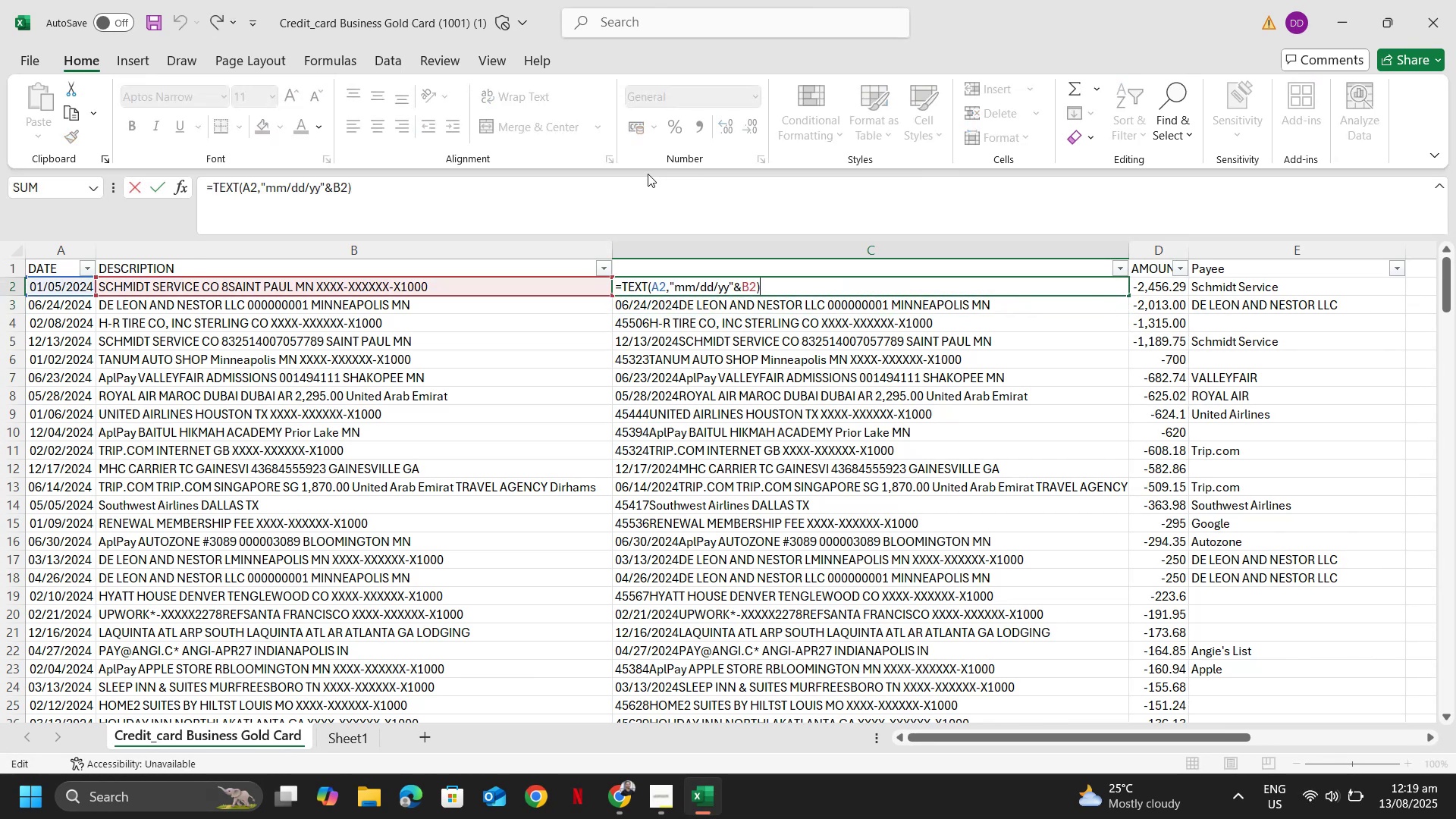 
key(ArrowLeft)
 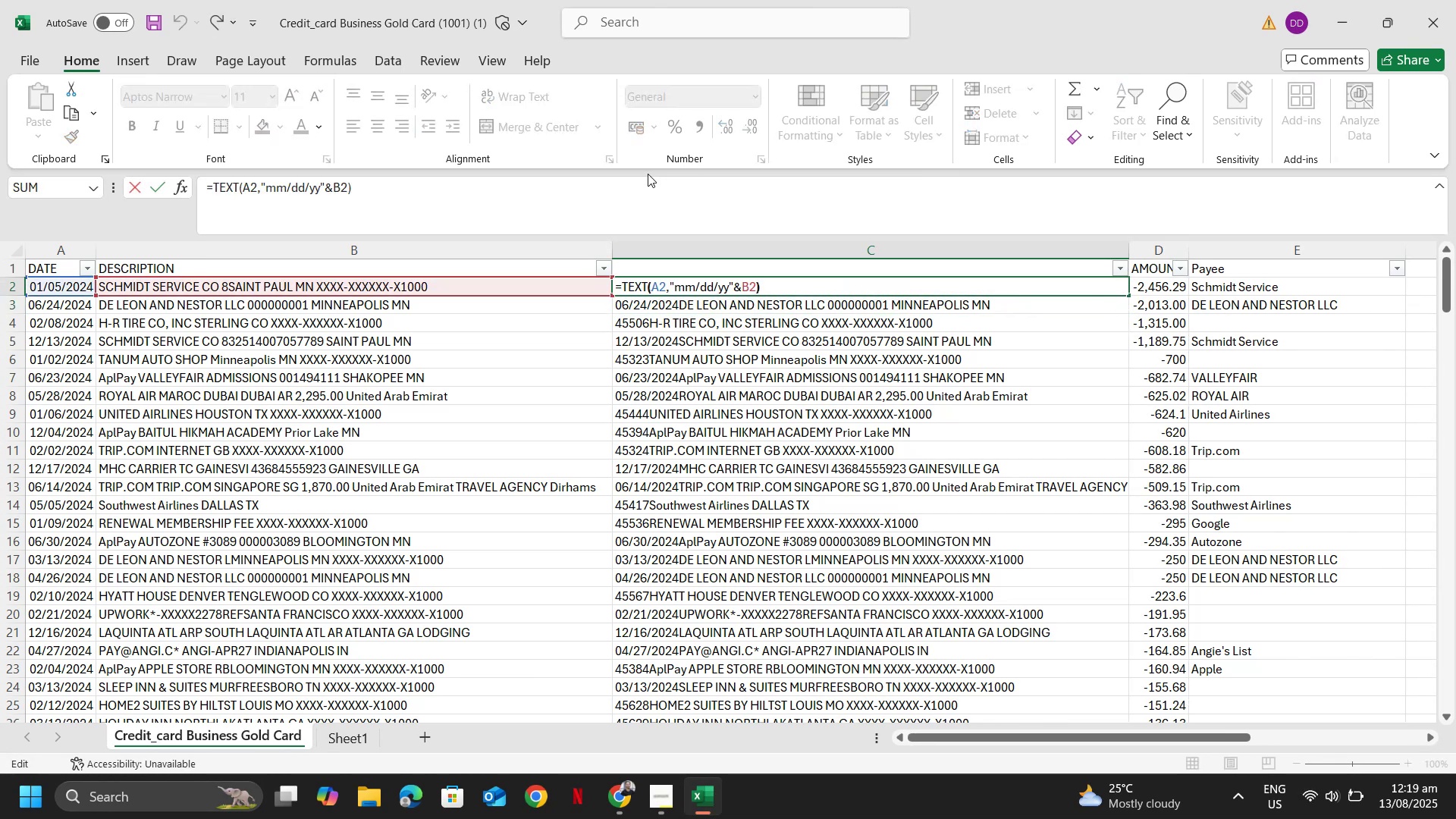 
key(ArrowLeft)
 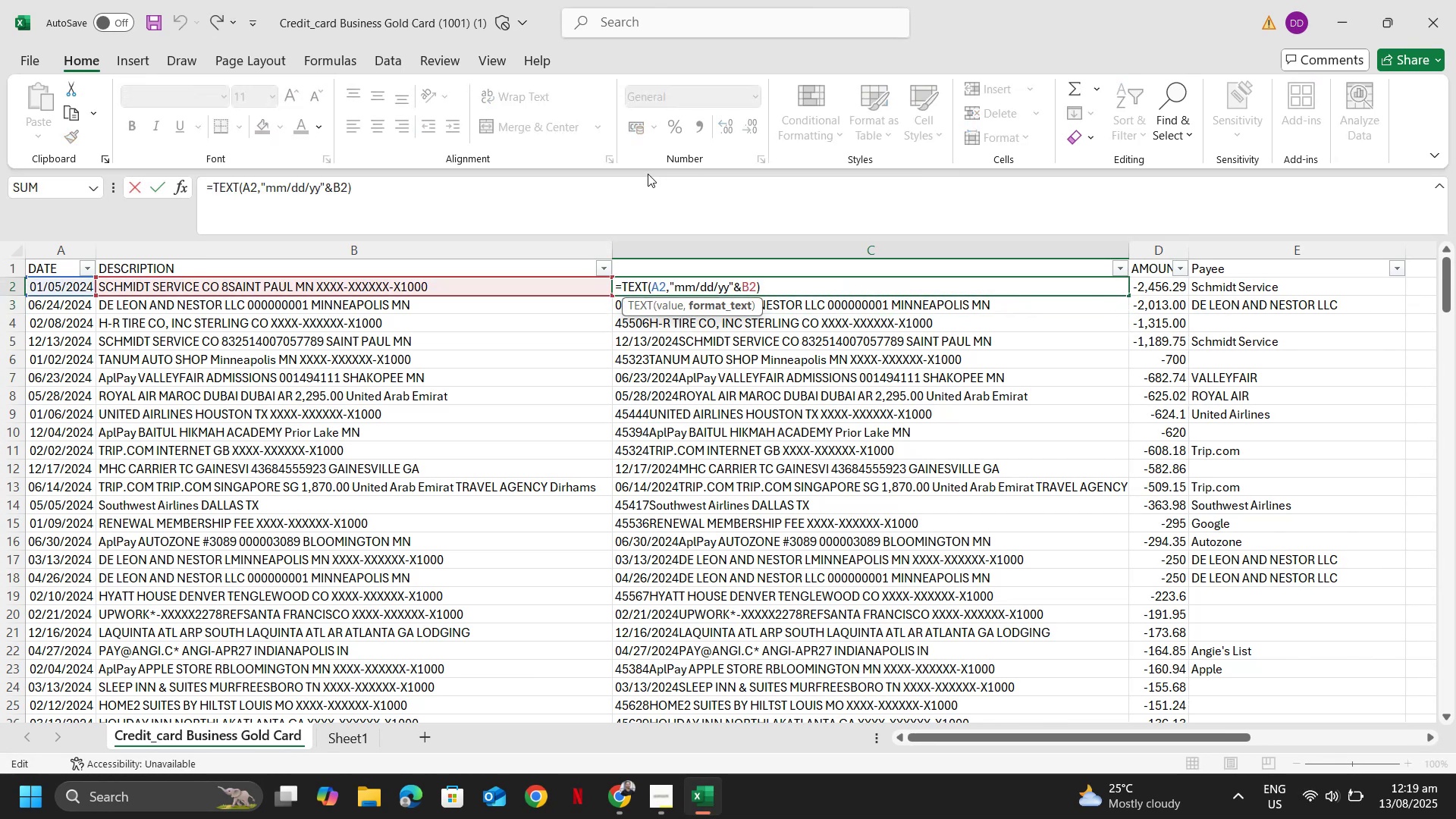 
key(ArrowLeft)
 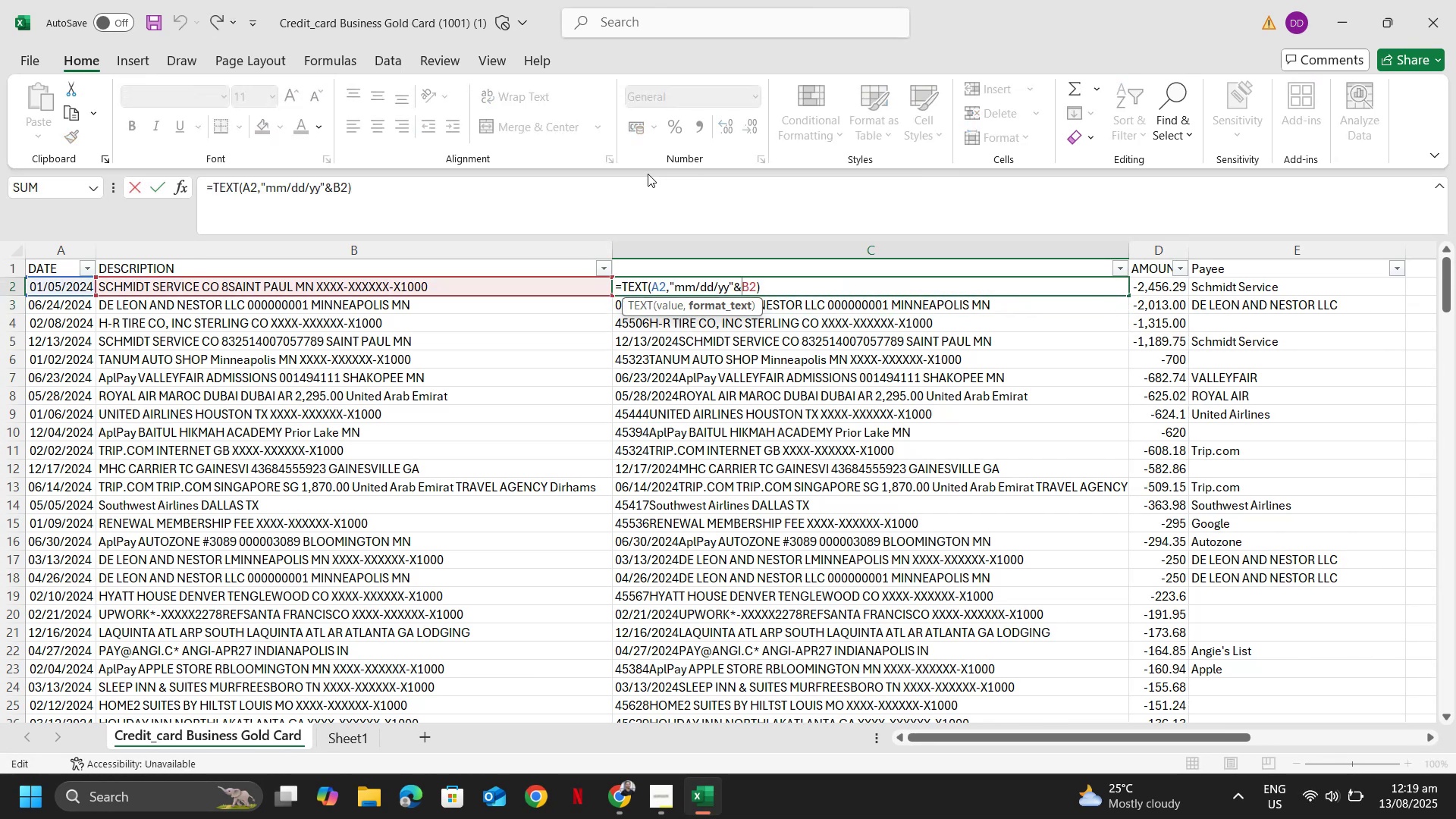 
key(ArrowLeft)
 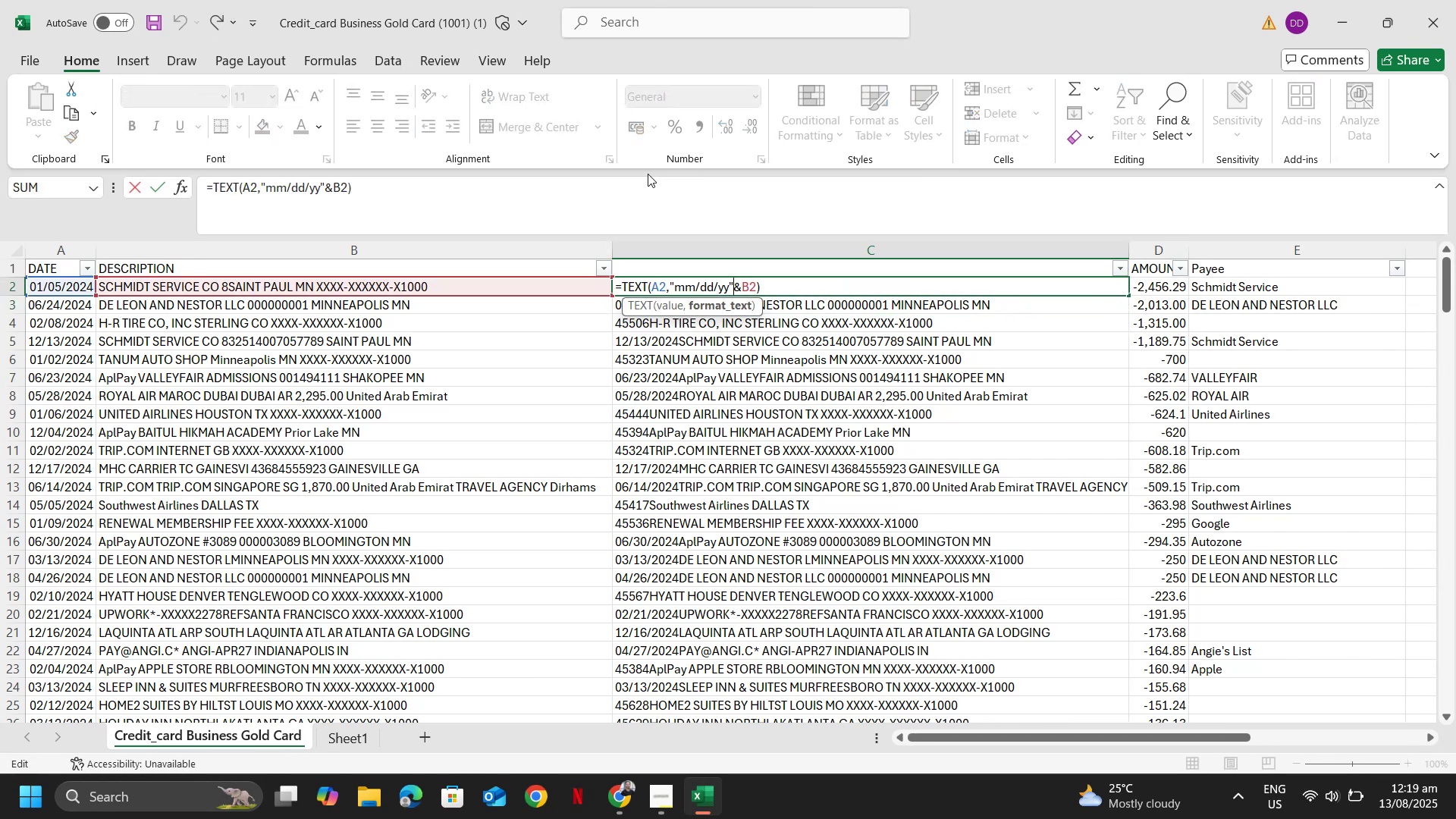 
key(ArrowLeft)
 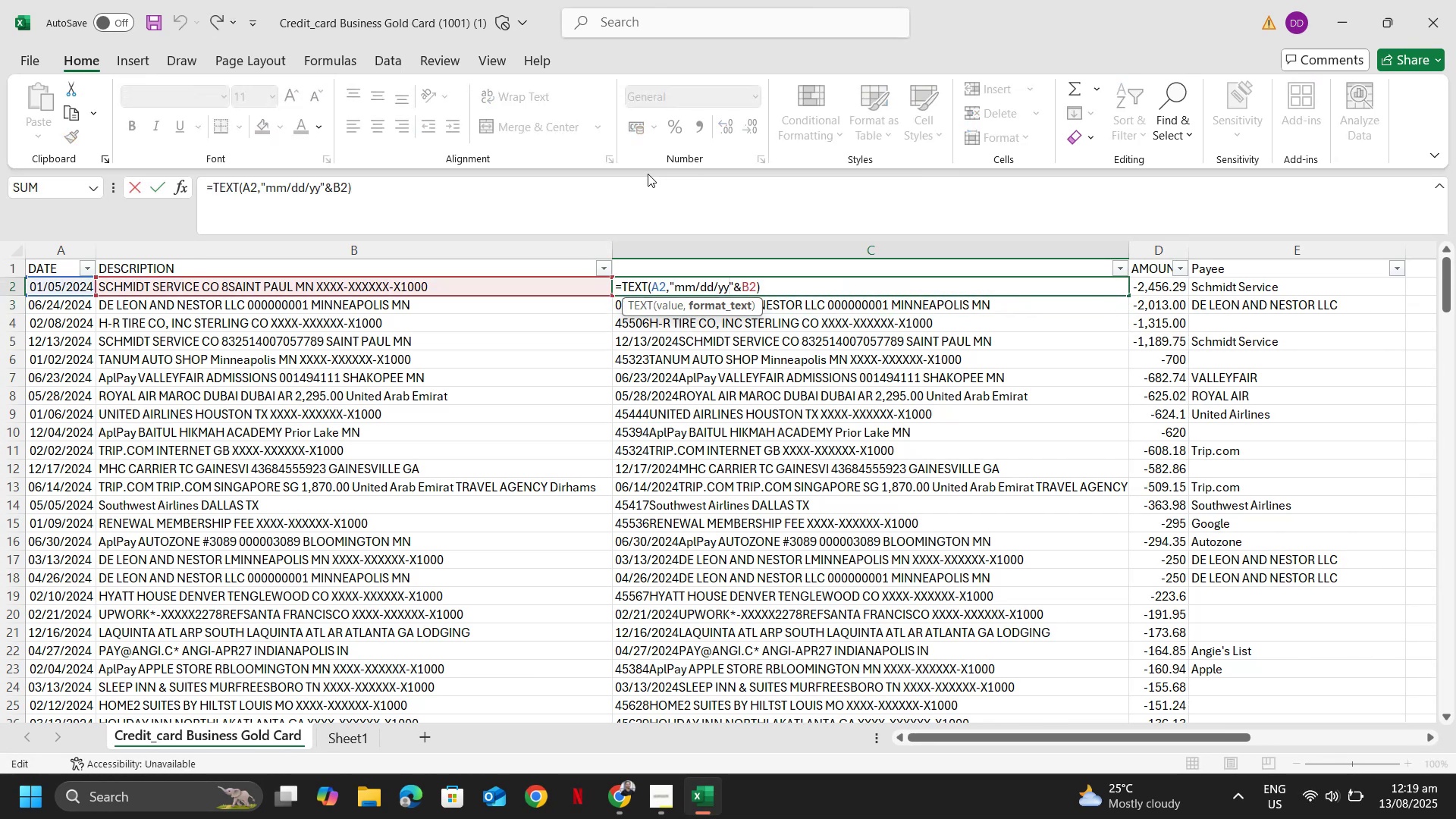 
key(ArrowRight)
 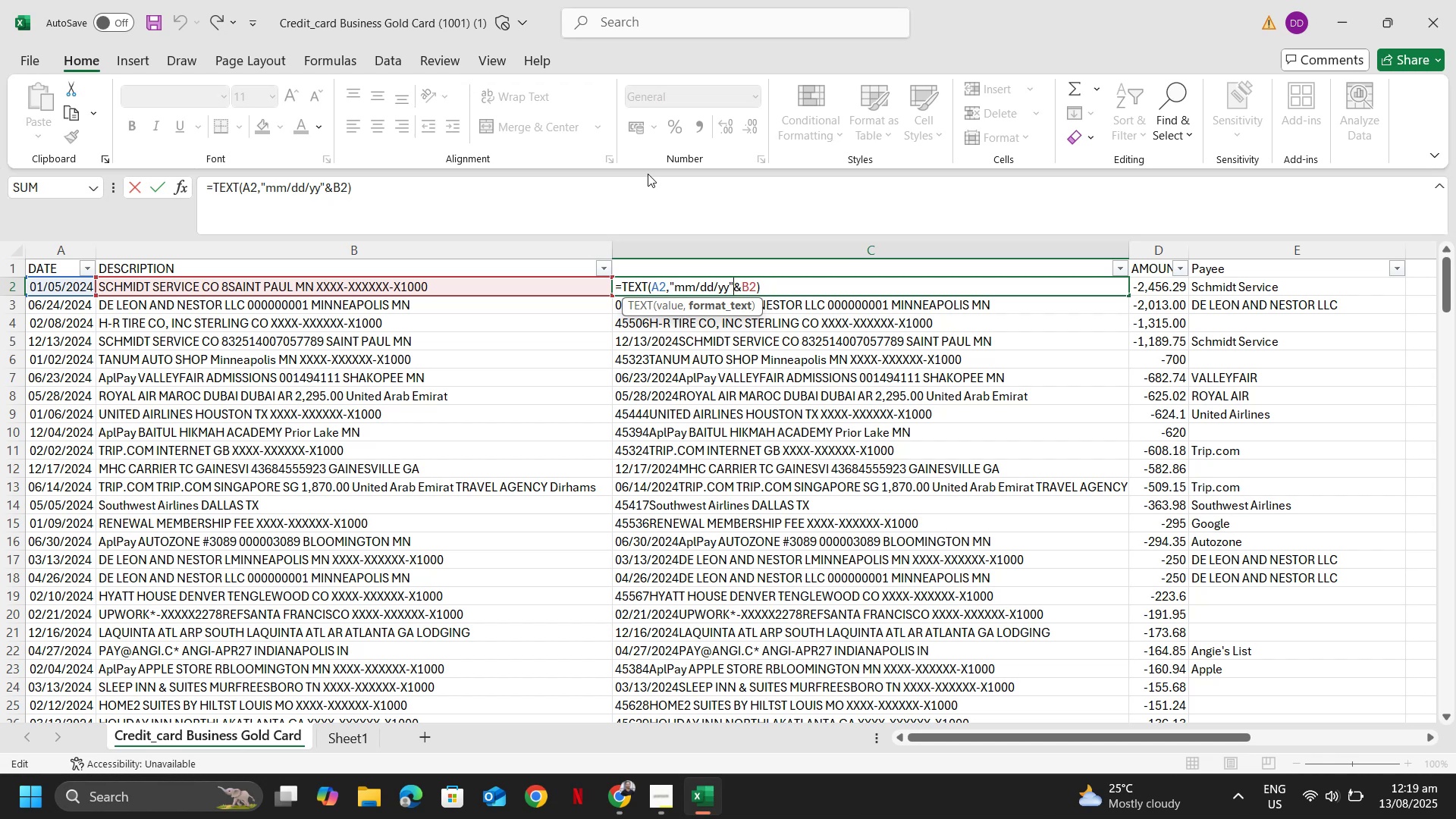 
key(Shift+0)
 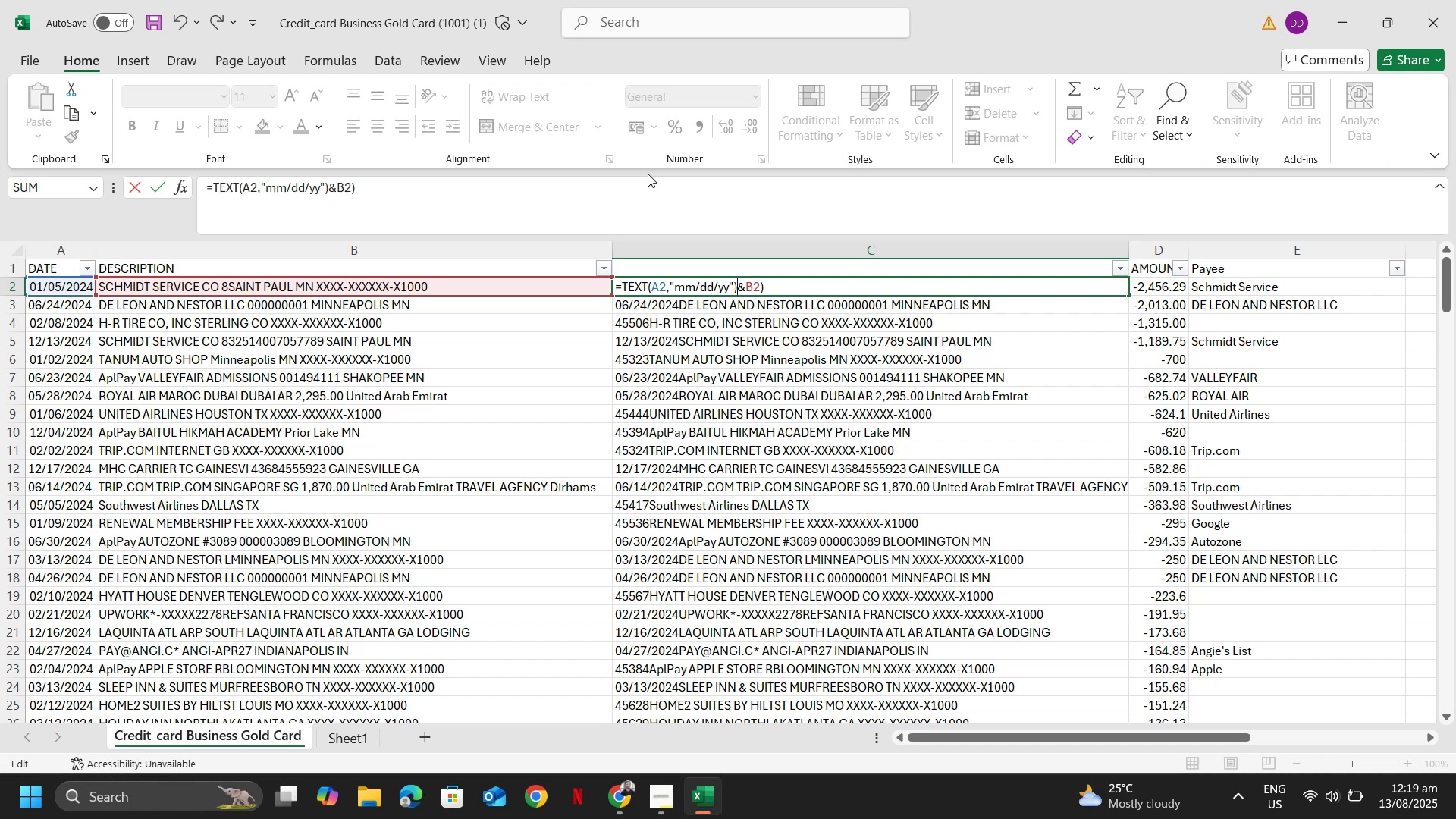 
key(Enter)
 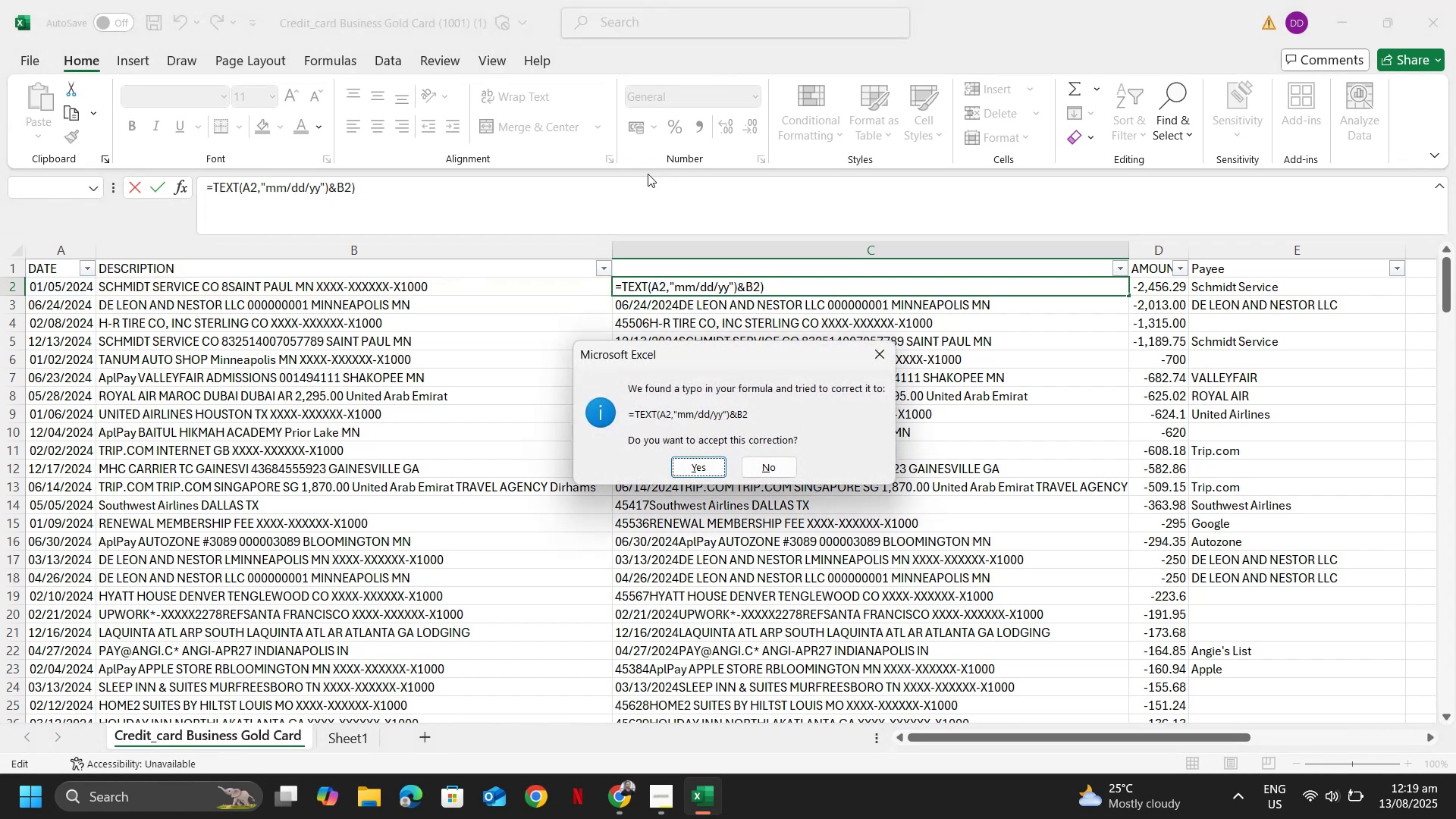 
key(Enter)
 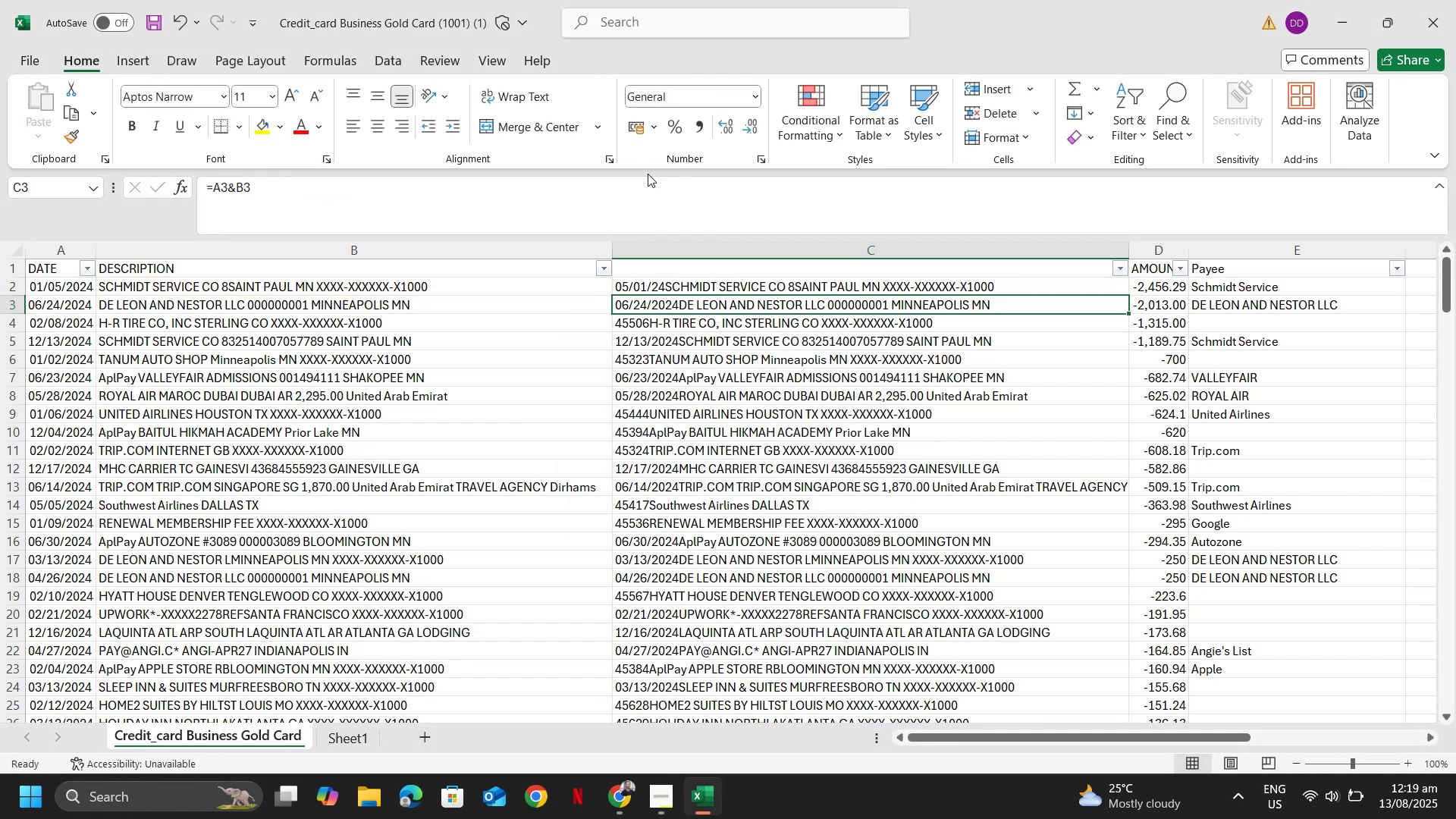 
key(ArrowUp)
 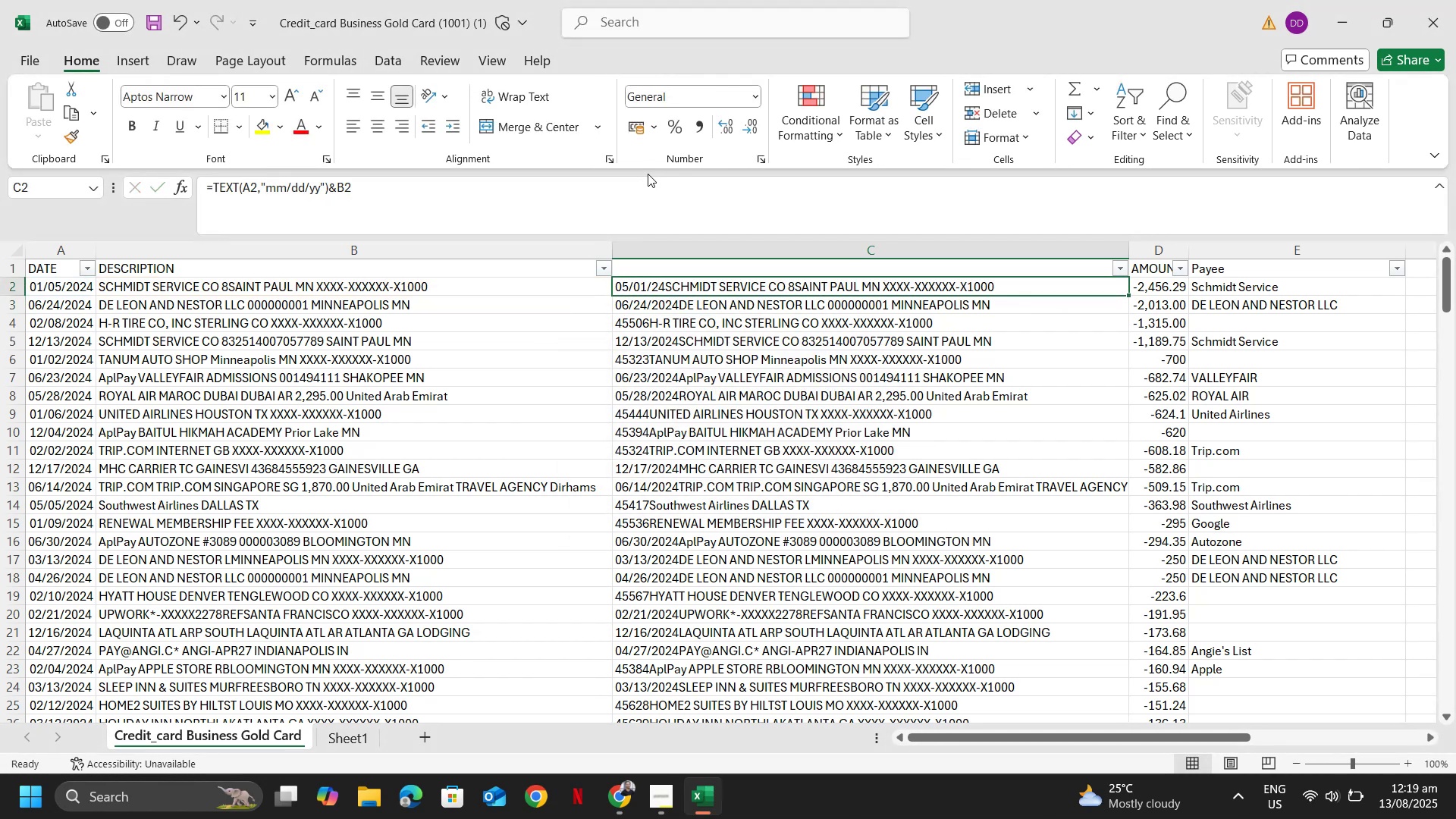 
key(Control+ControlLeft)
 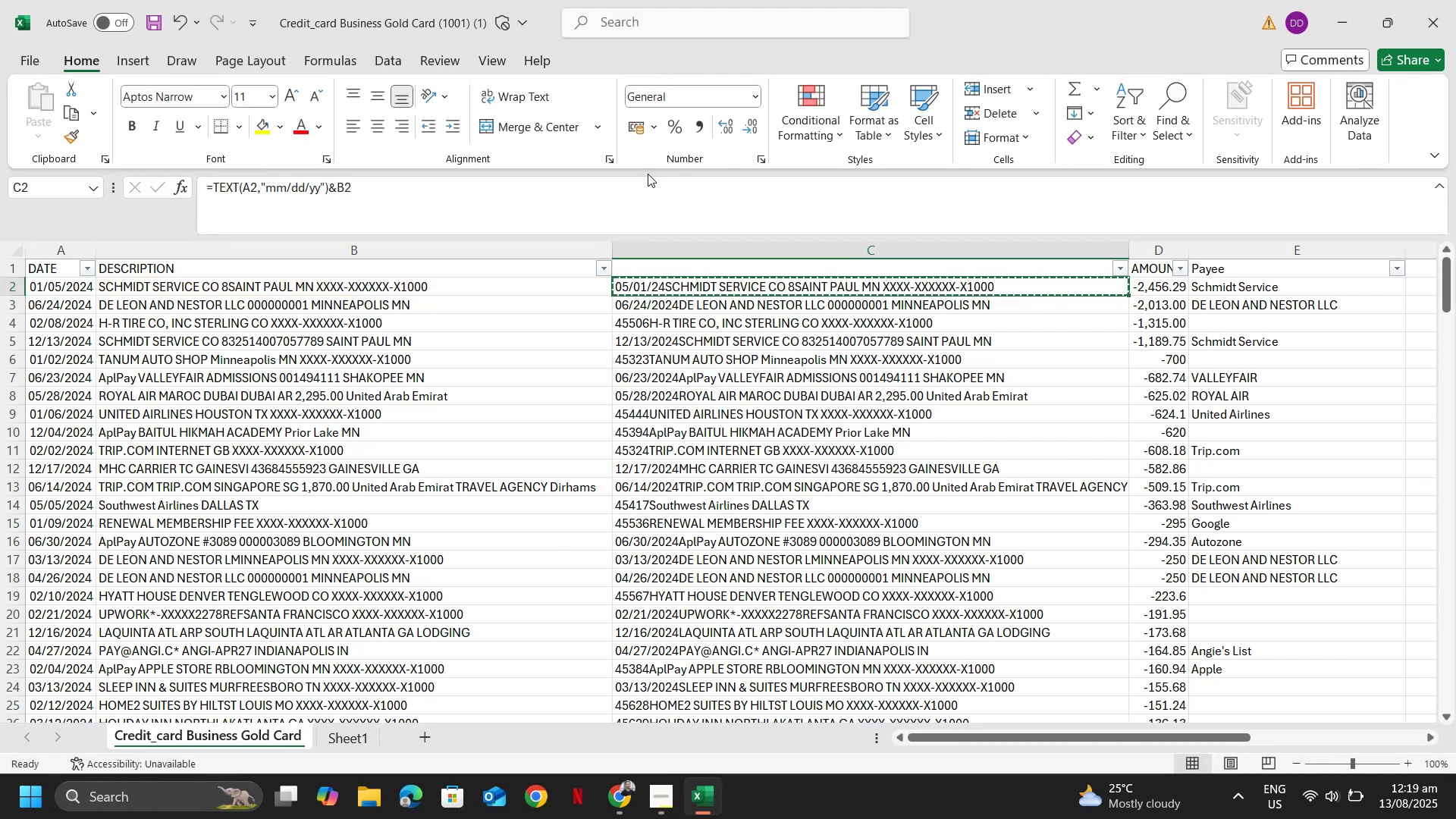 
key(Control+C)
 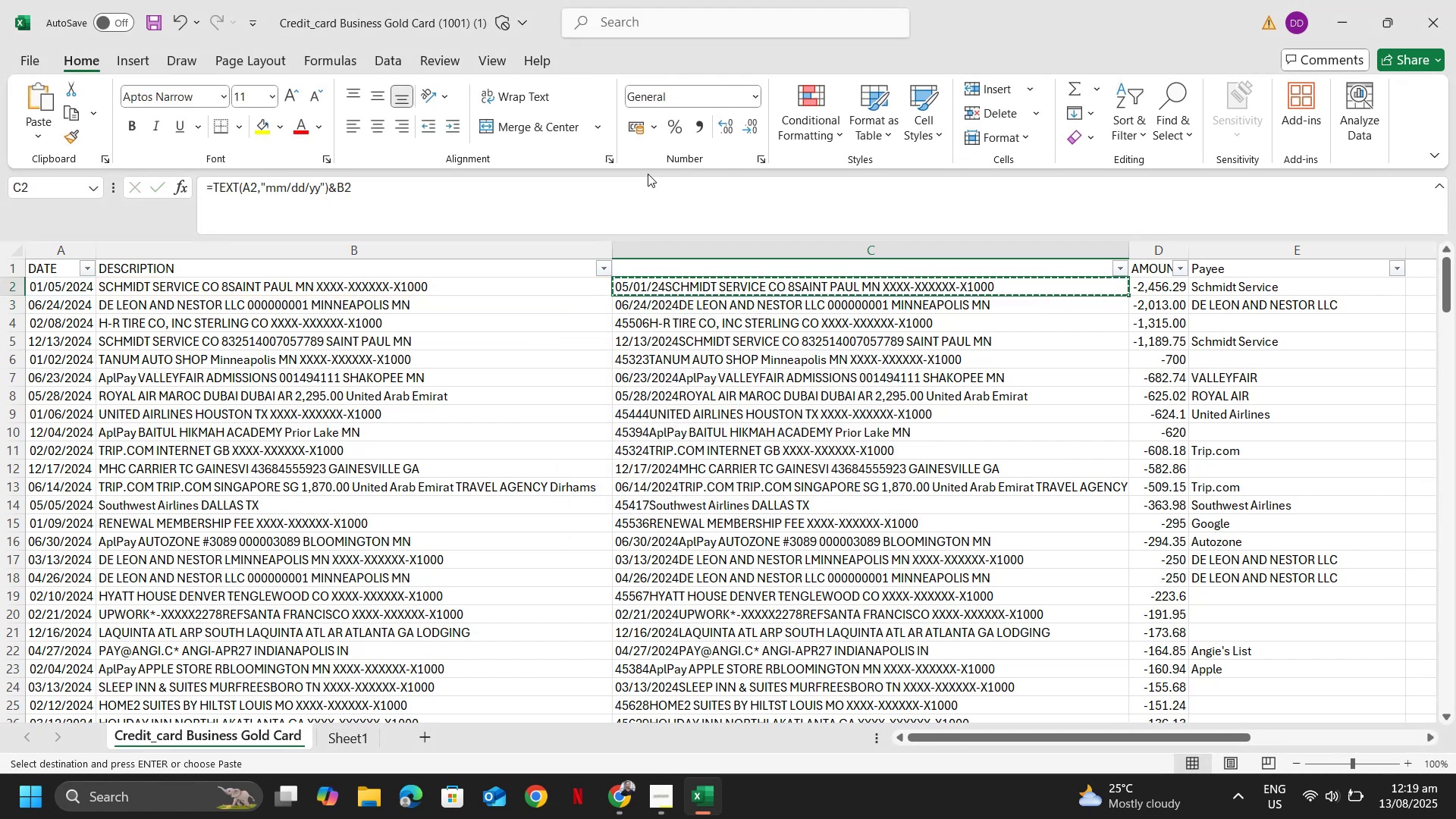 
key(Control+Shift+ShiftLeft)
 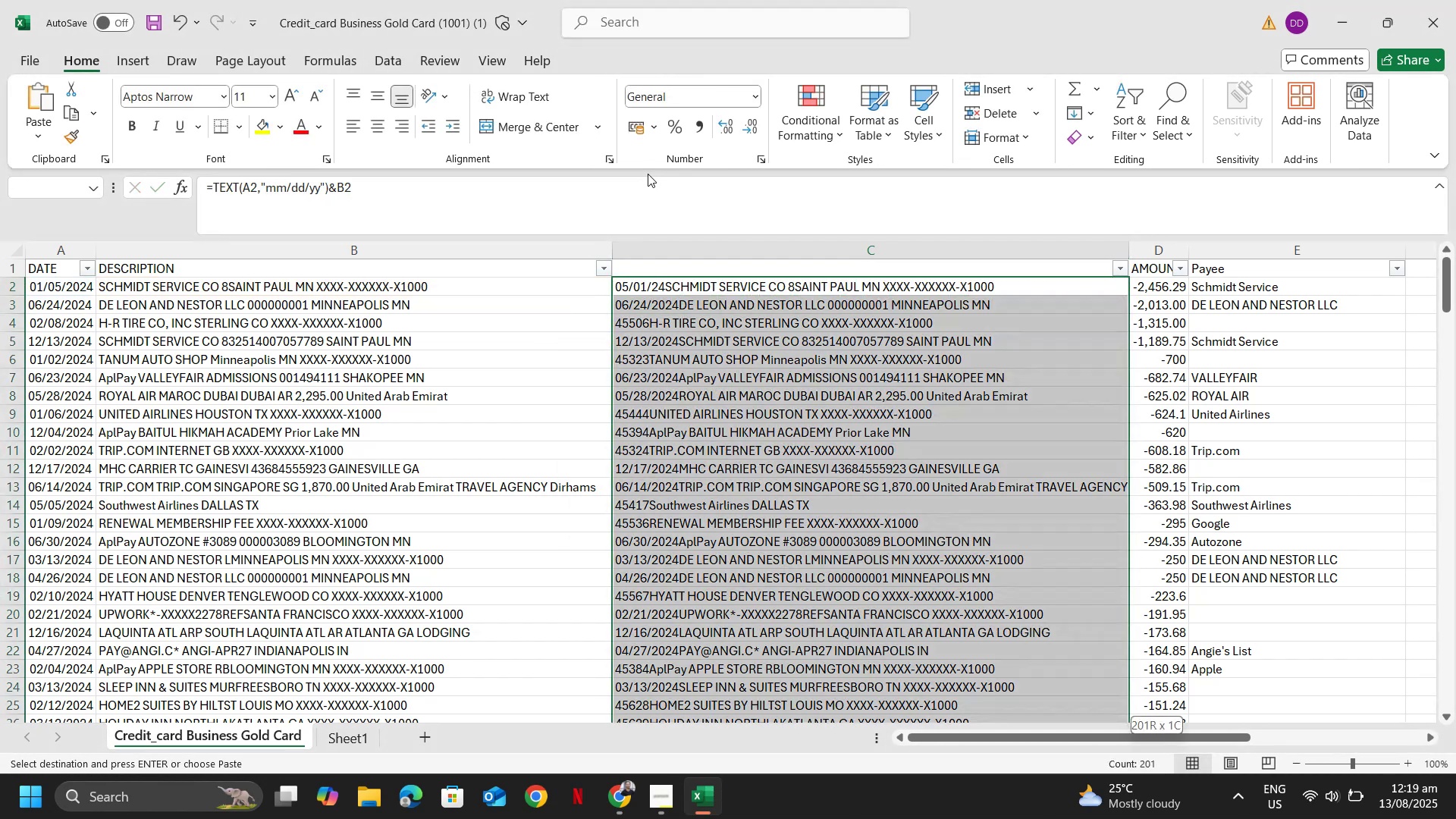 
key(Control+Shift+ArrowDown)
 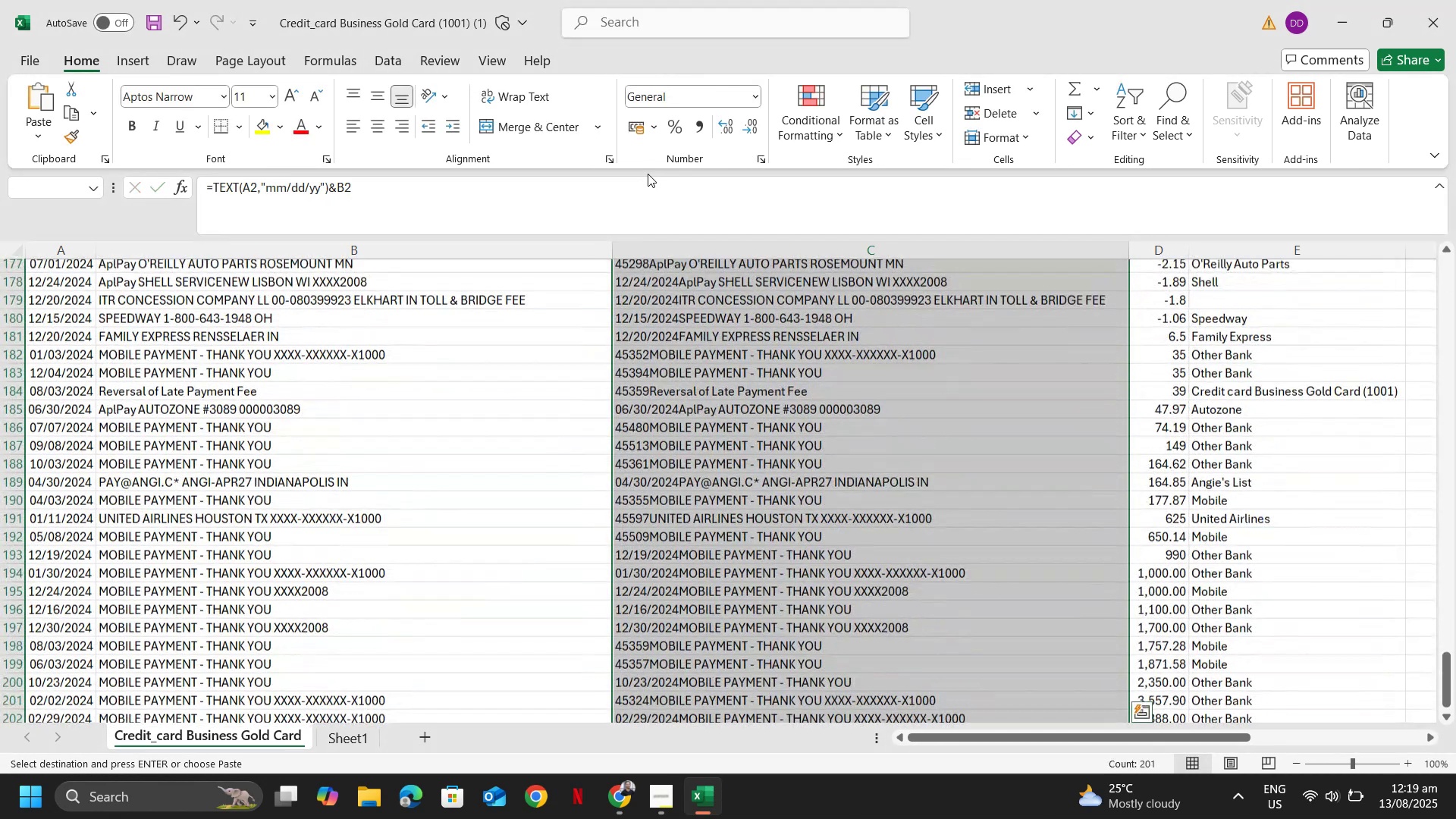 
key(Control+V)
 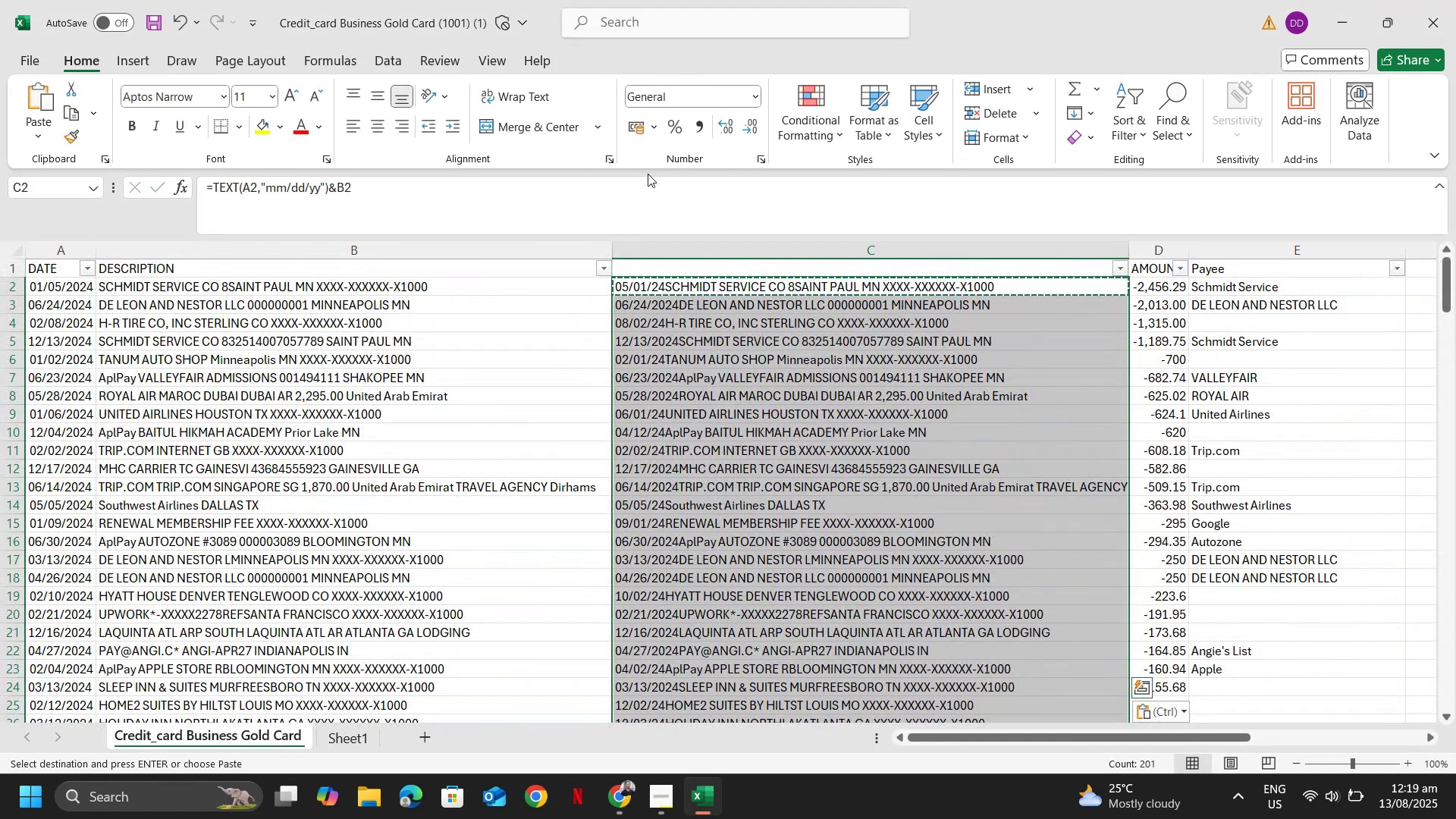 
key(ArrowUp)
 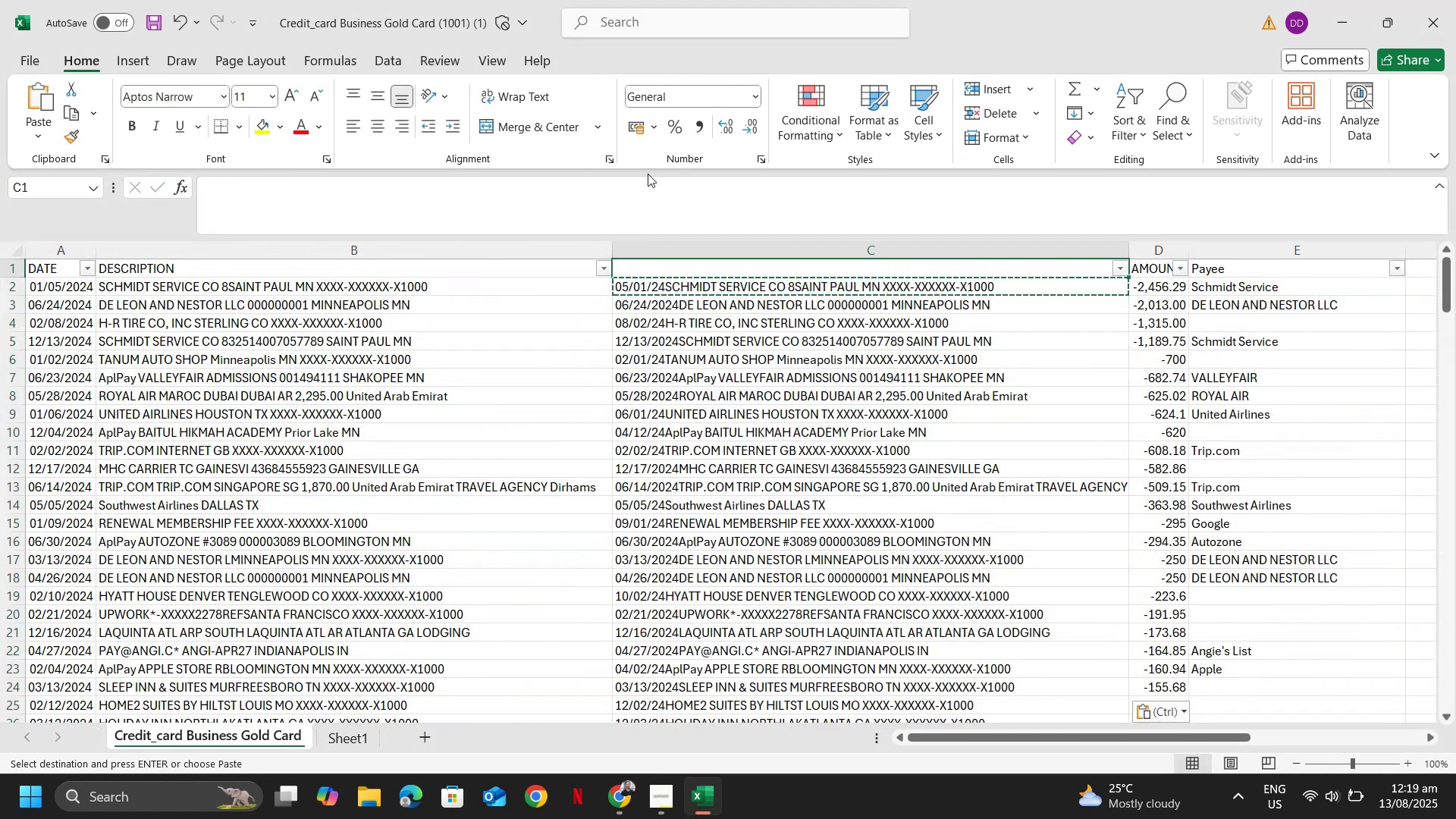 
key(ArrowDown)
 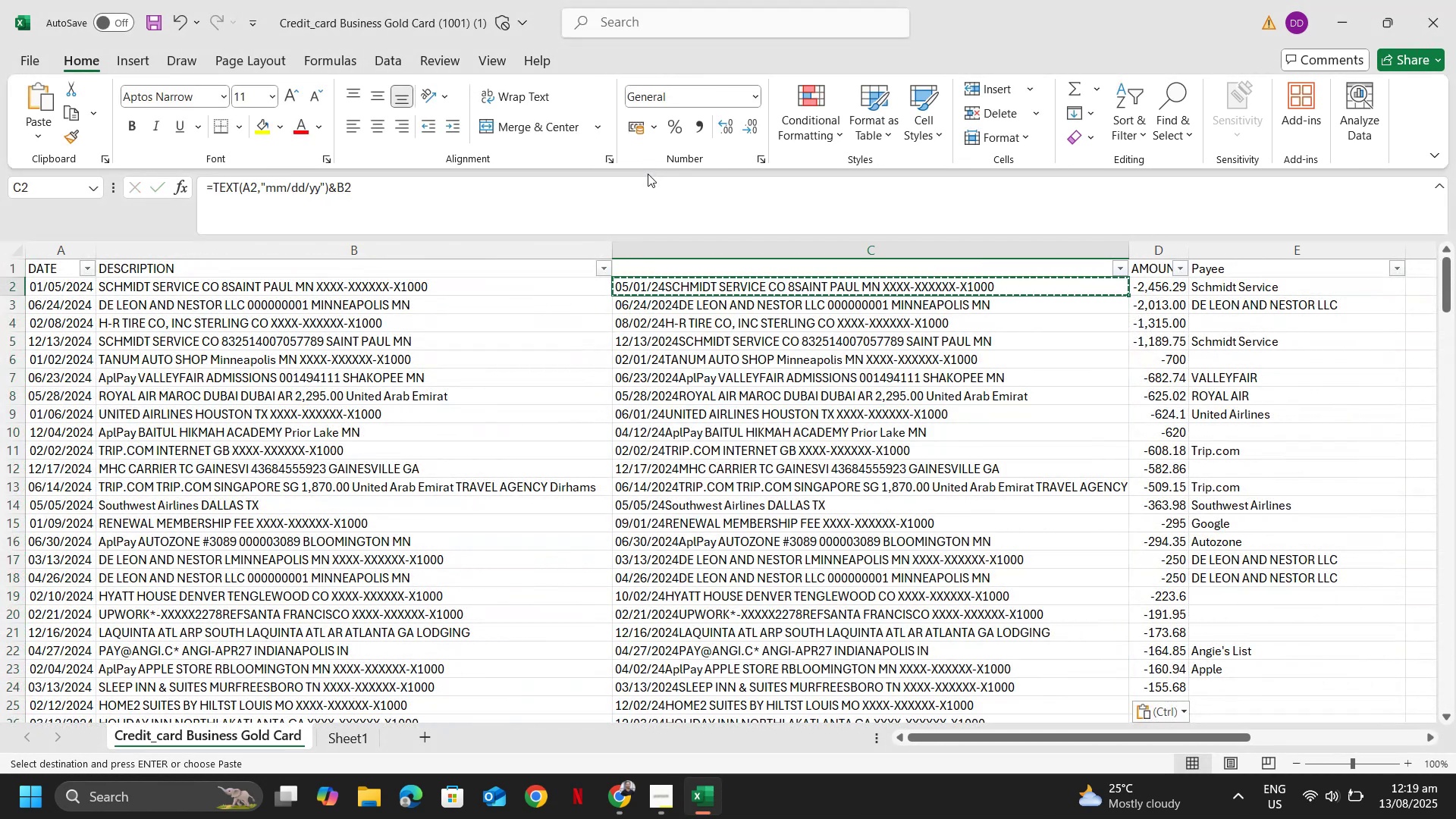 
key(ArrowRight)
 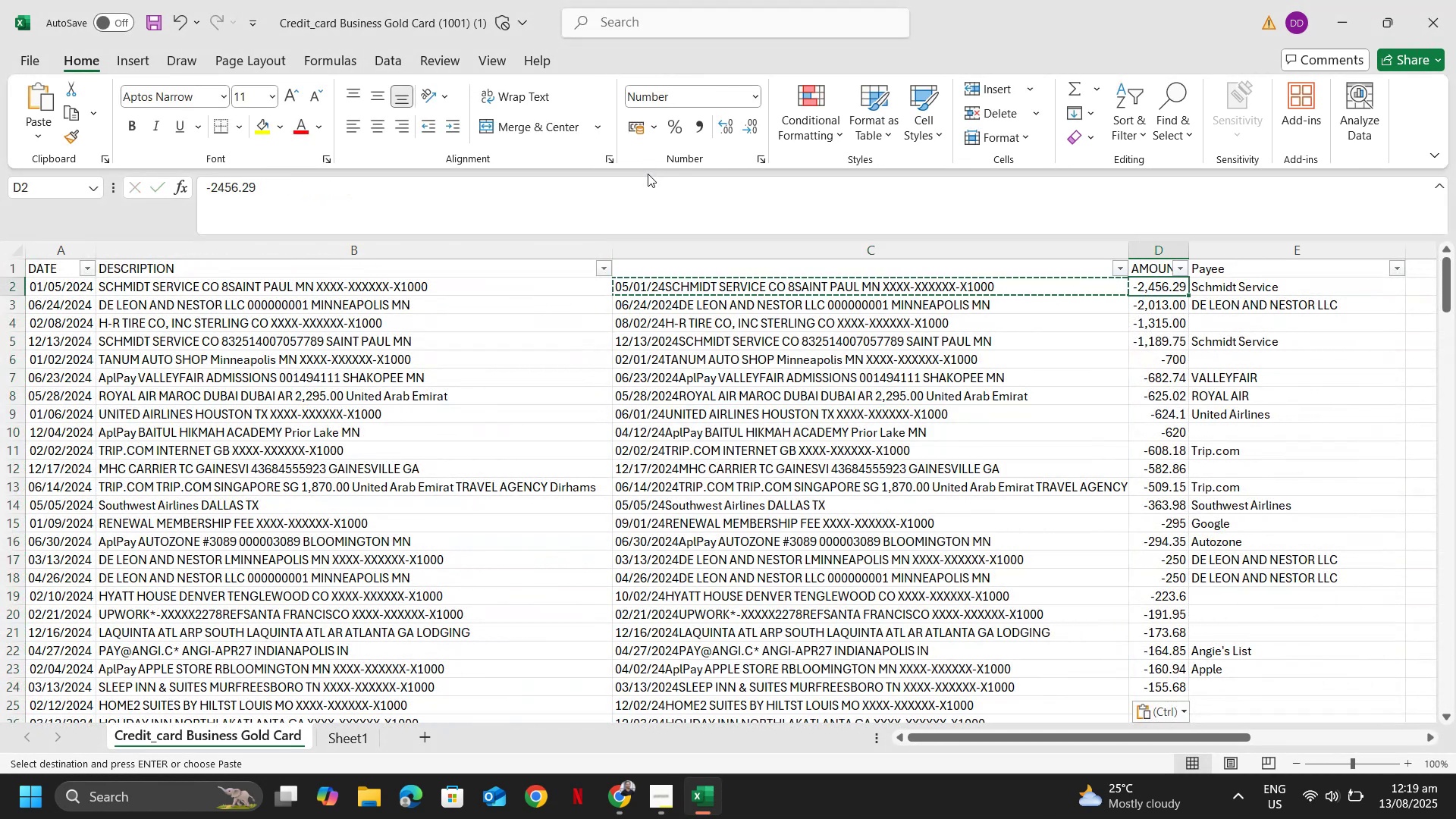 
hold_key(key=ControlLeft, duration=1.52)
 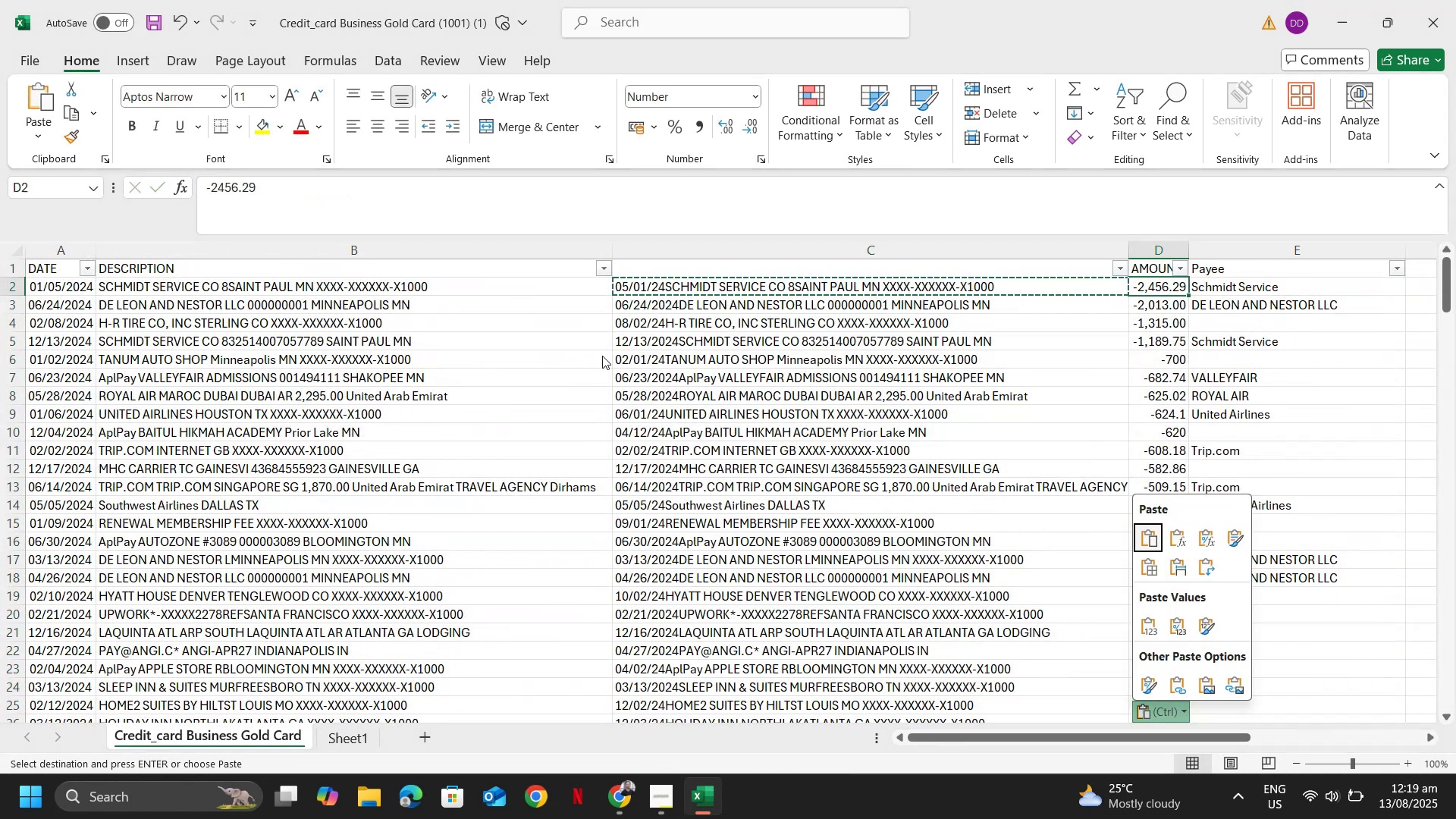 
hold_key(key=ControlLeft, duration=0.33)
 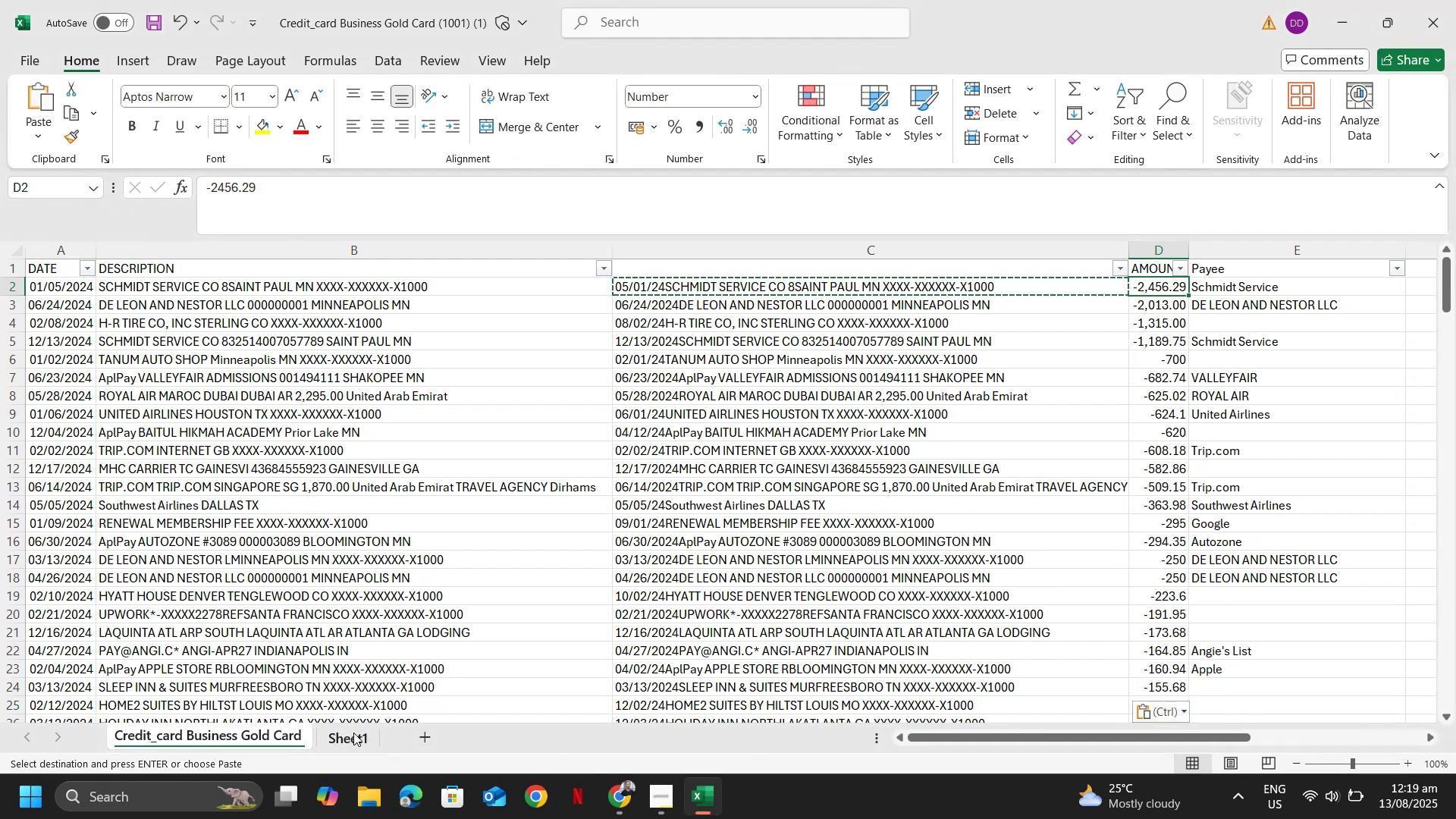 
double_click([353, 733])
 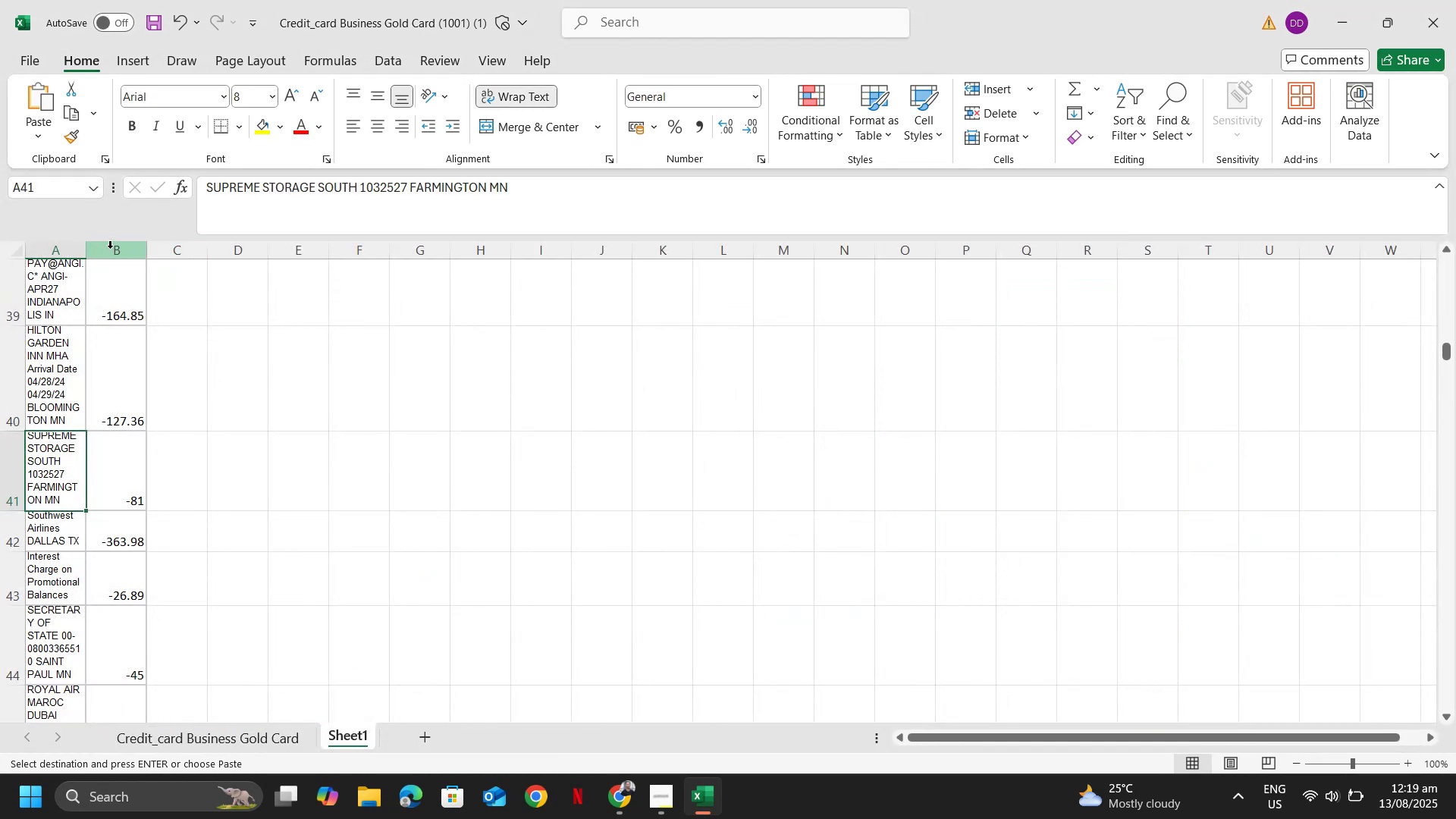 
left_click([110, 248])
 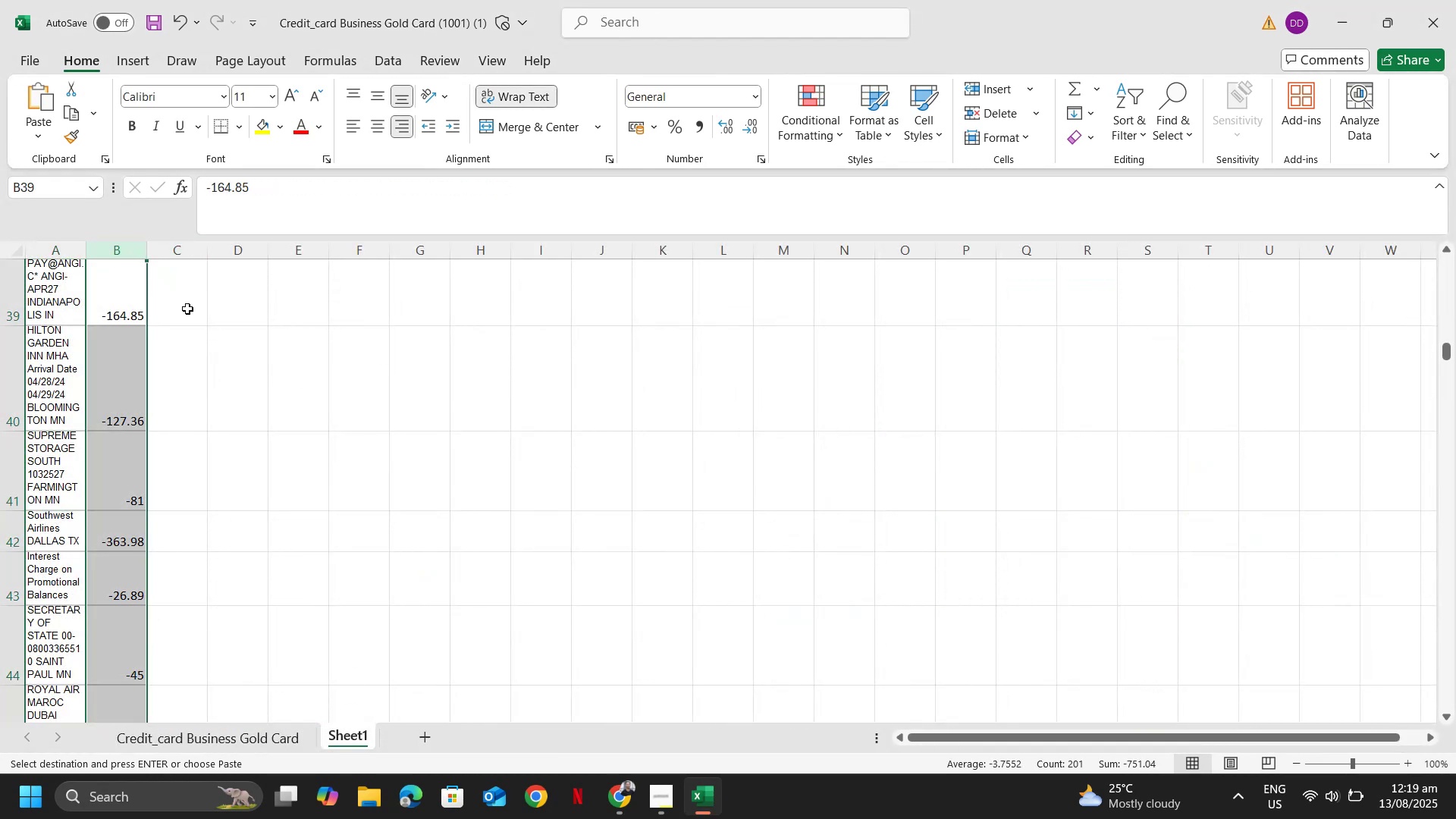 
scroll: coordinate [205, 317], scroll_direction: up, amount: 16.0
 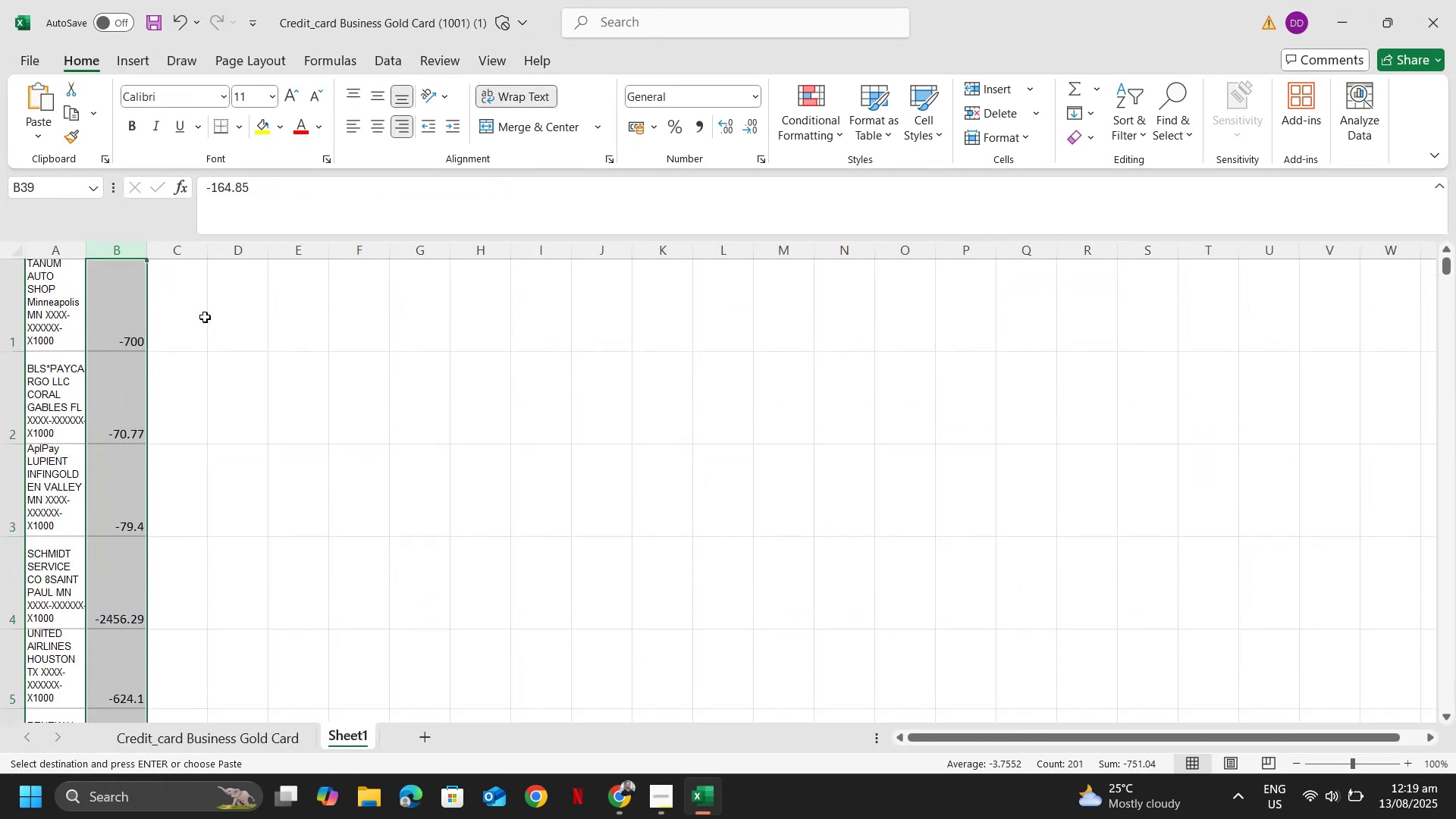 
key(Alt+Tab)
 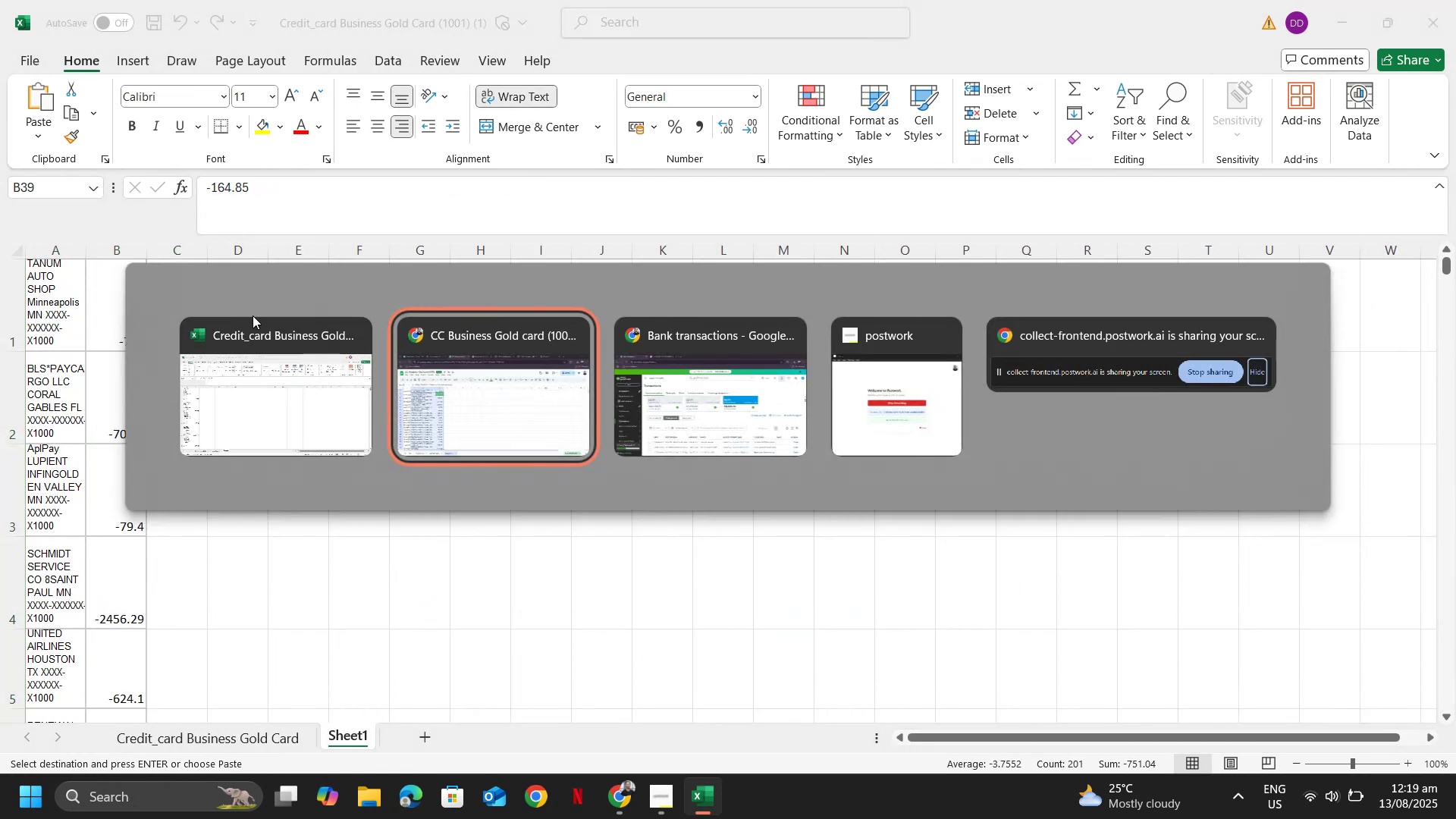 
key(Alt+Shift+ShiftLeft)
 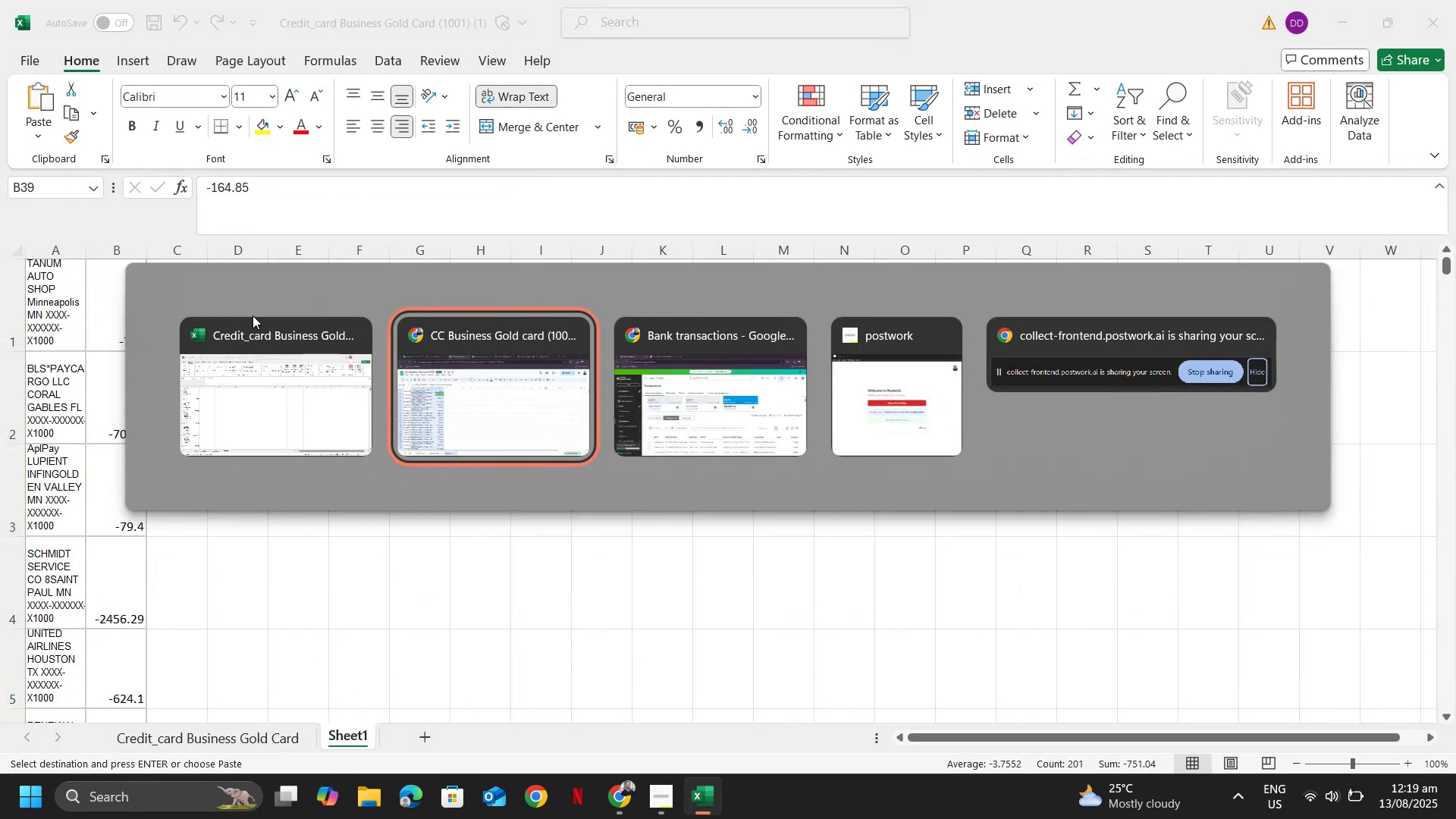 
key(Alt+Shift+Tab)
 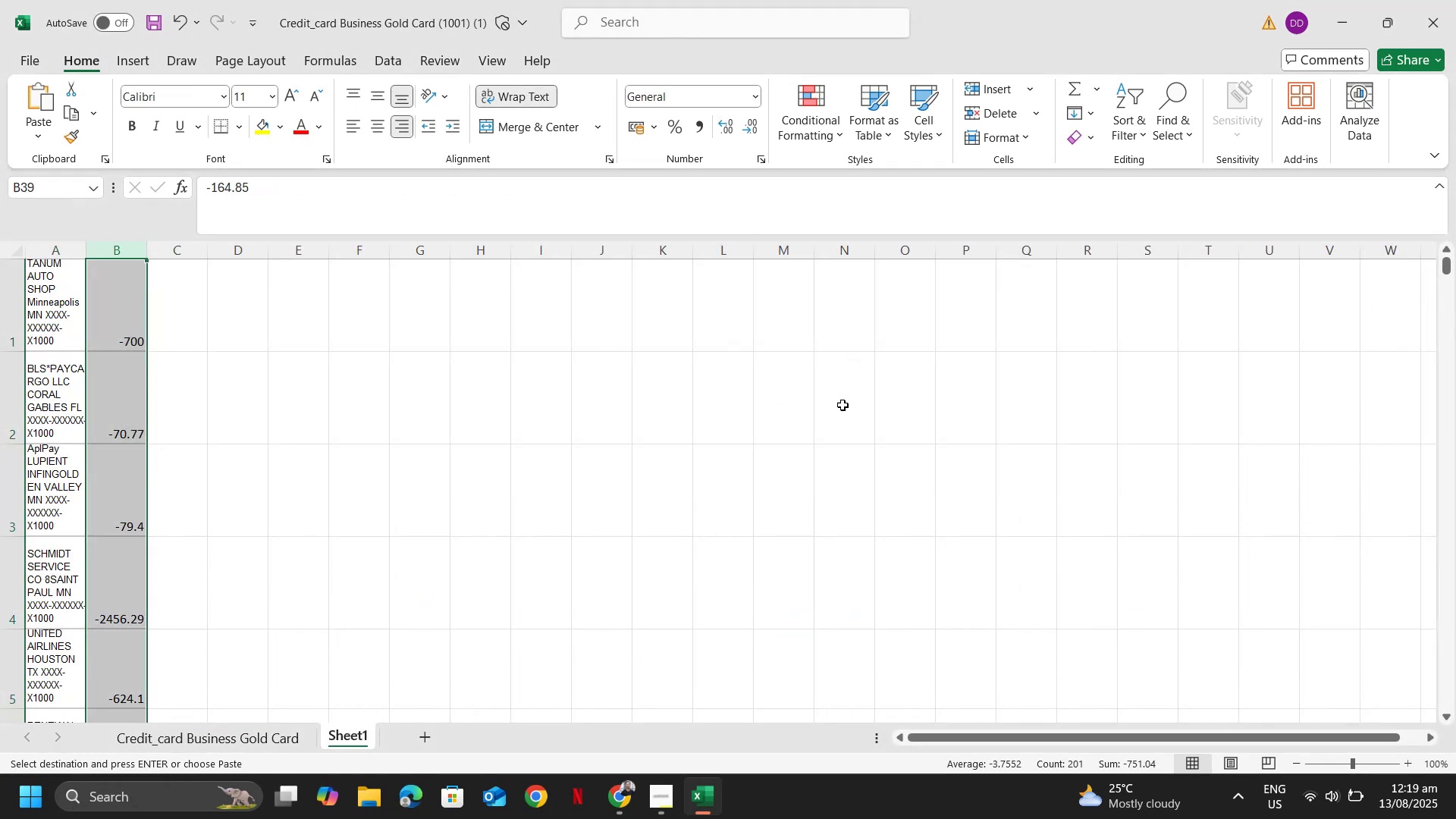 
key(Alt+Tab)
 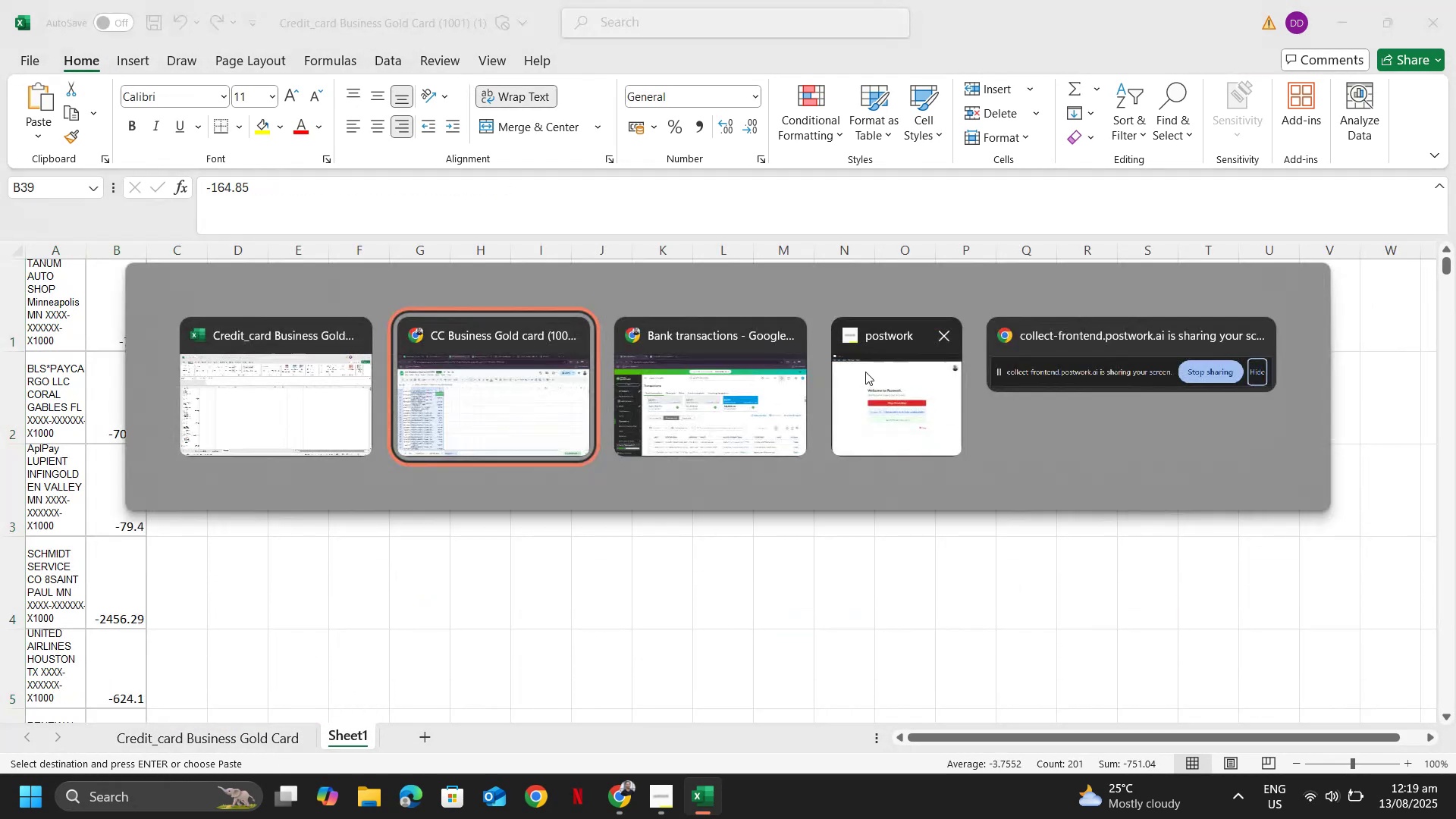 
key(Alt+Tab)
 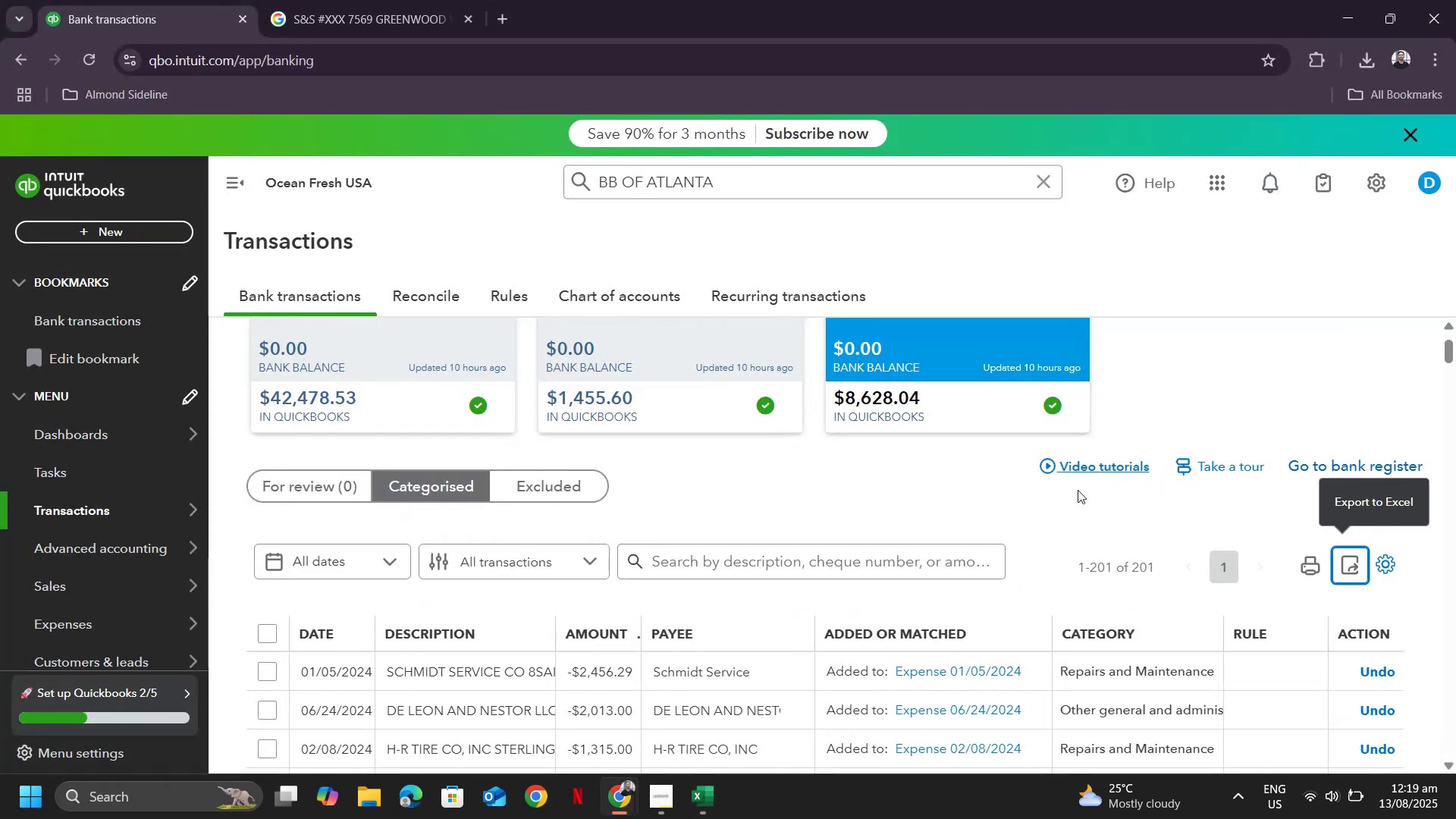 
scroll: coordinate [1181, 546], scroll_direction: down, amount: 1.0
 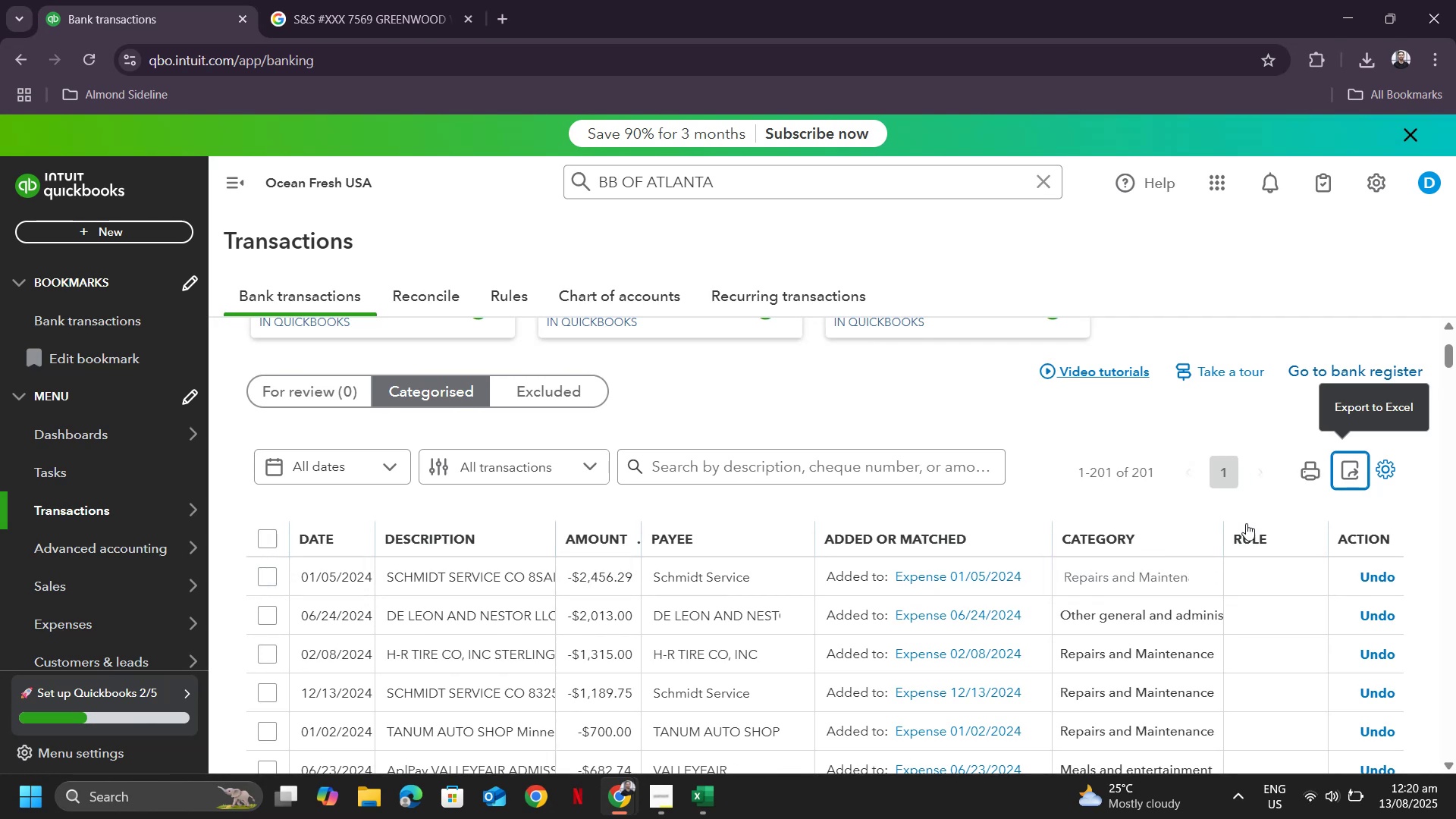 
left_click([1338, 474])
 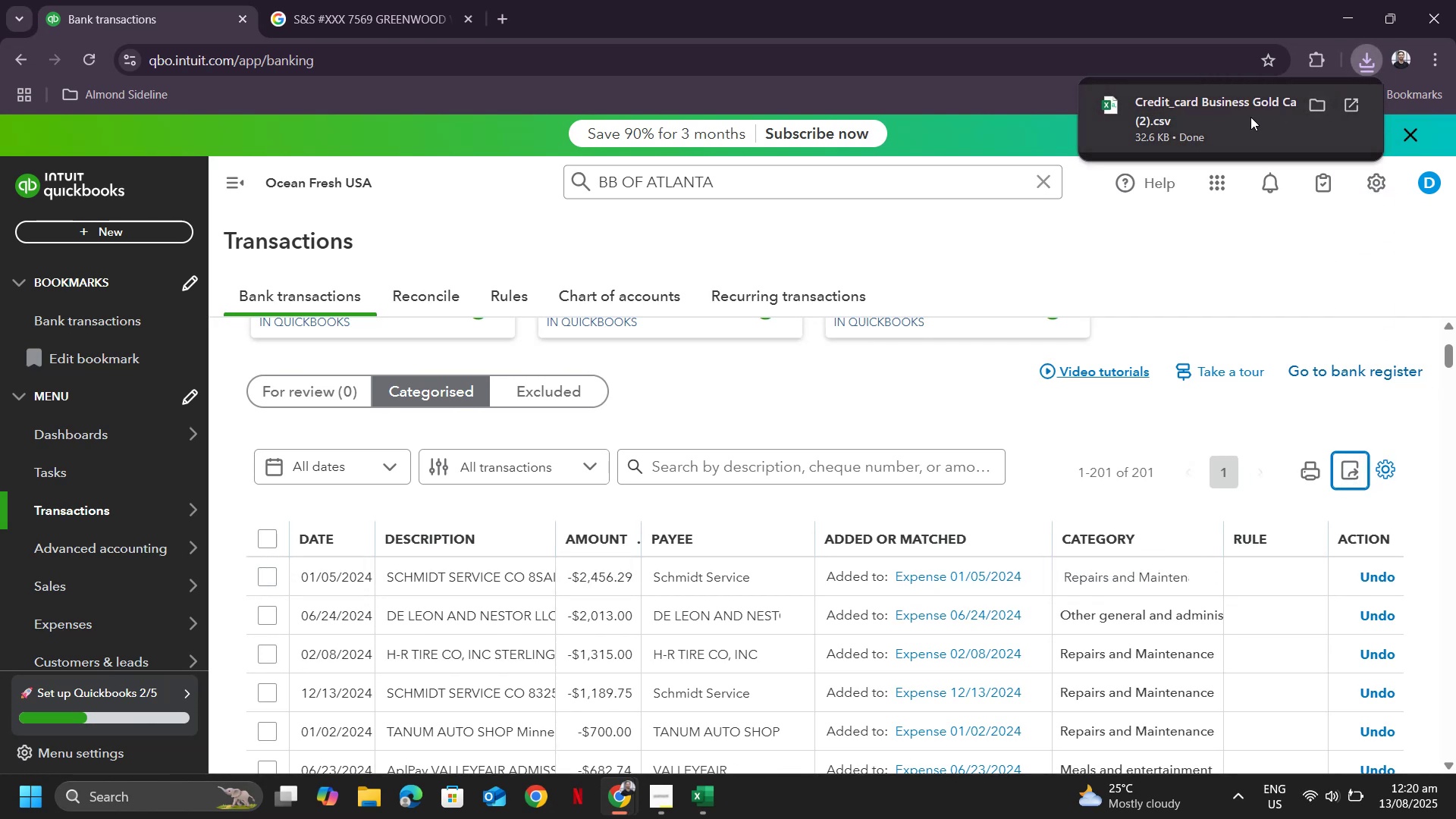 
left_click([1244, 107])
 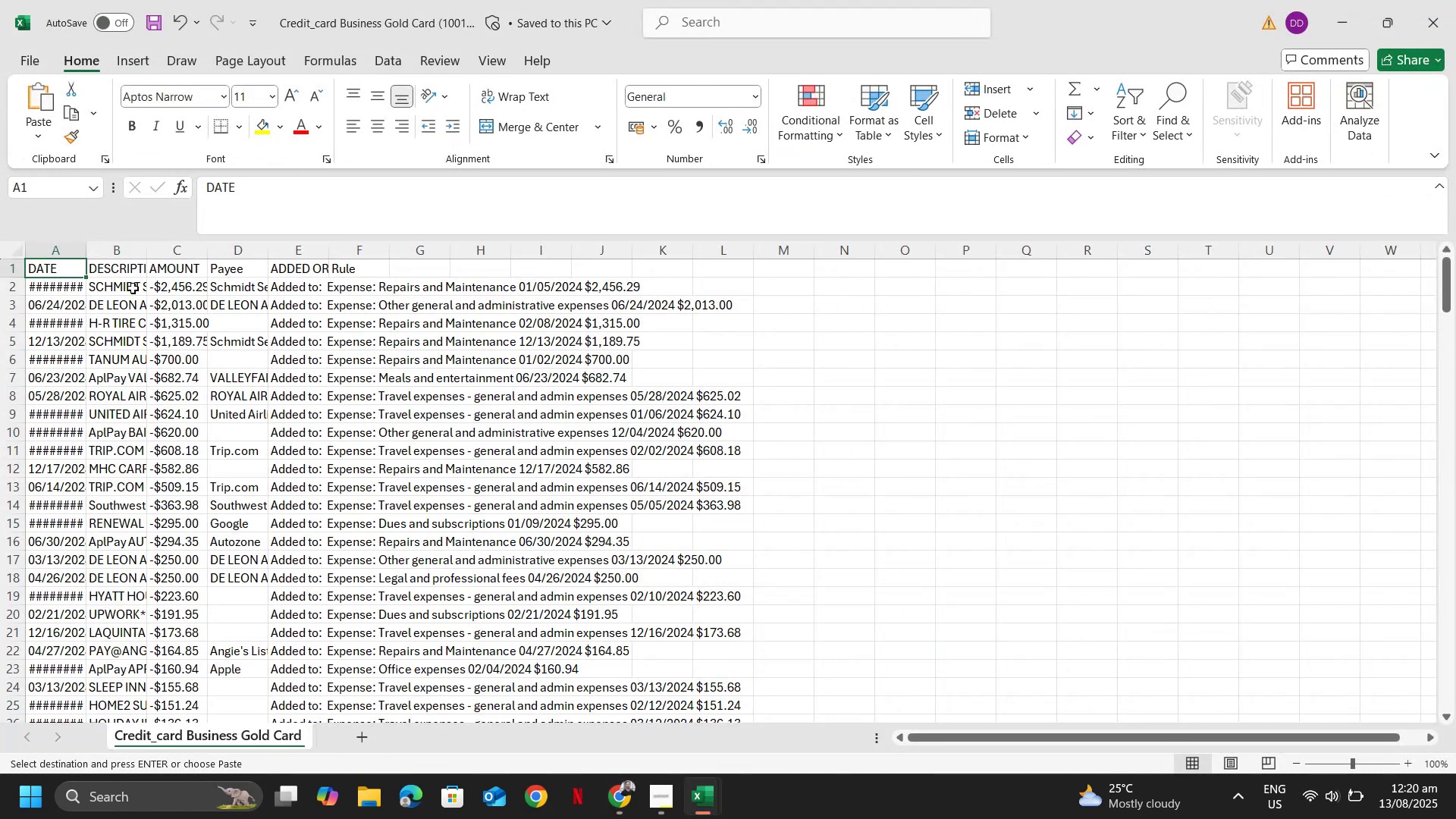 
key(ArrowDown)
 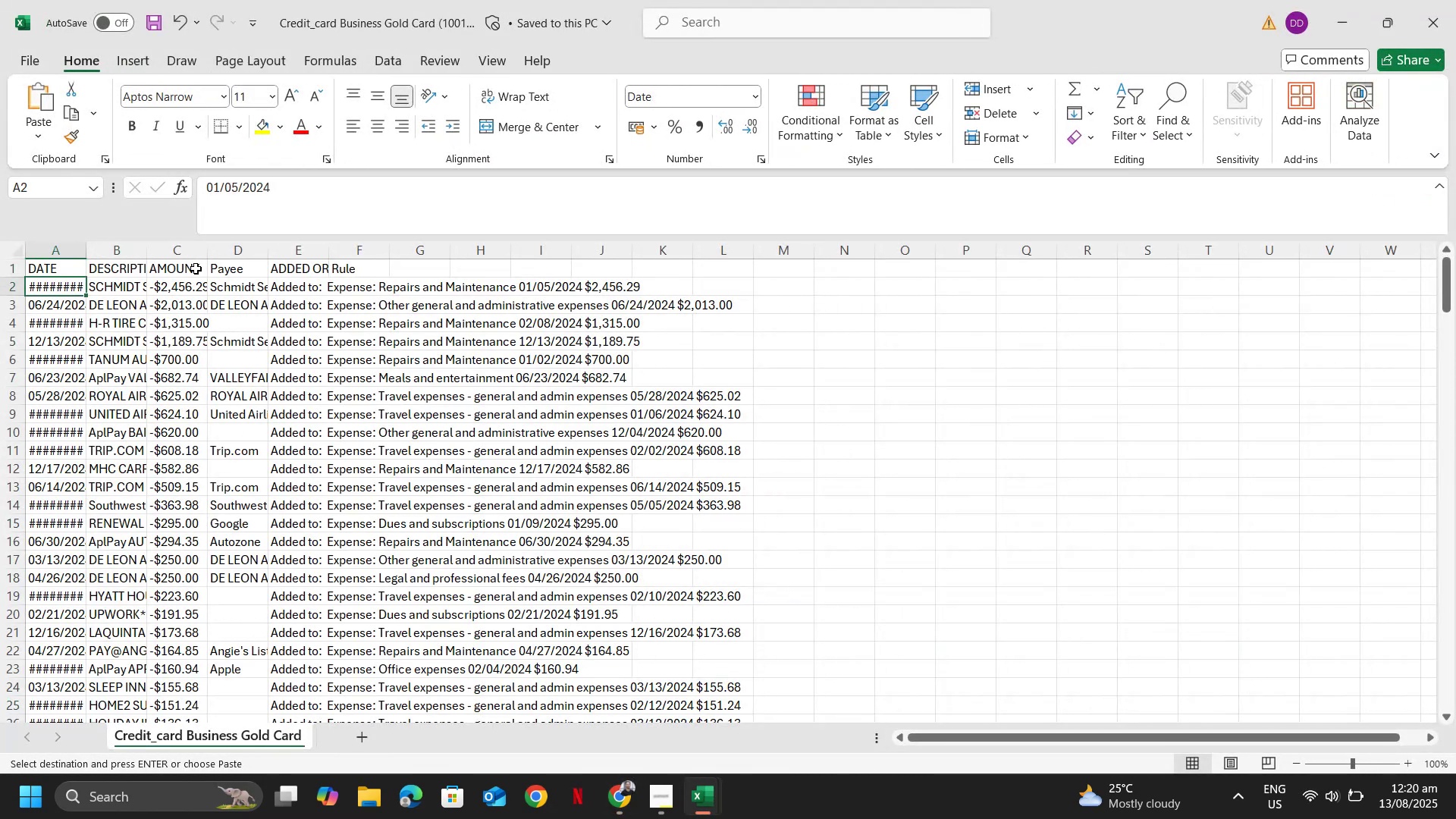 
key(Shift+ShiftLeft)
 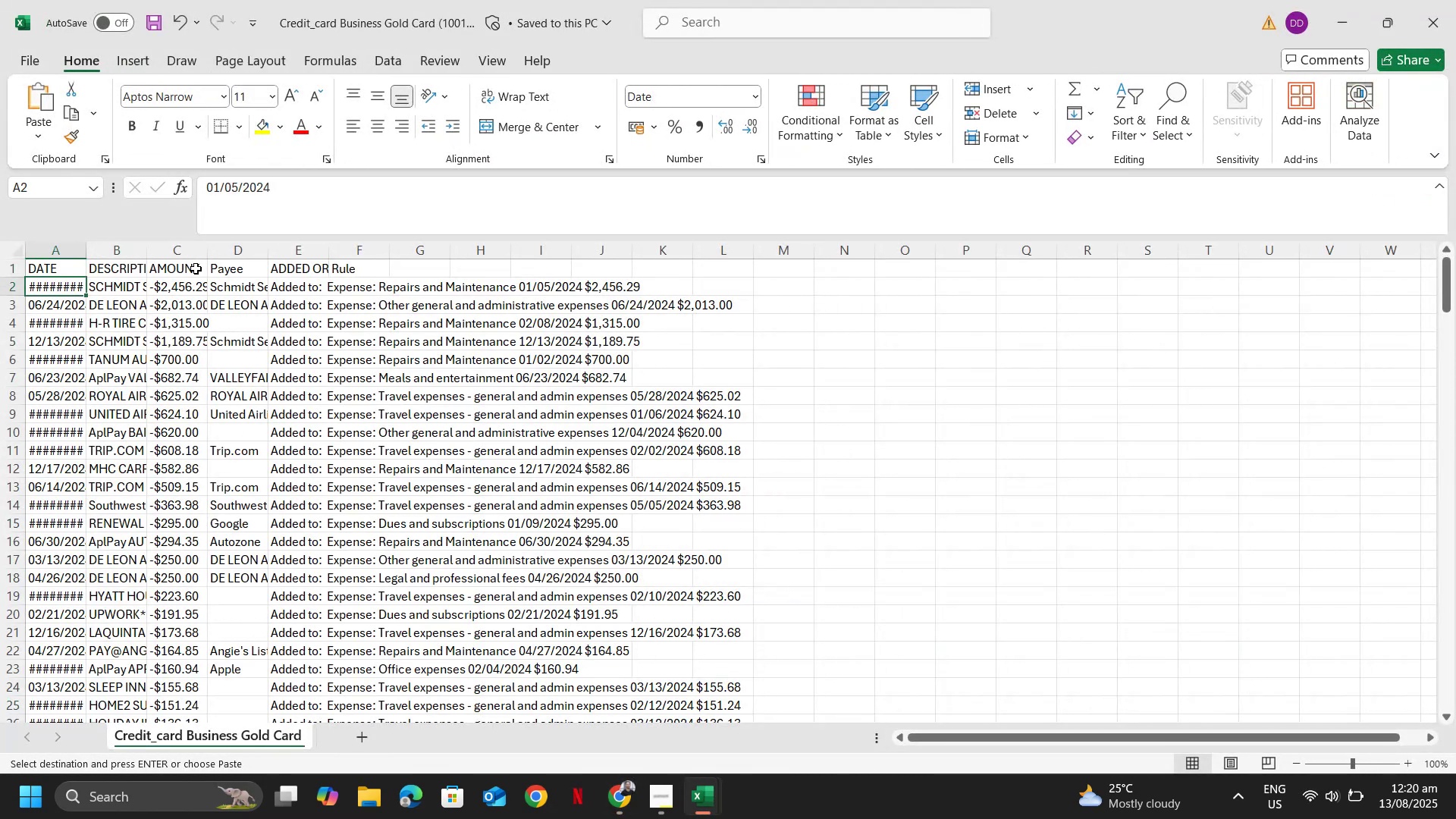 
key(Control+Shift+ArrowDown)
 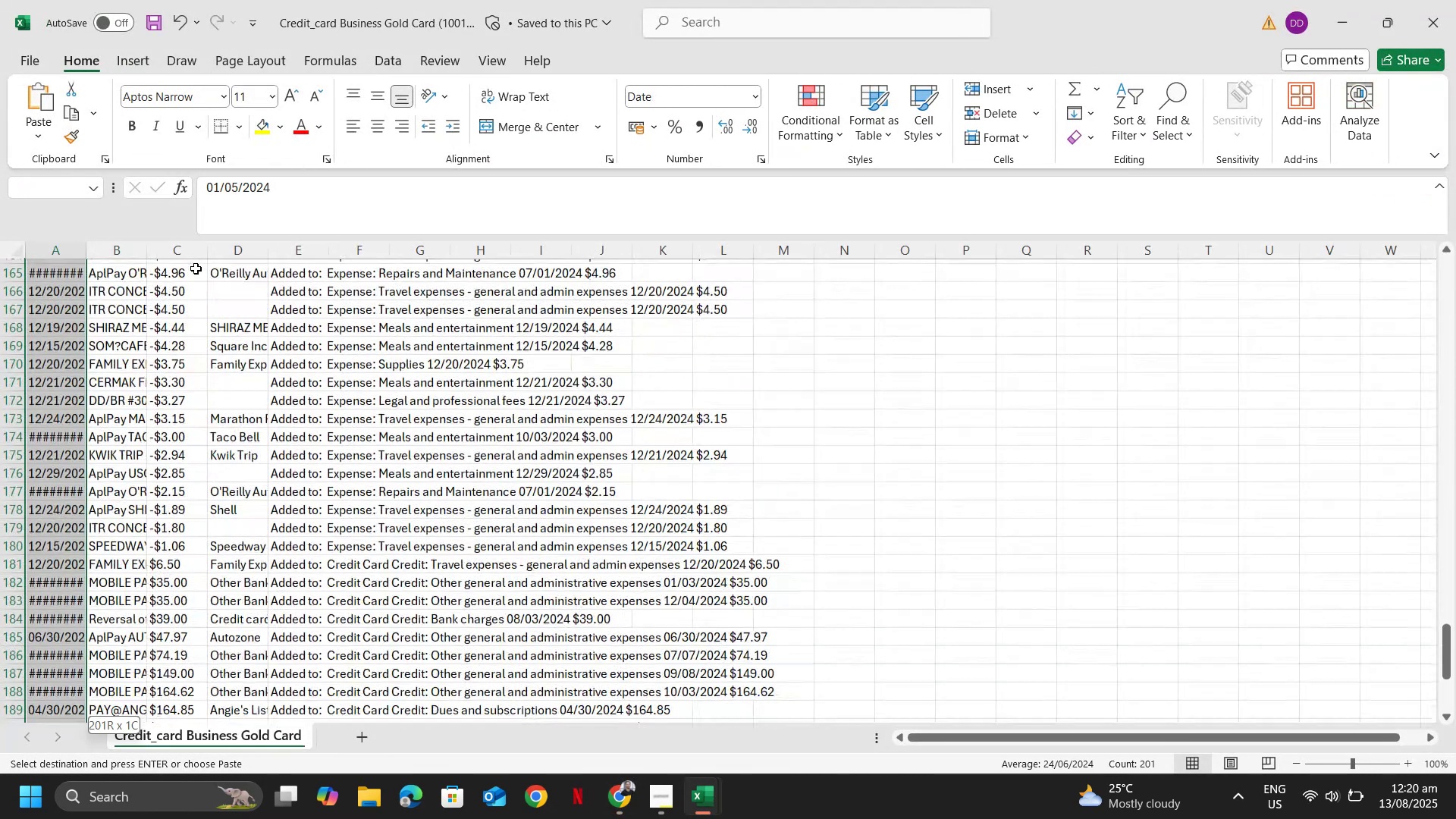 
key(Control+C)
 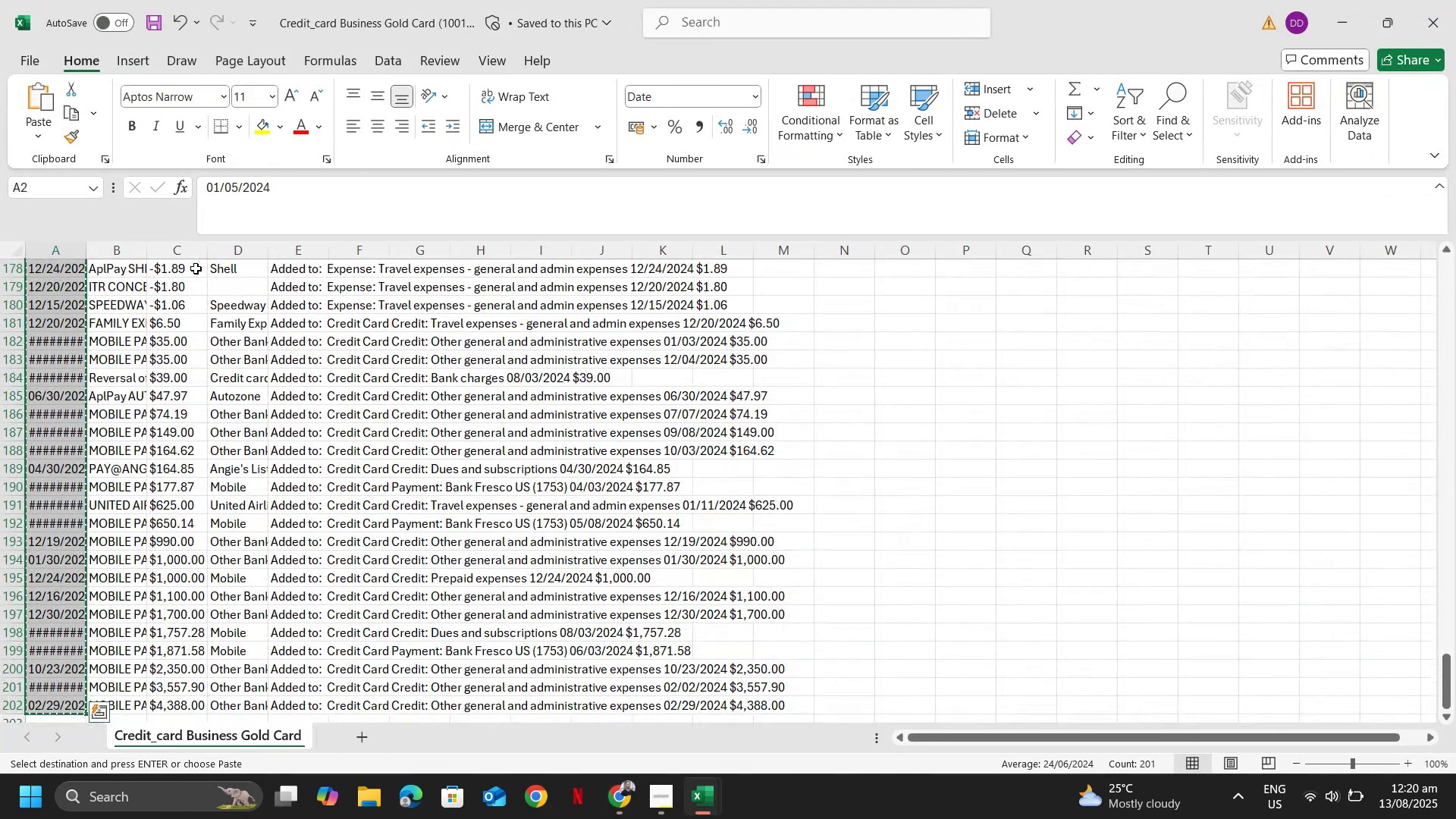 
key(Alt+AltLeft)
 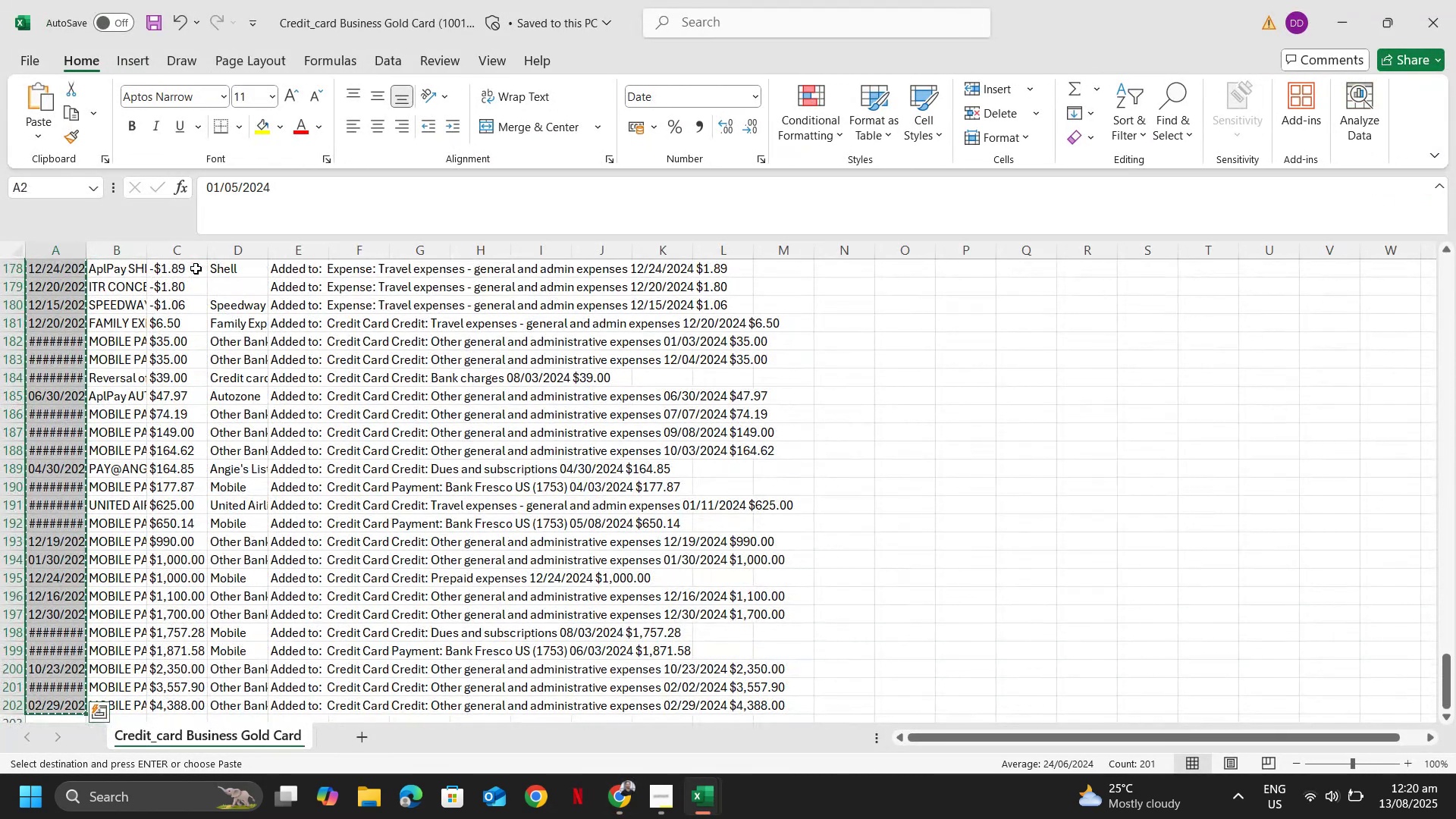 
key(Alt+Tab)
 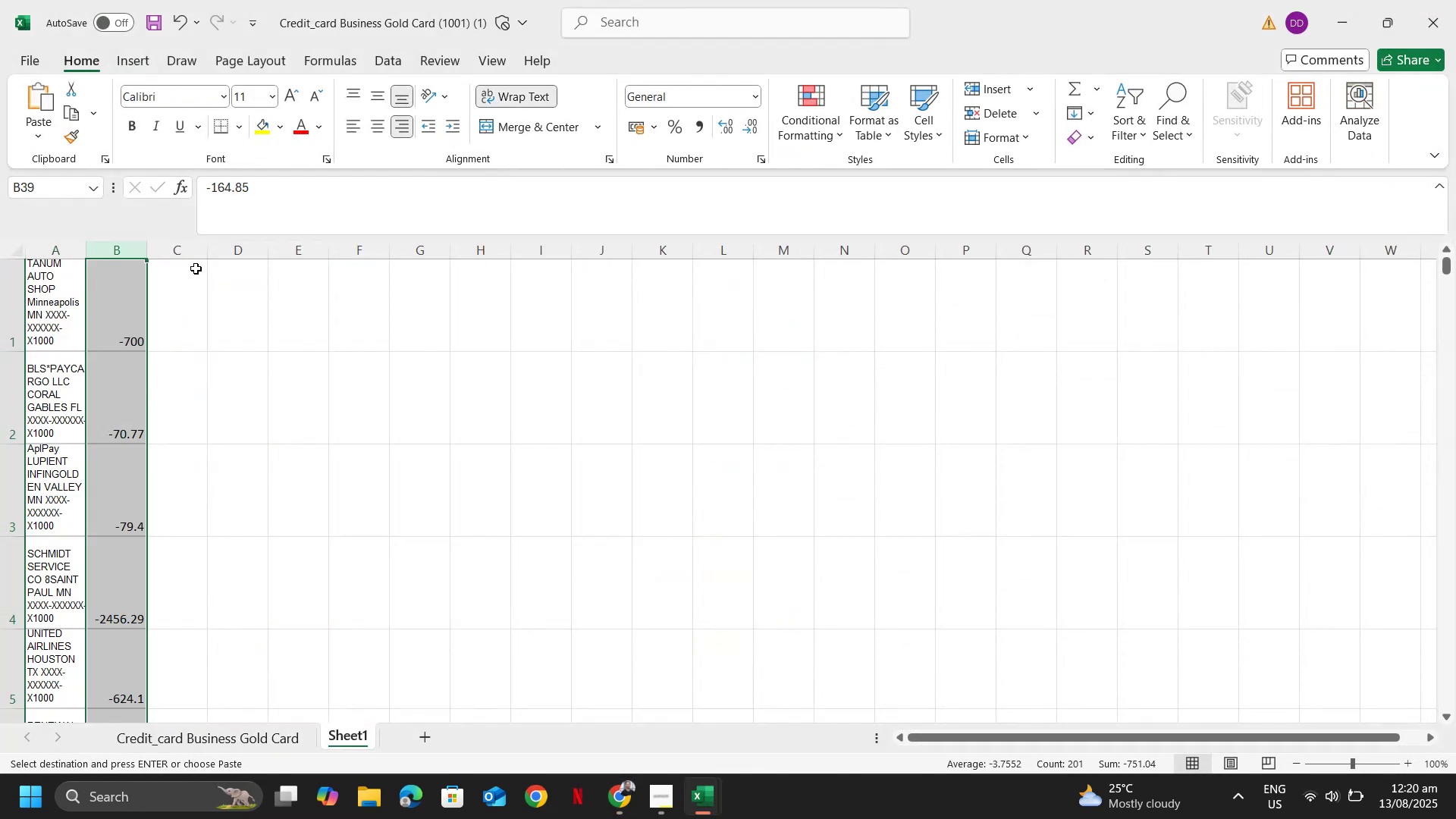 
key(ArrowUp)
 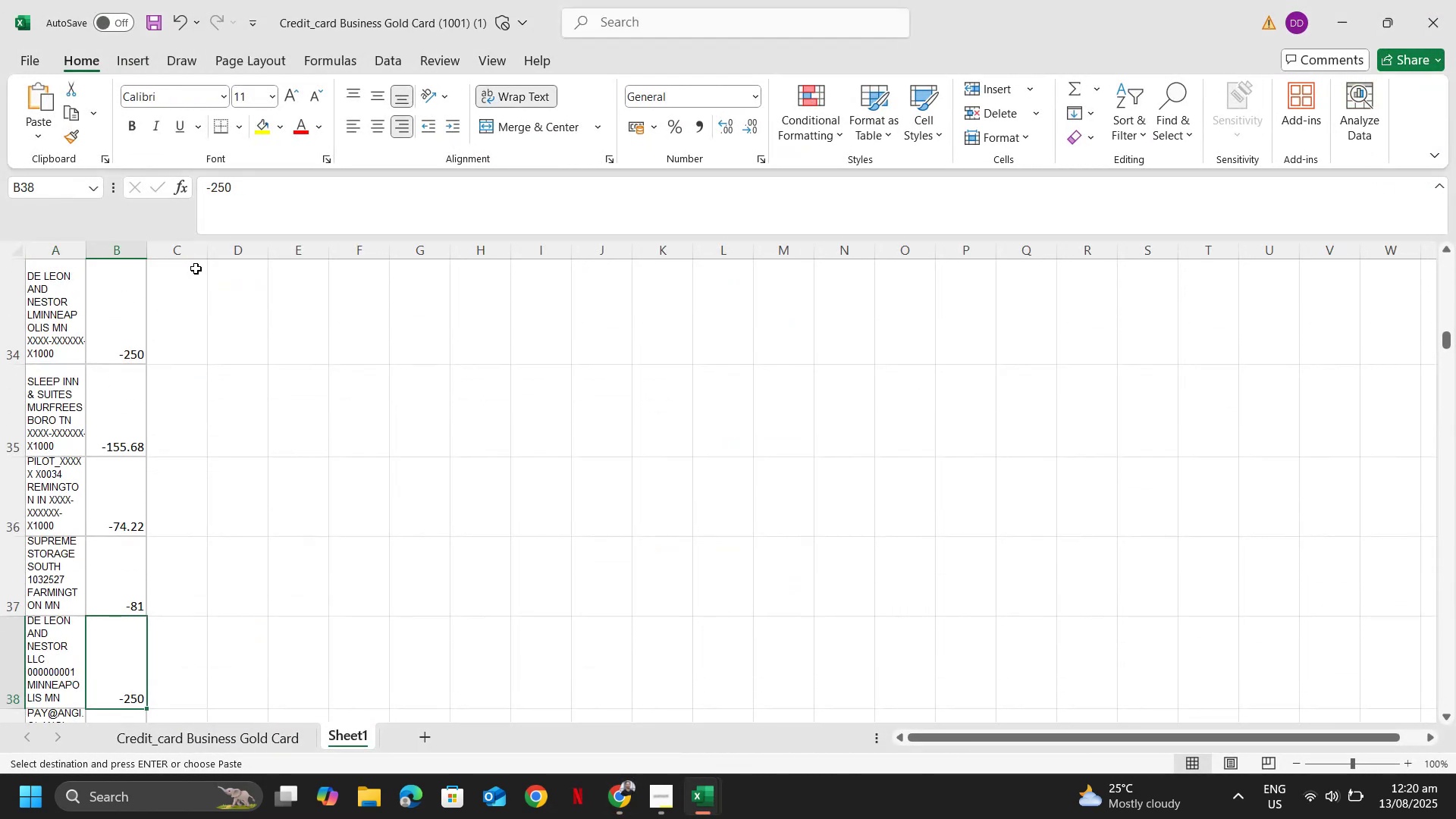 
key(ArrowUp)
 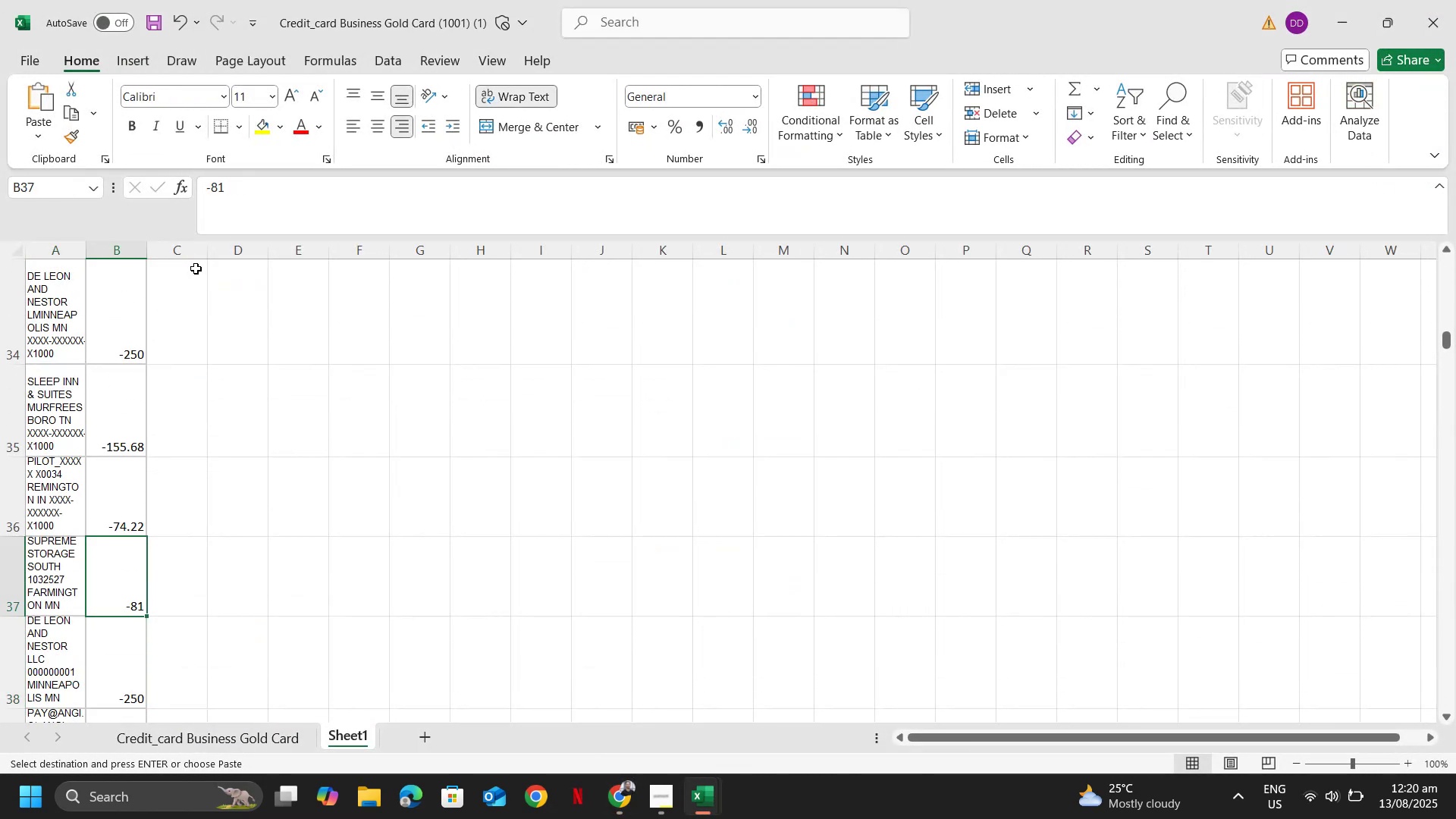 
key(Control+ArrowUp)
 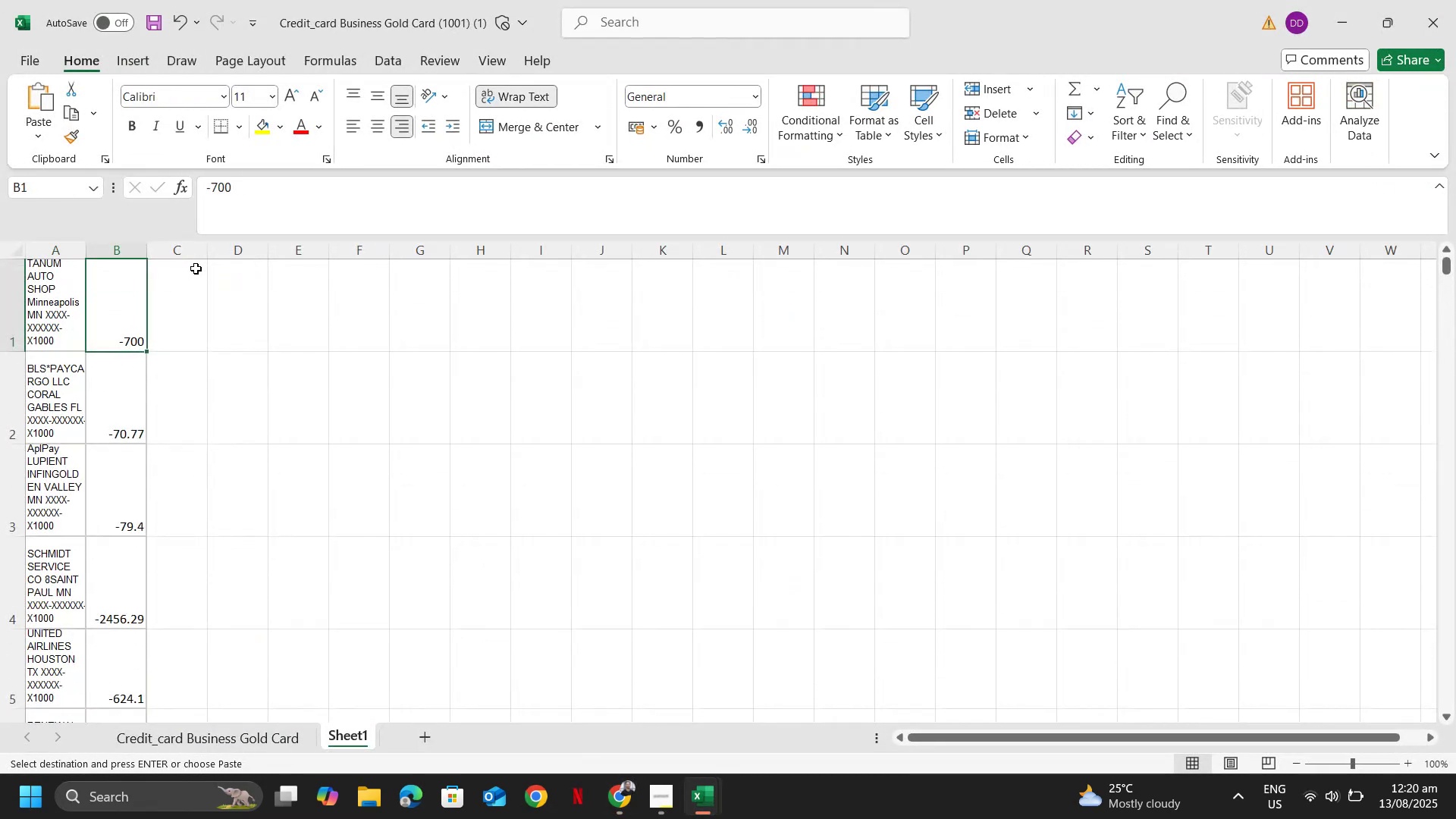 
key(ArrowDown)
 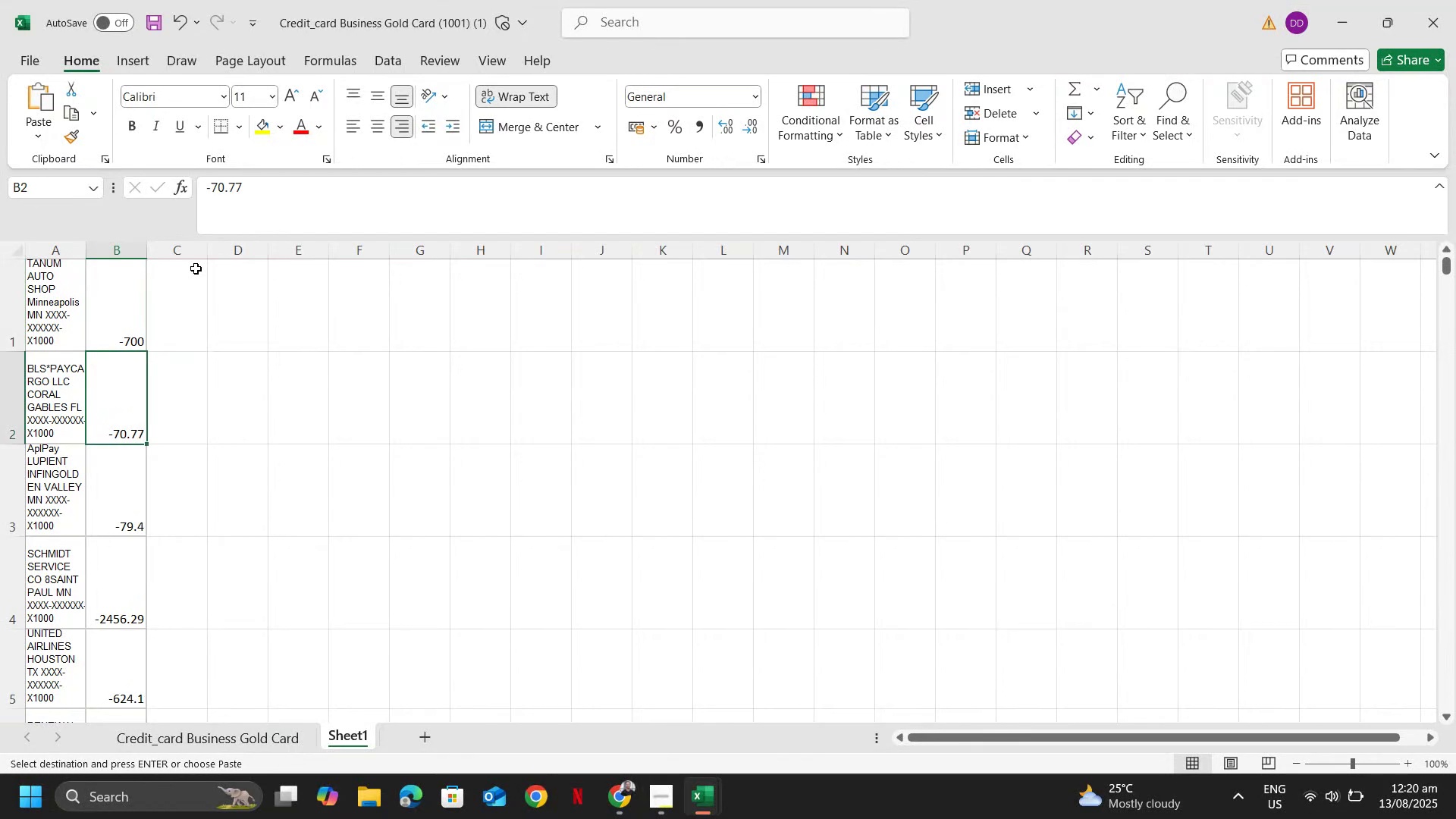 
key(ArrowUp)
 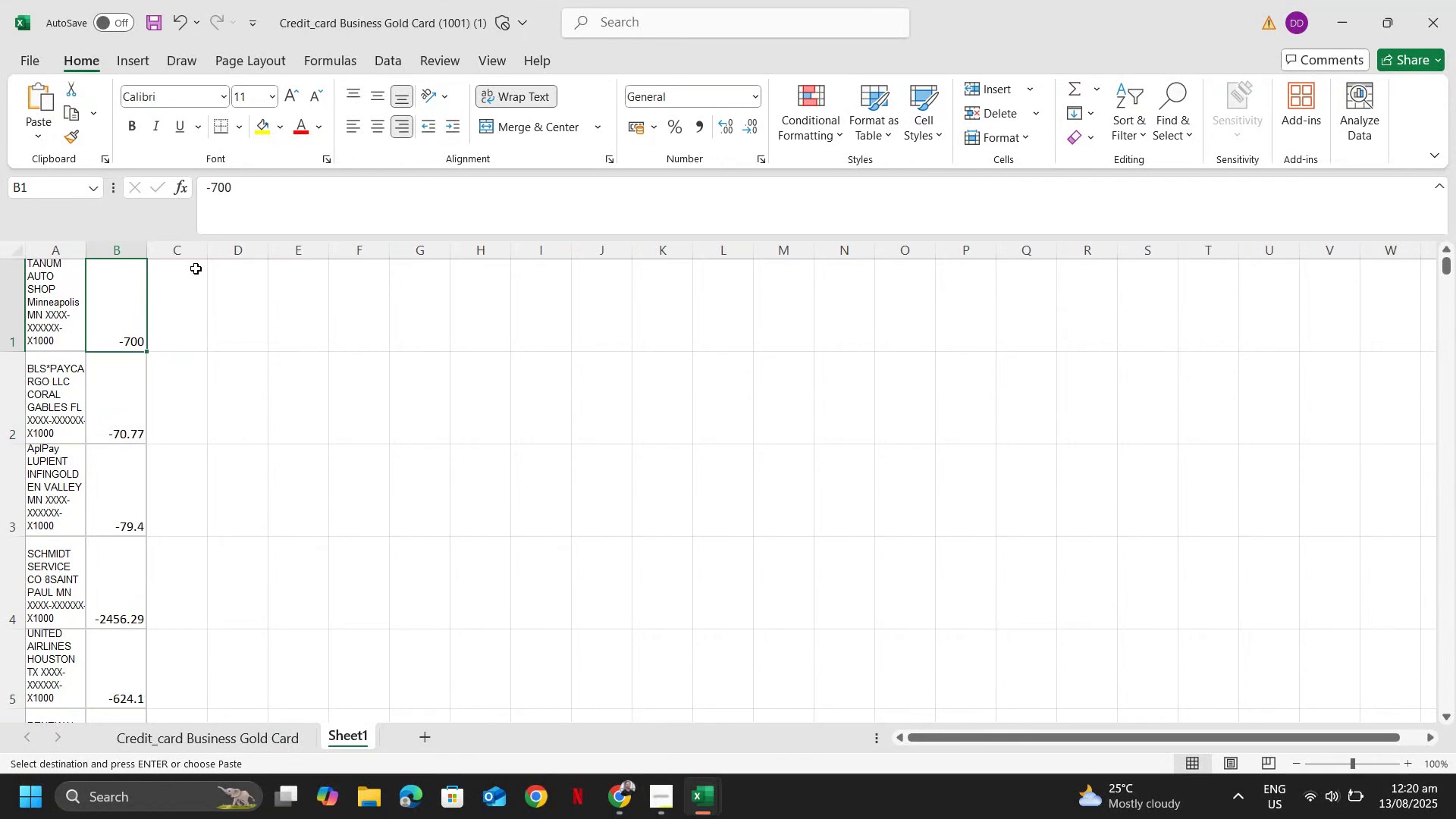 
key(ArrowRight)
 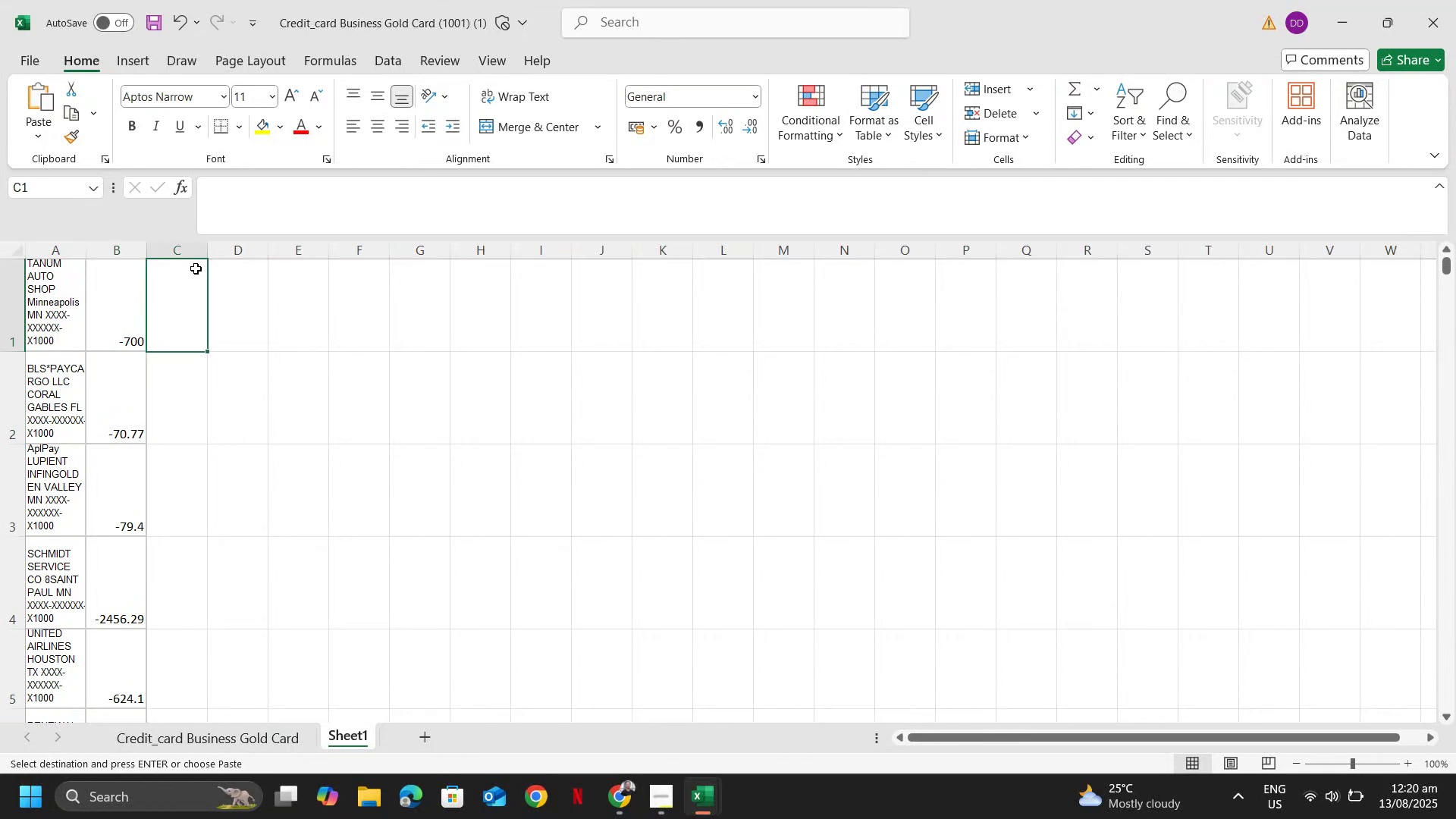 
key(Alt+AltLeft)
 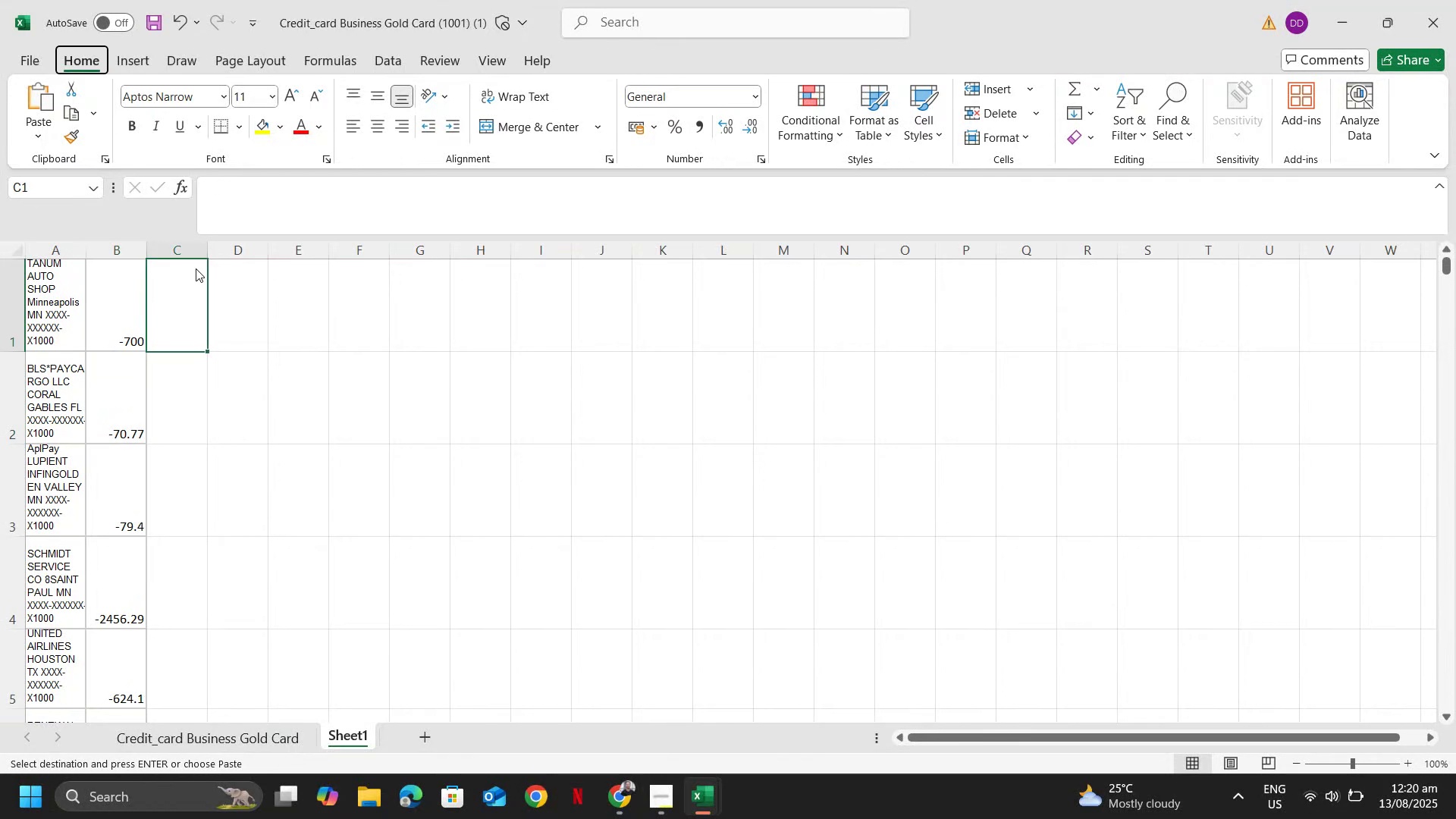 
type(esv)
 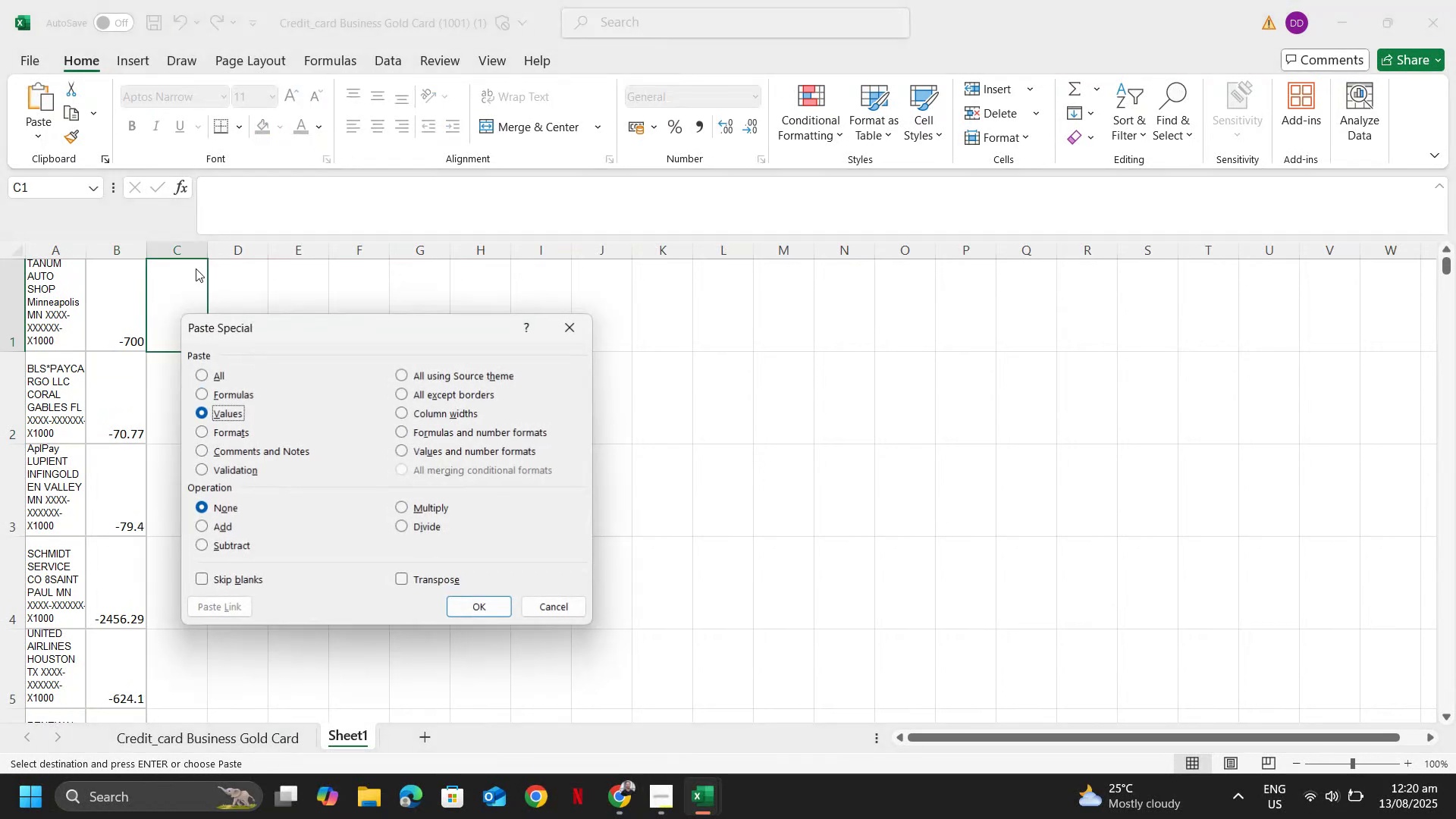 
key(Enter)
 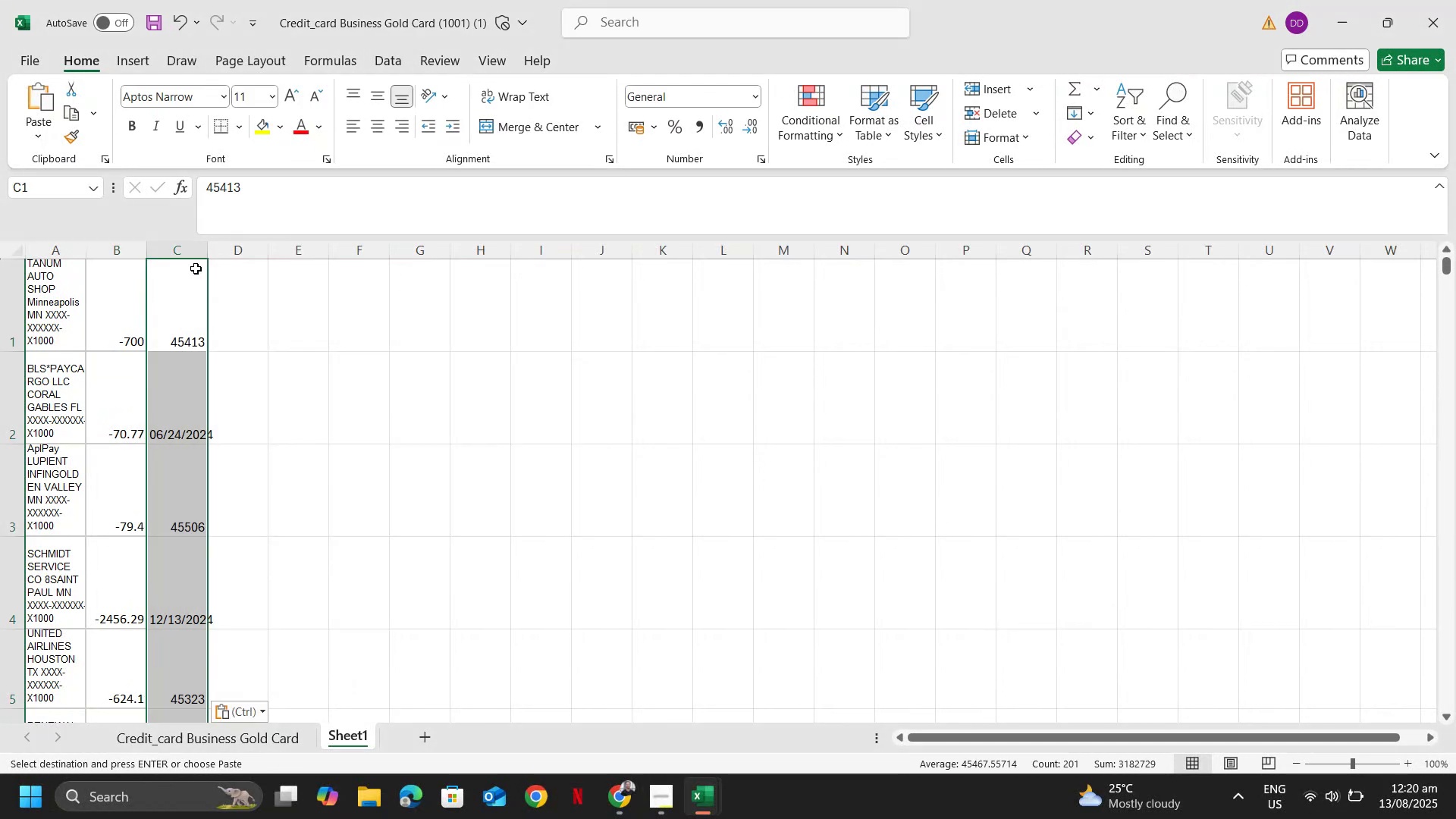 
key(Control+Space)
 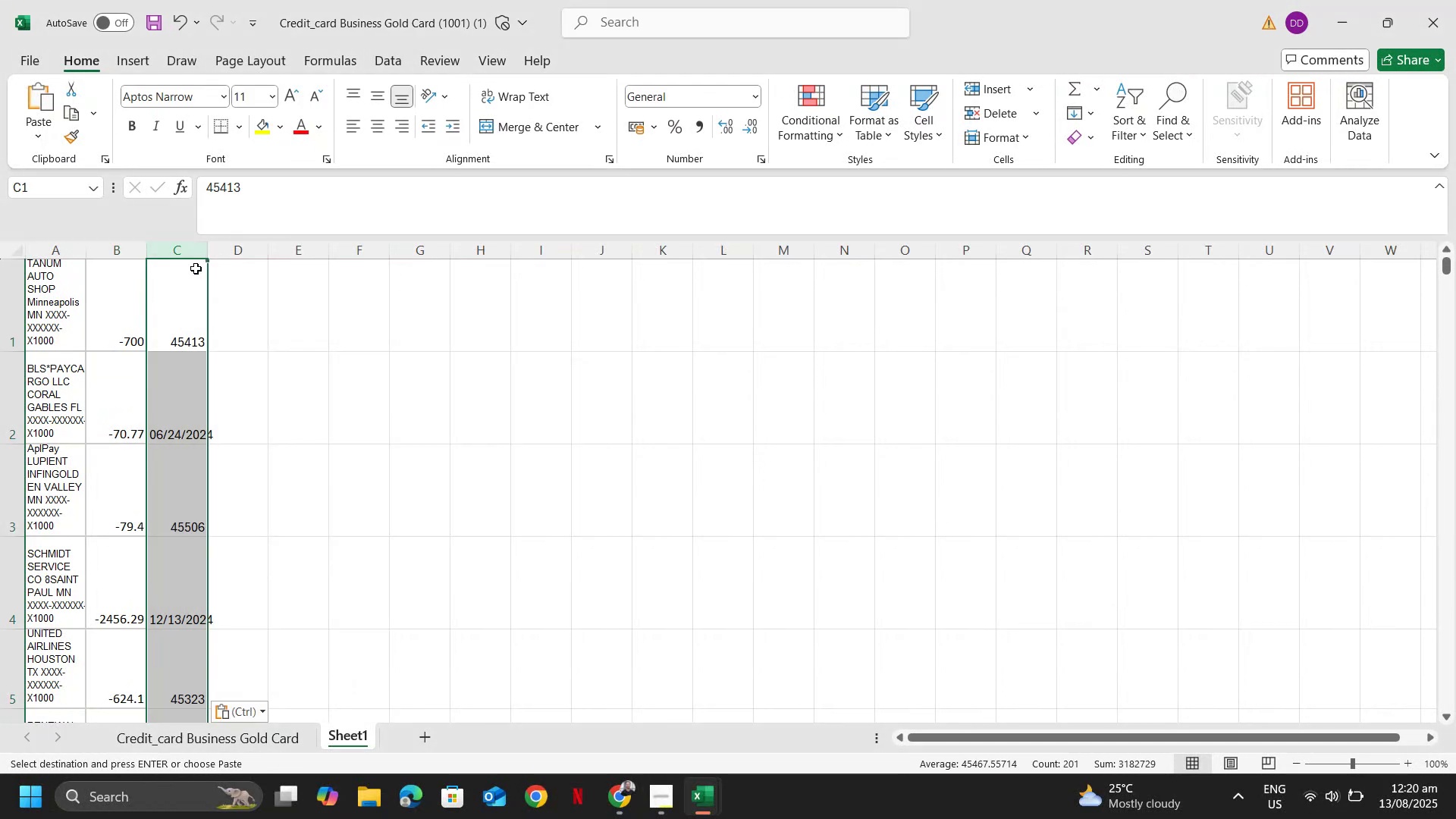 
key(Control+X)
 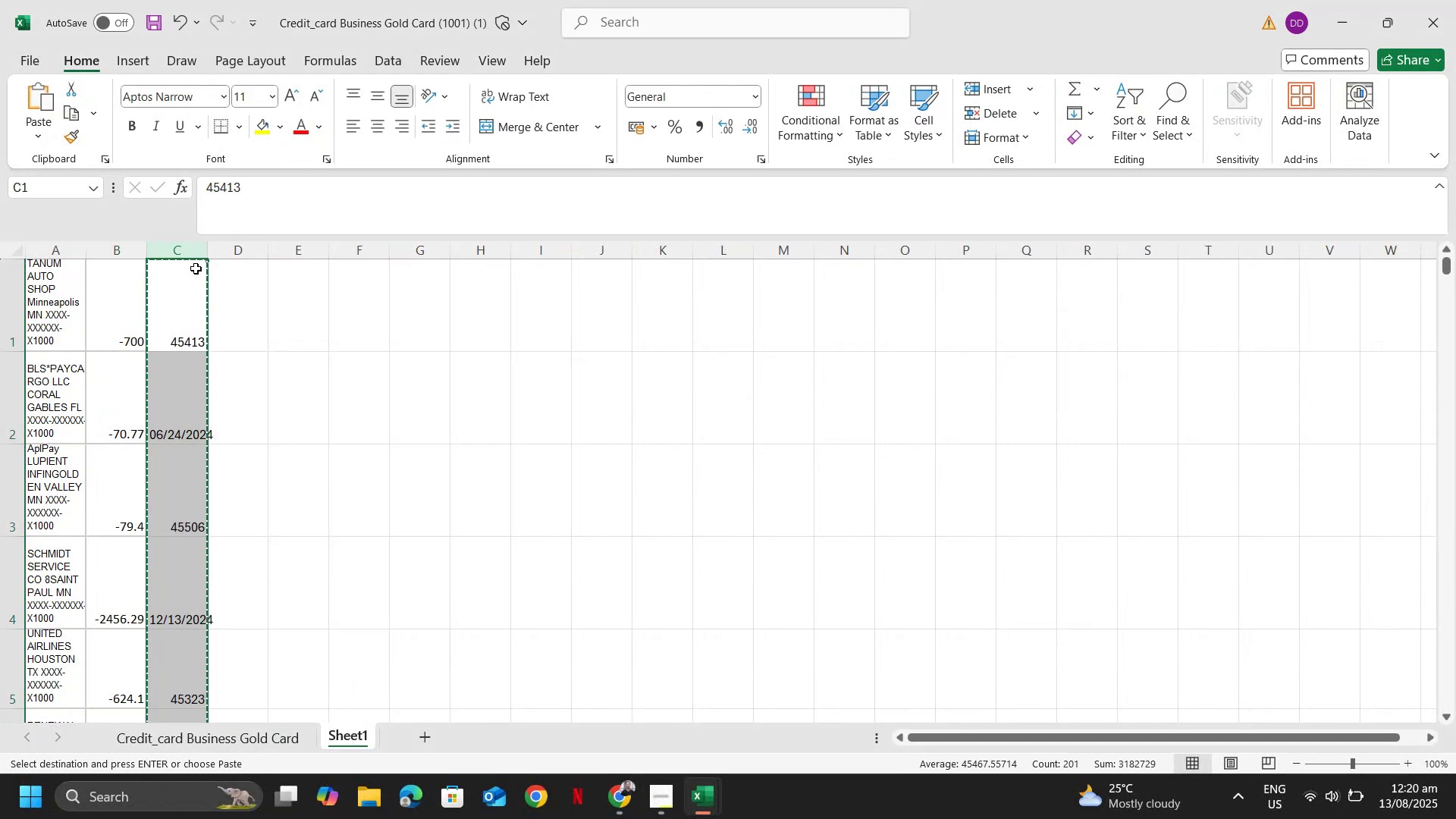 
key(ArrowLeft)
 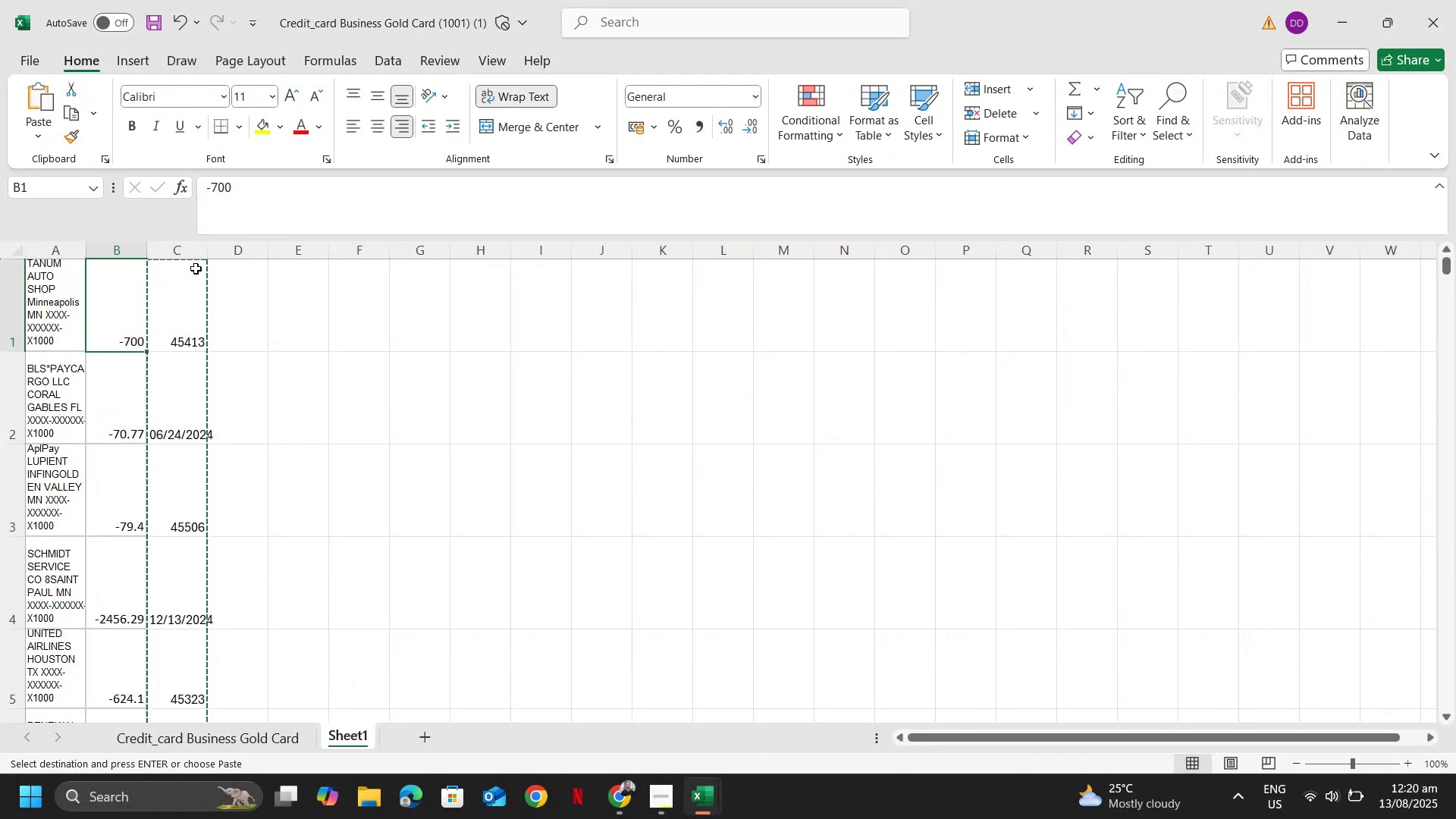 
key(Alt+AltLeft)
 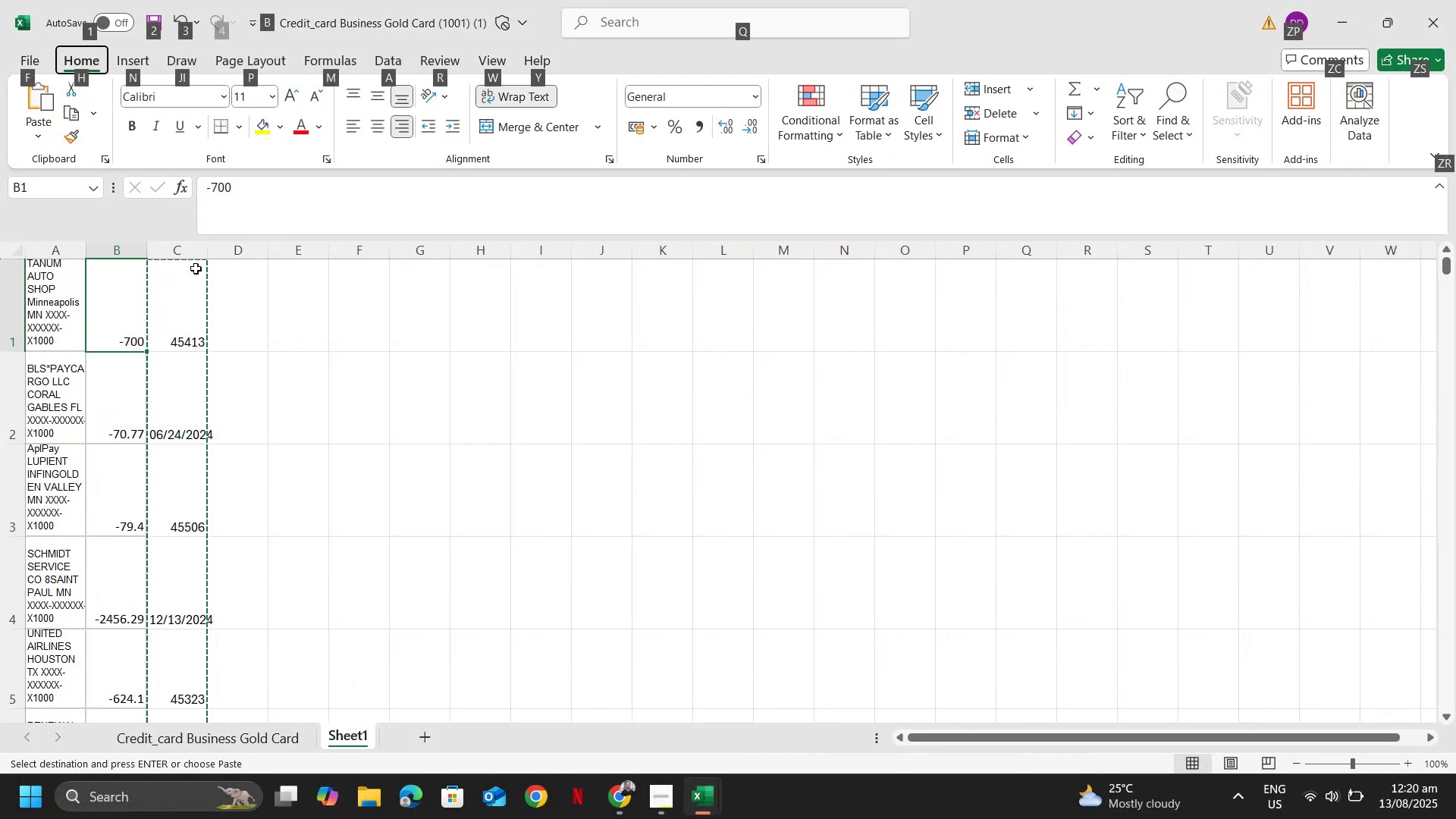 
type(ic)
 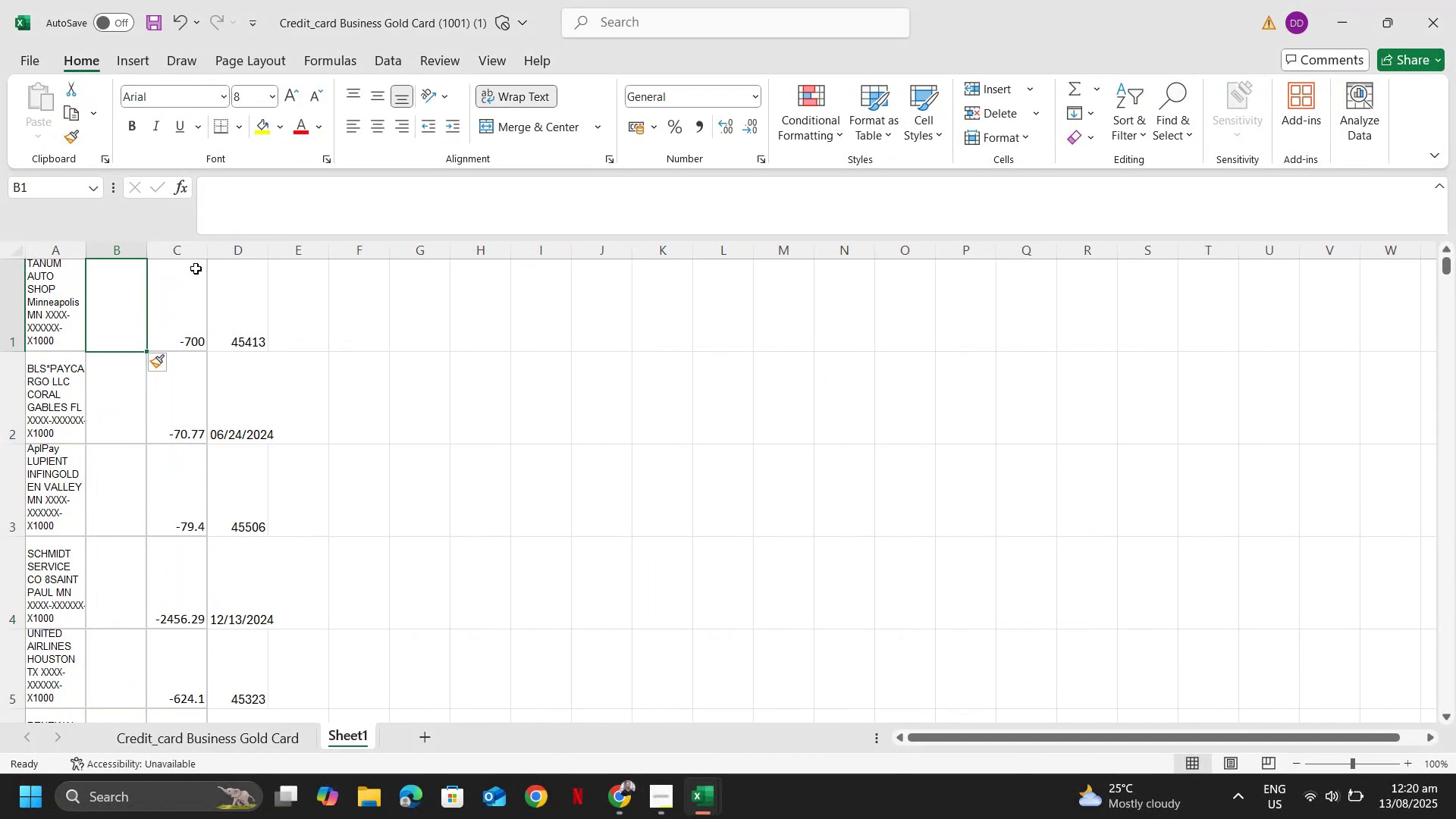 
key(ArrowRight)
 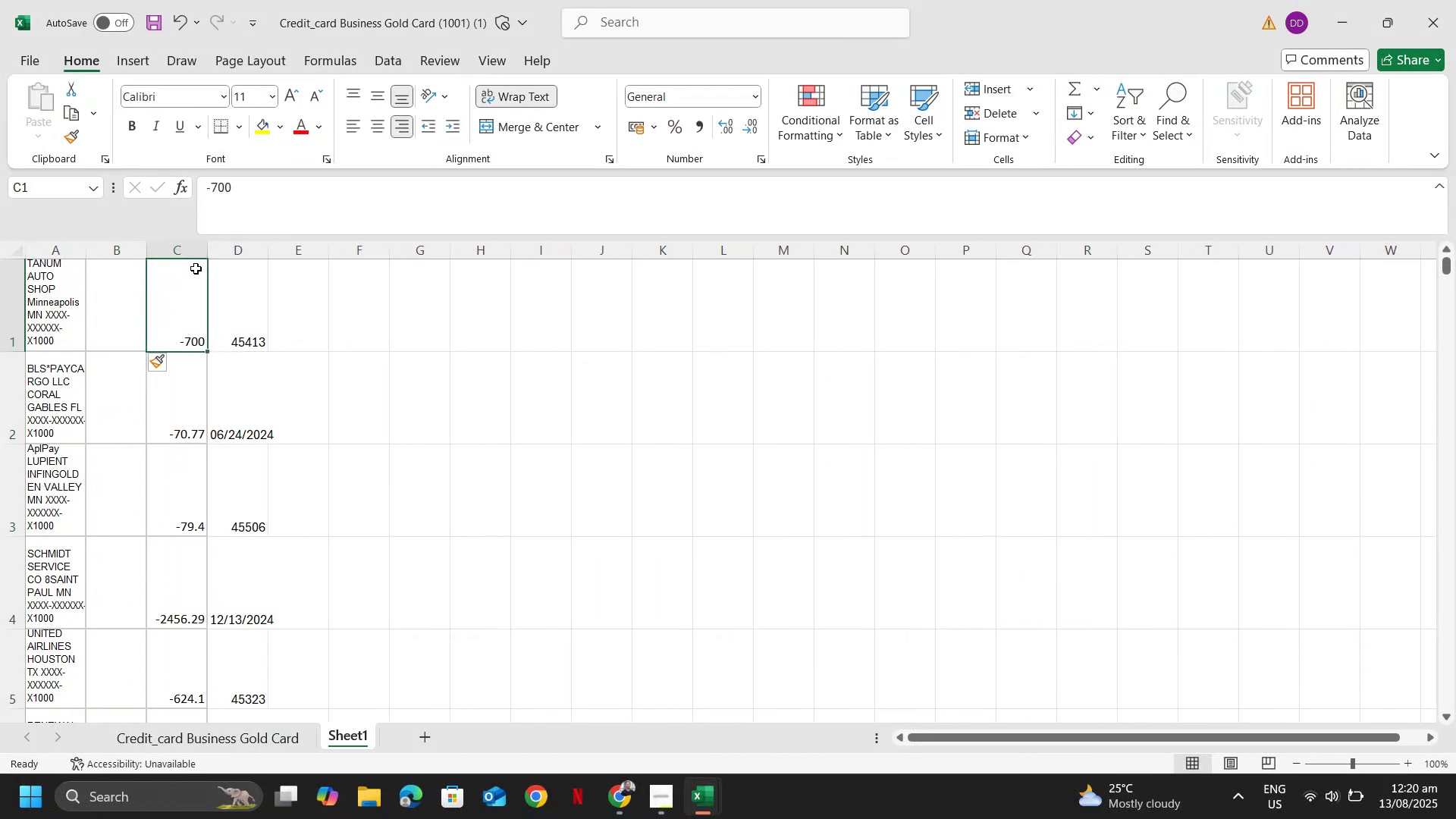 
key(ArrowRight)
 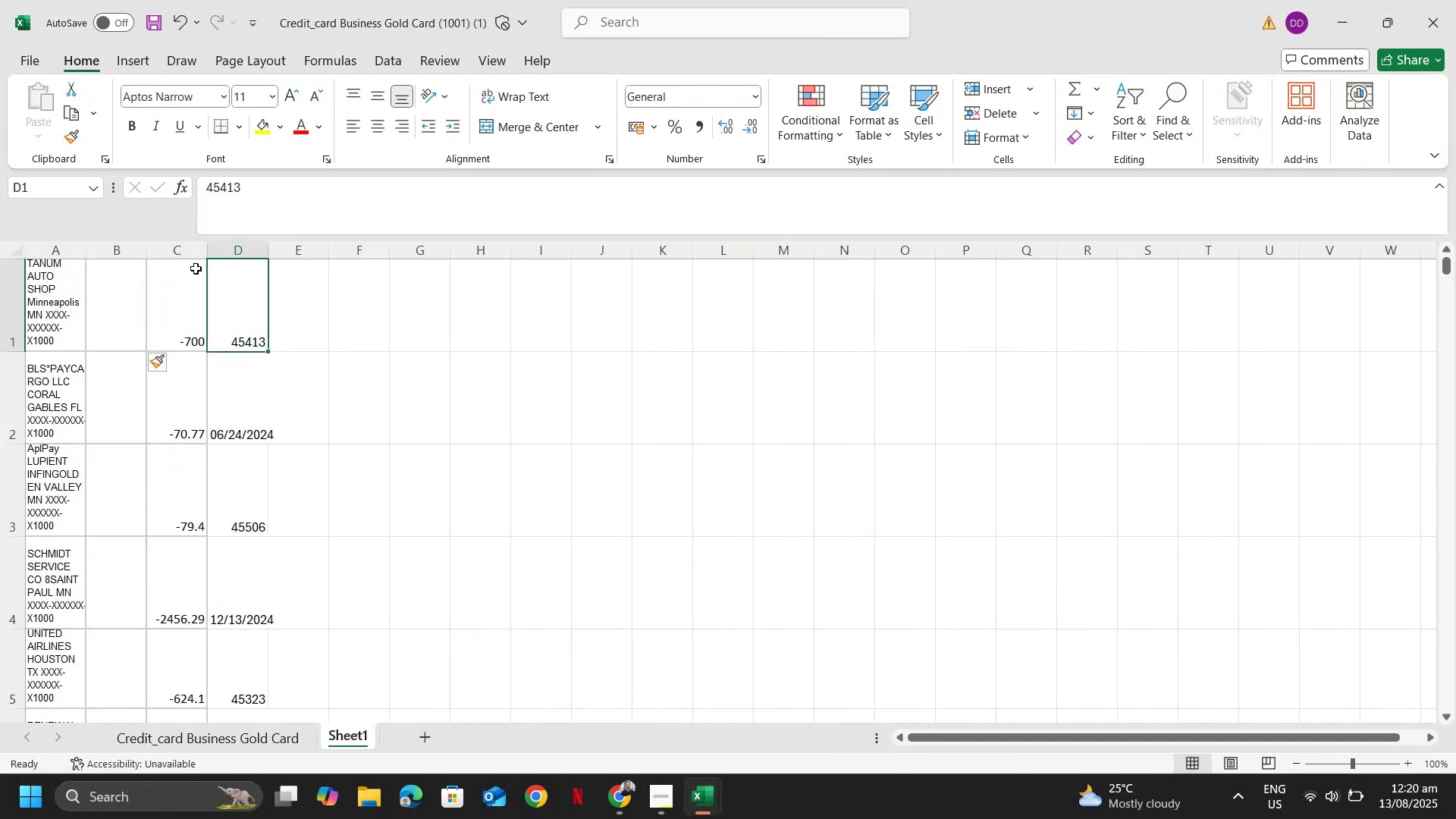 
key(Shift+ShiftLeft)
 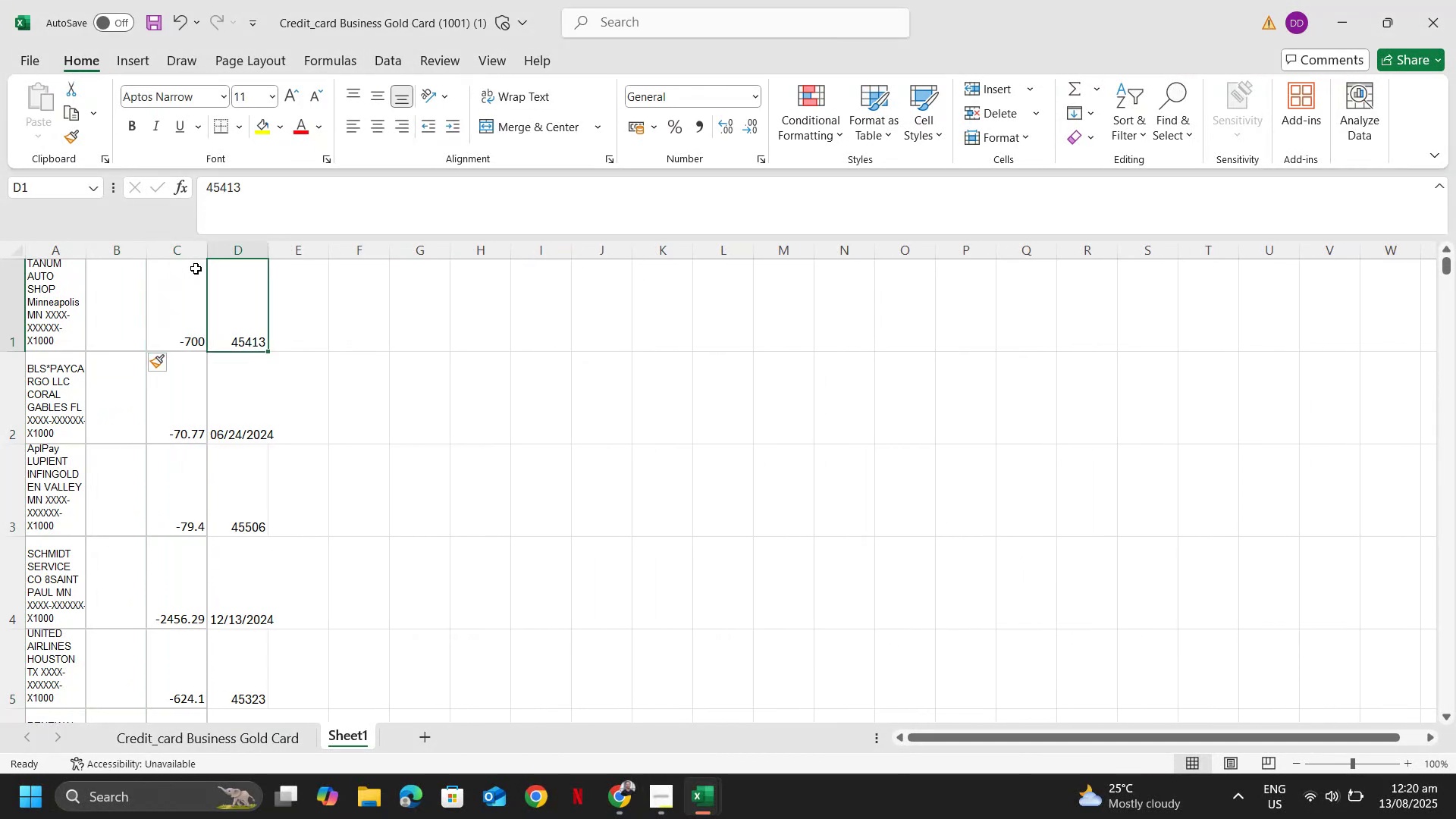 
key(Control+Shift+ArrowDown)
 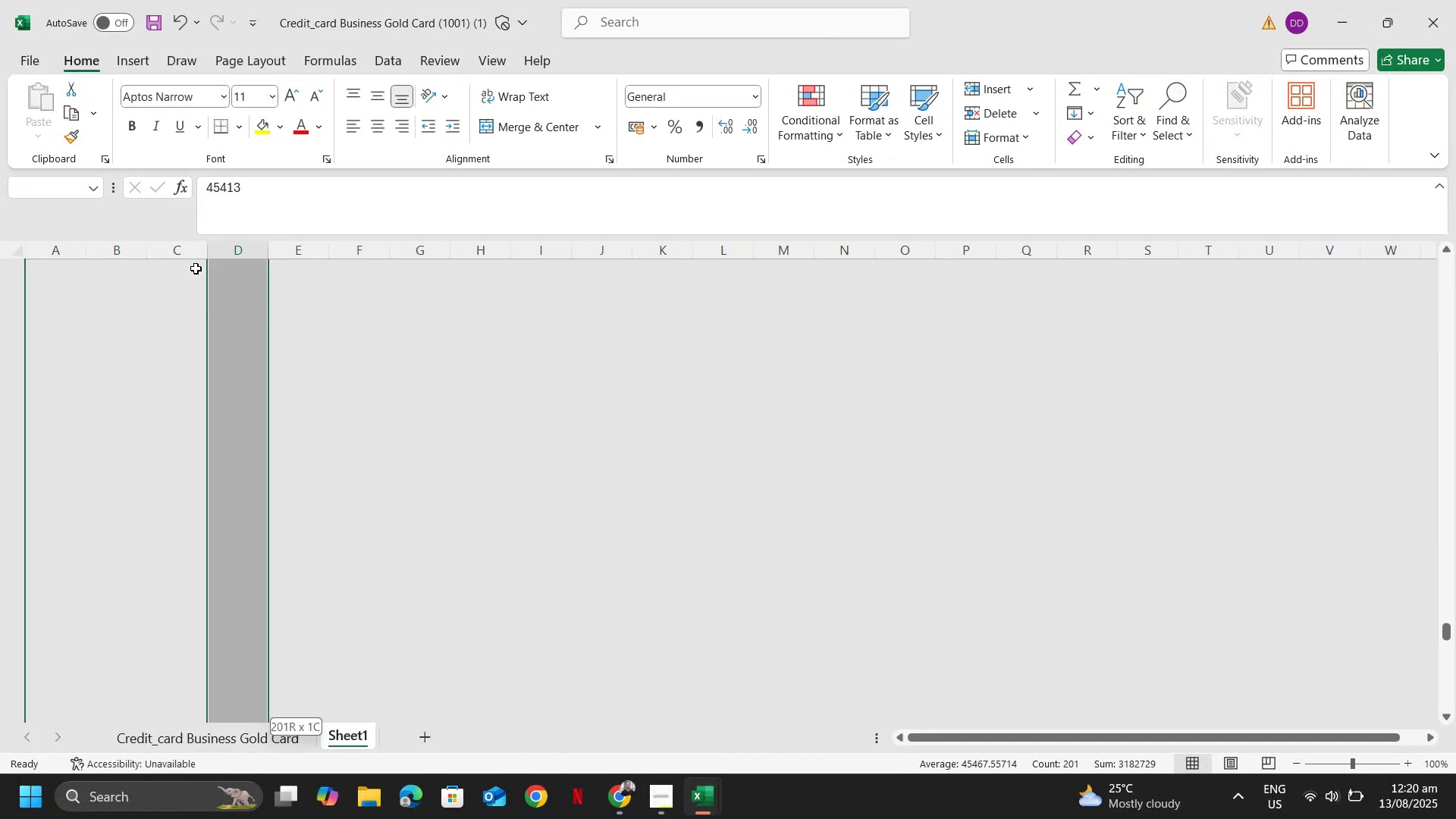 
key(Control+C)
 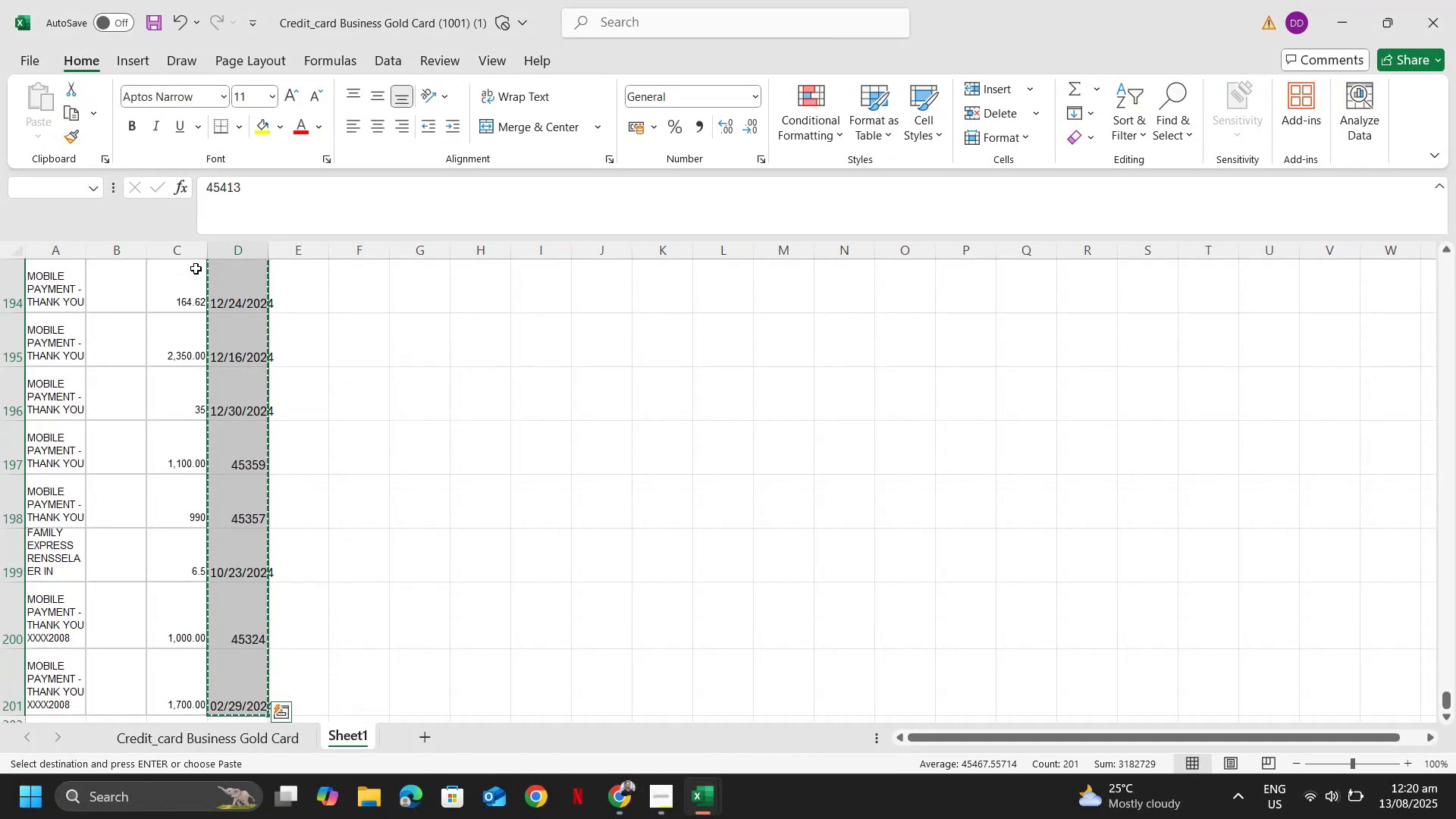 
key(ArrowLeft)
 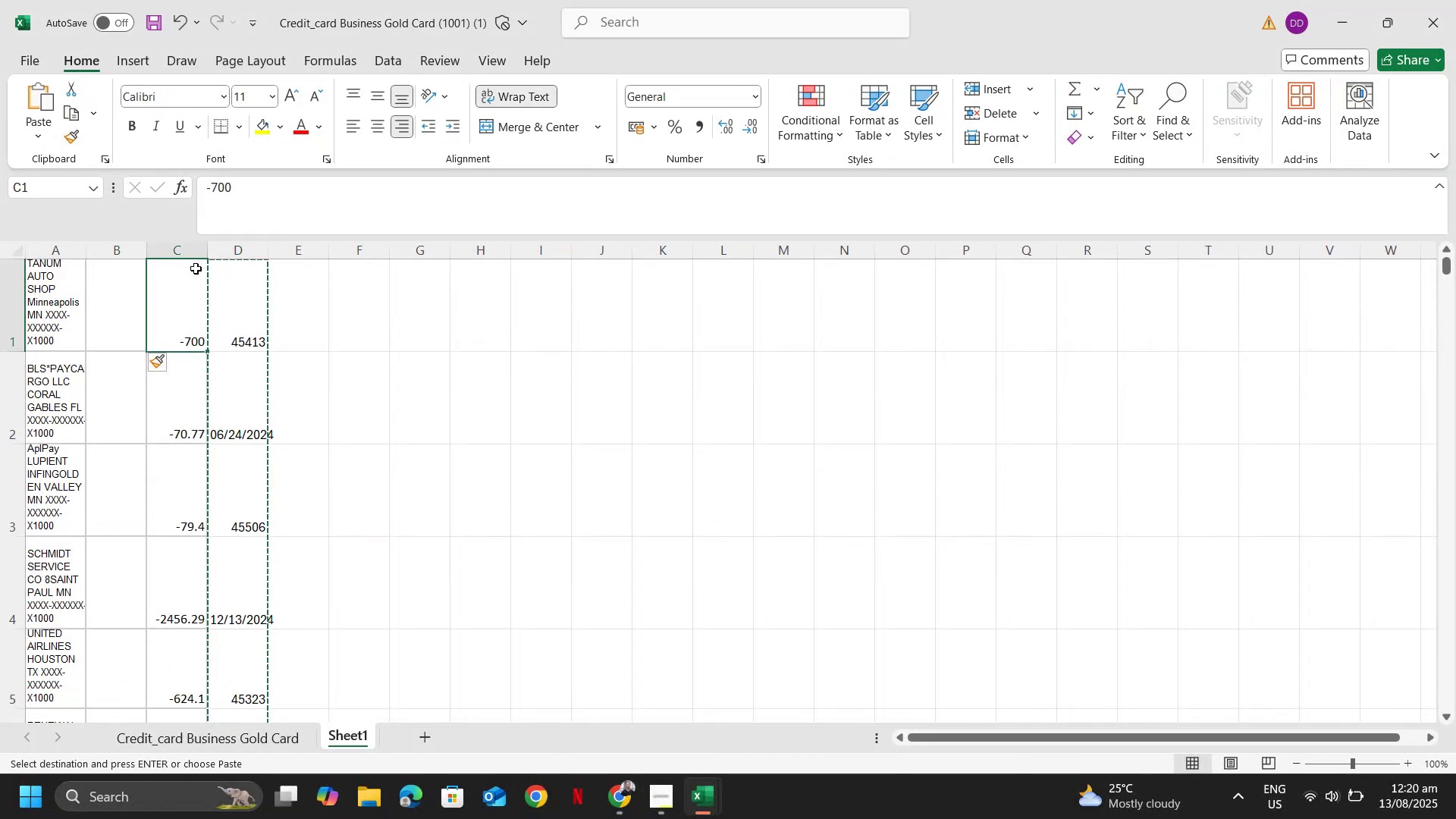 
key(Alt+AltLeft)
 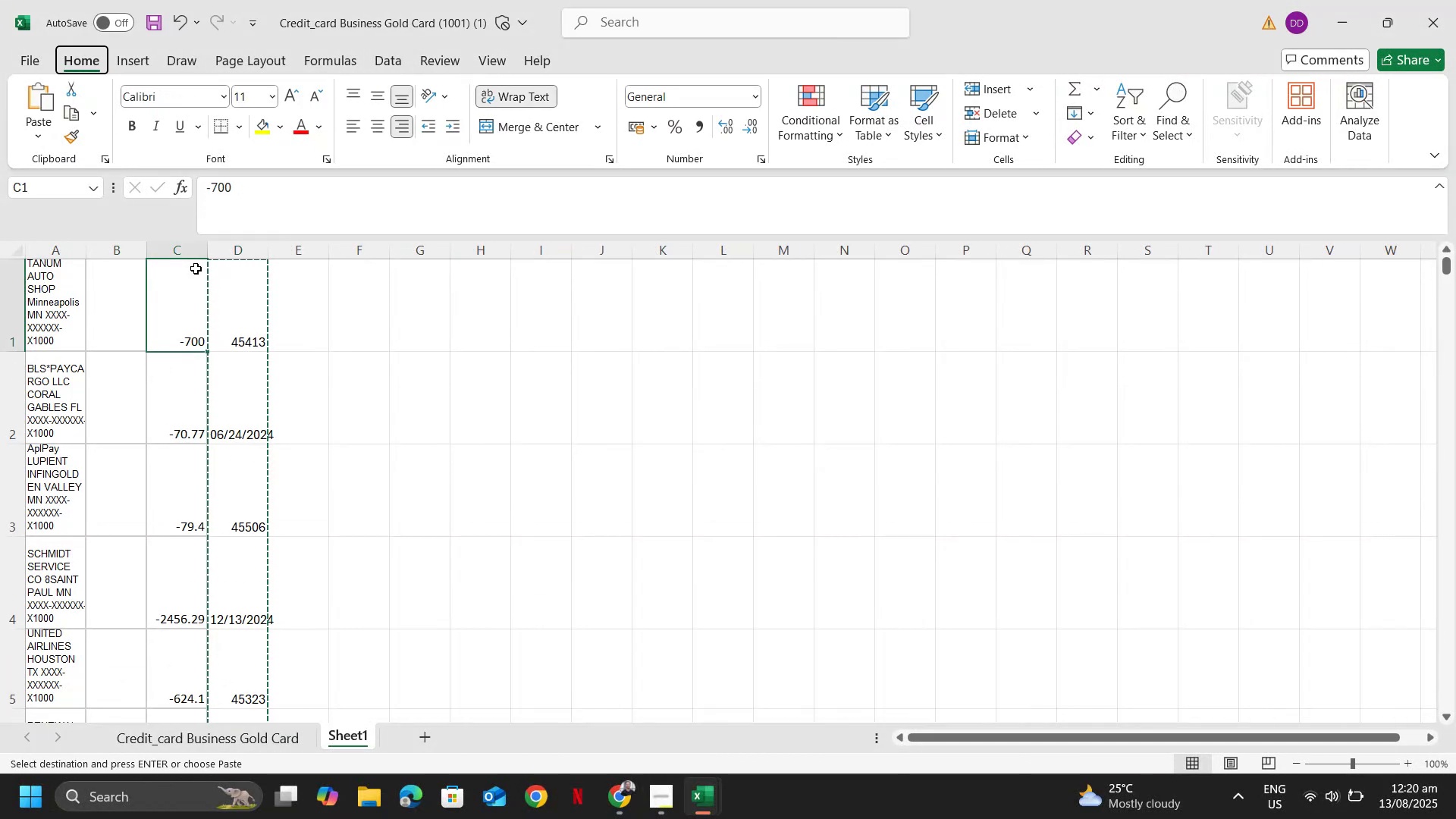 
key(Alt+AltLeft)
 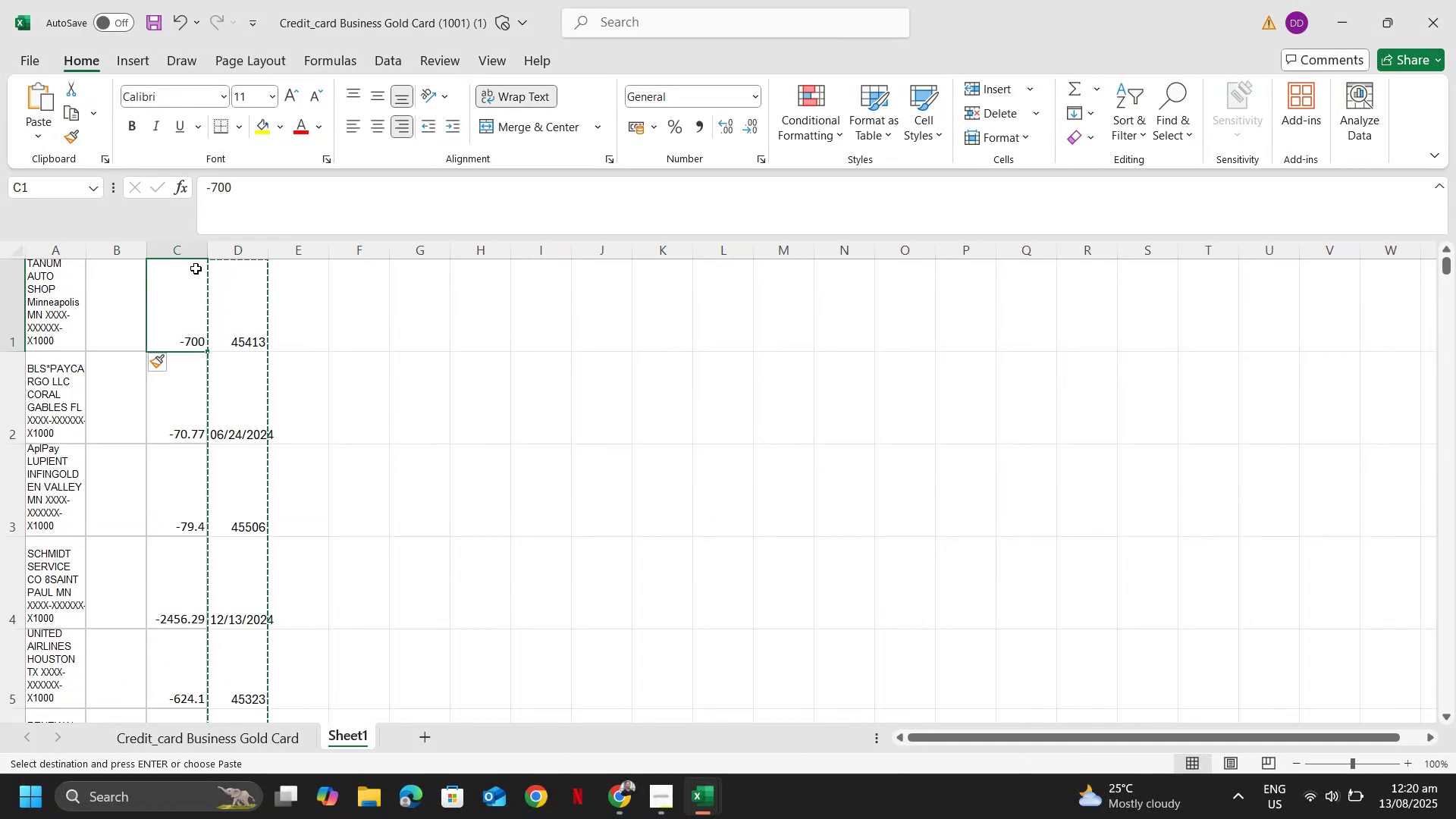 
key(ArrowLeft)
 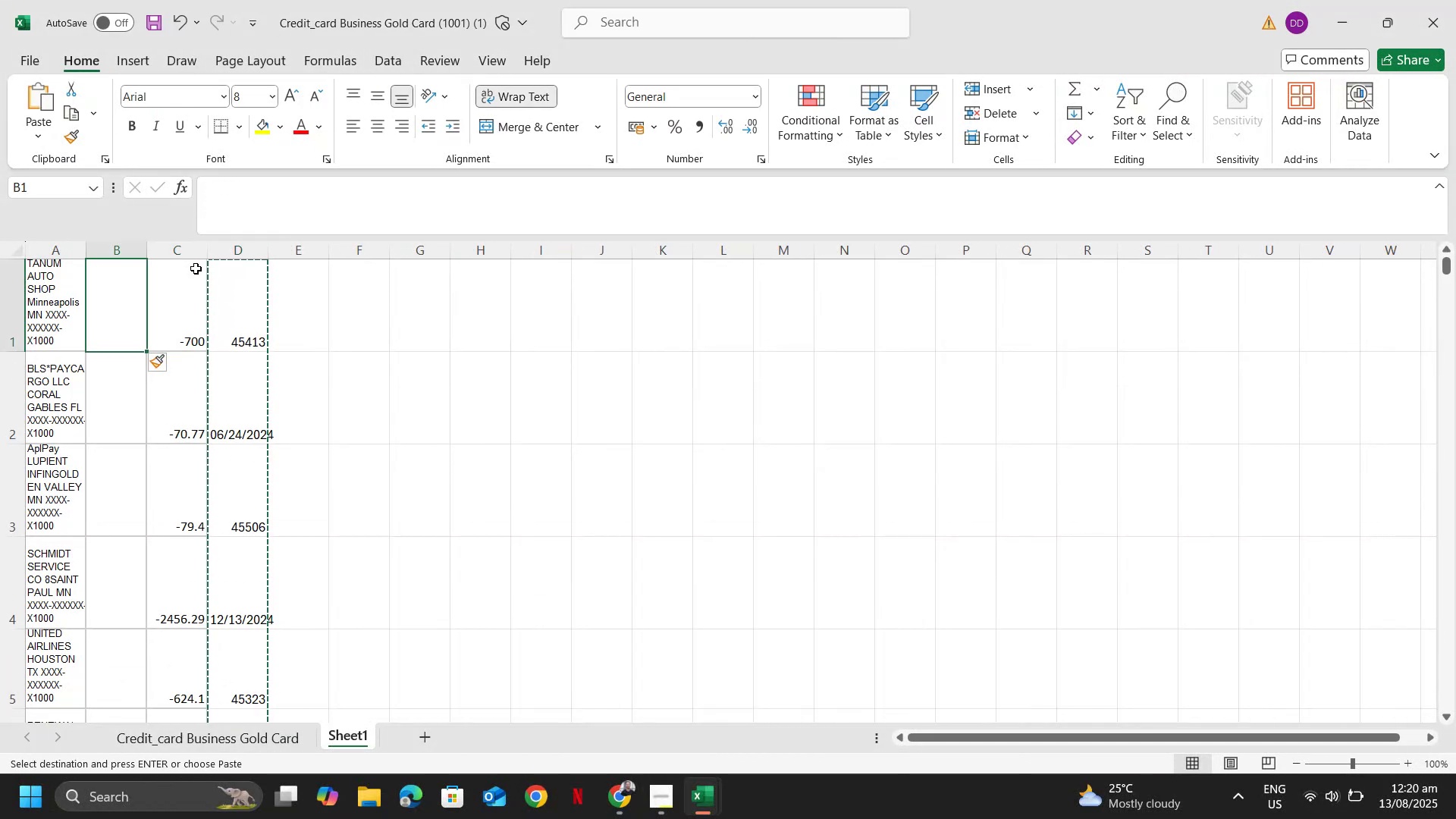 
key(Alt+AltLeft)
 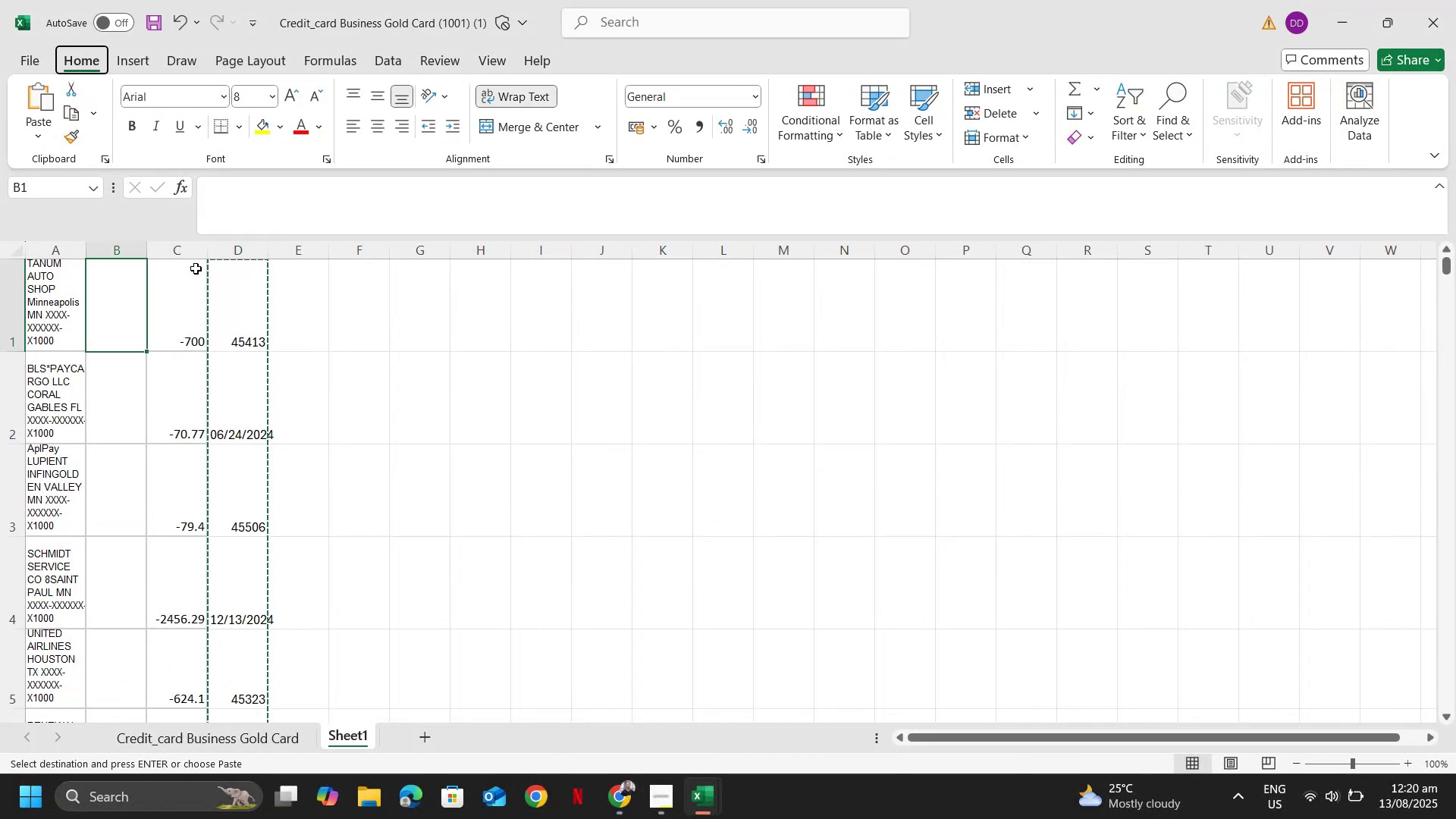 
type(esv)
 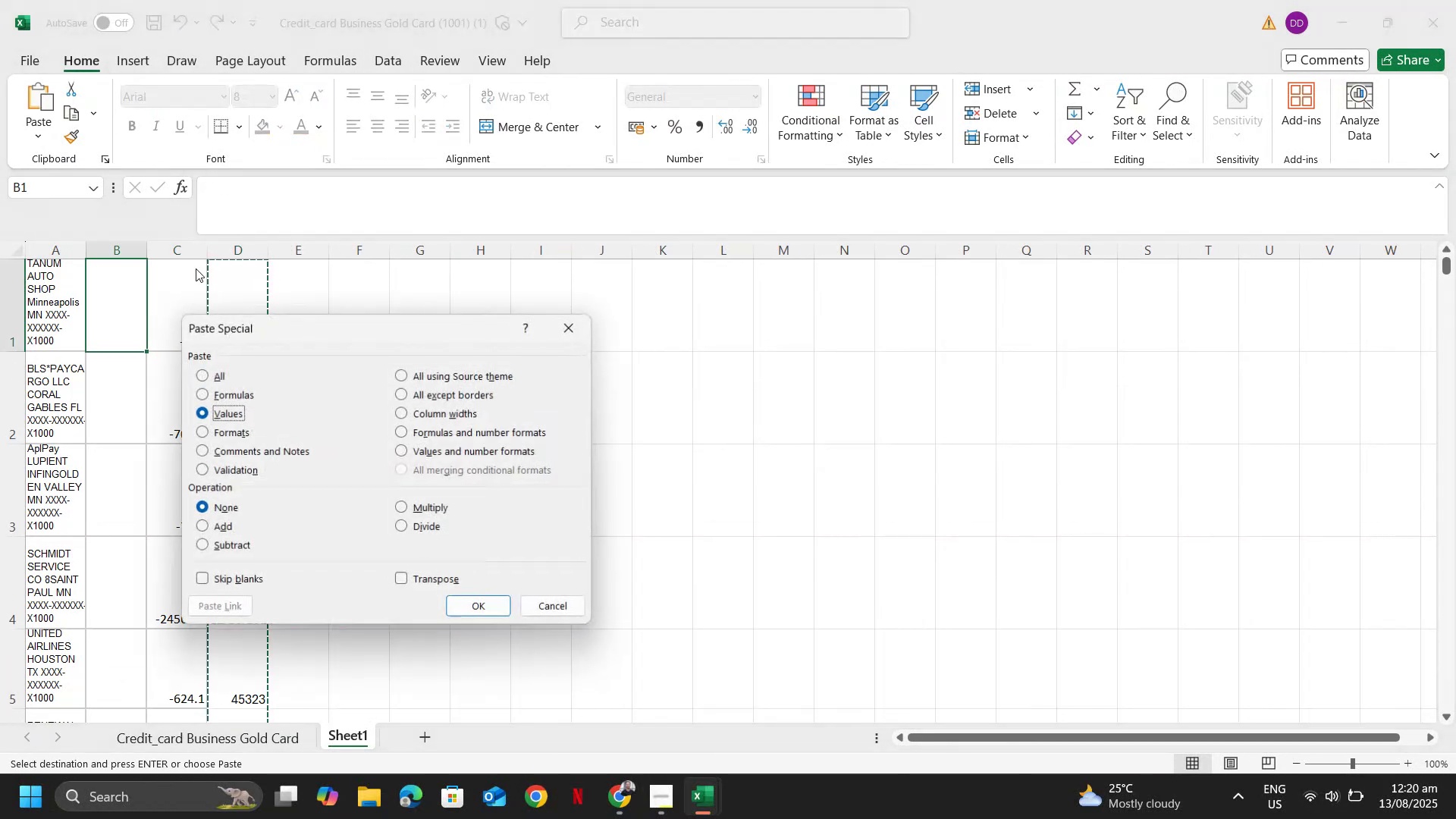 
key(Enter)
 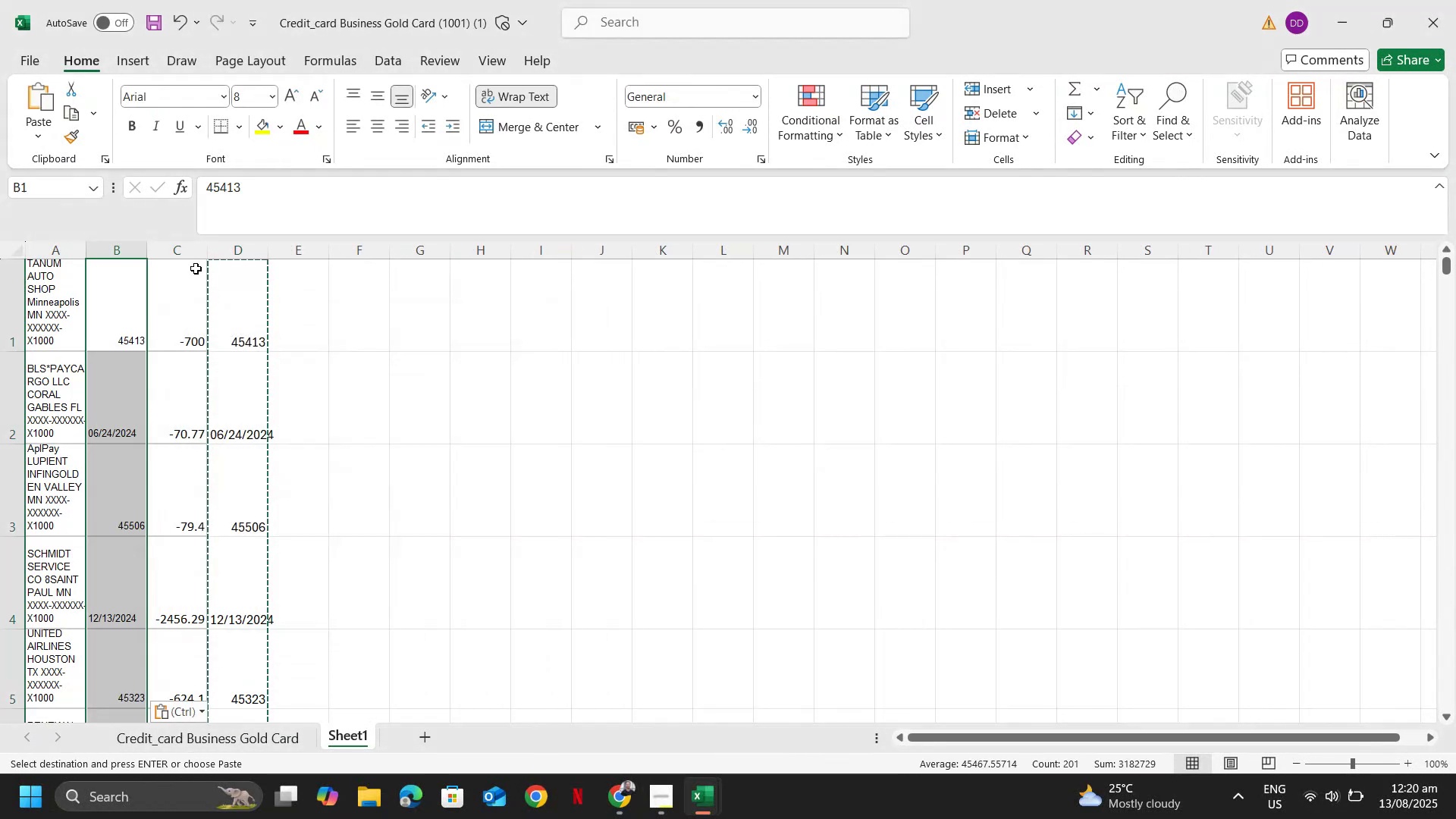 
key(ArrowRight)
 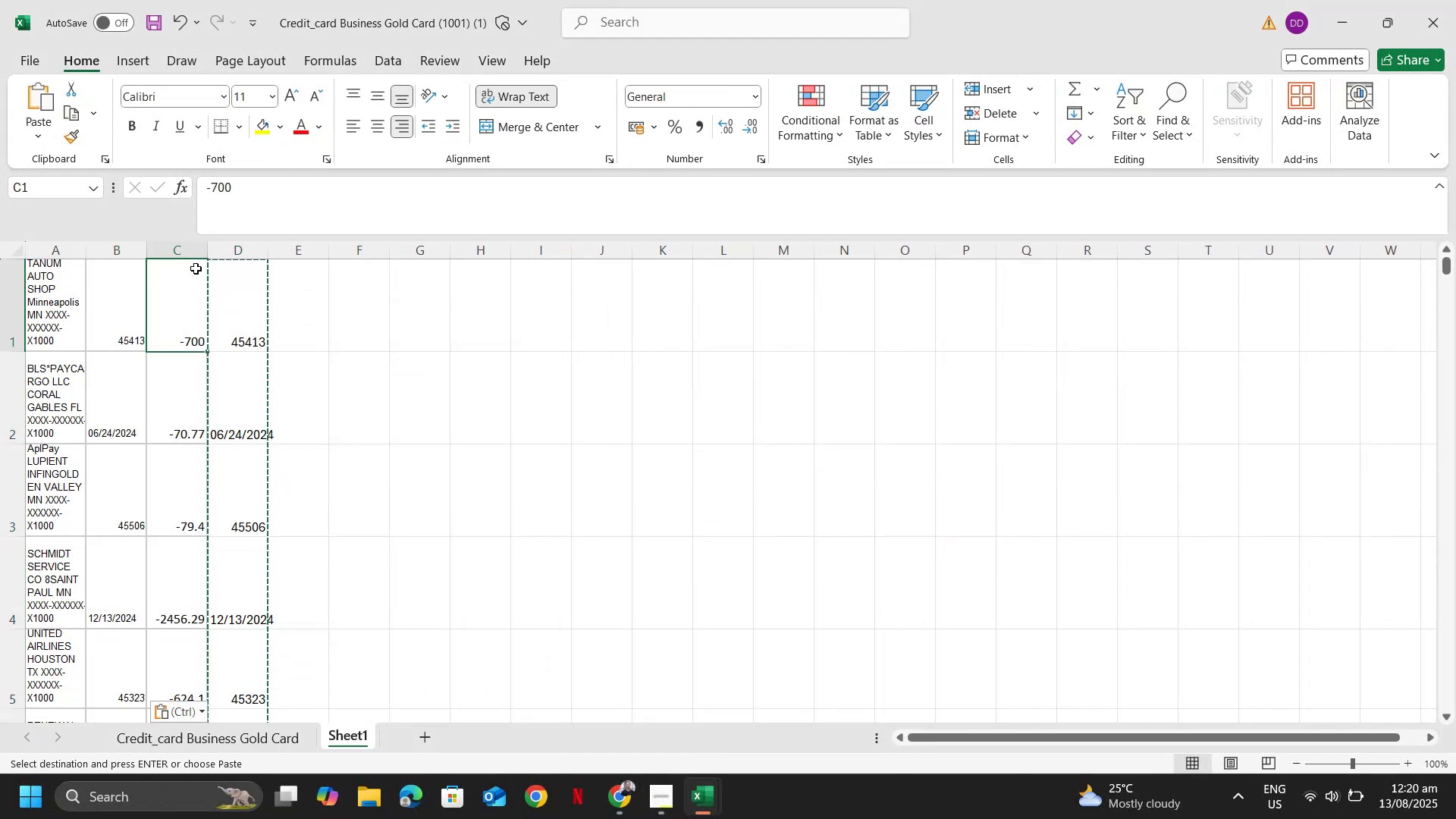 
key(ArrowRight)
 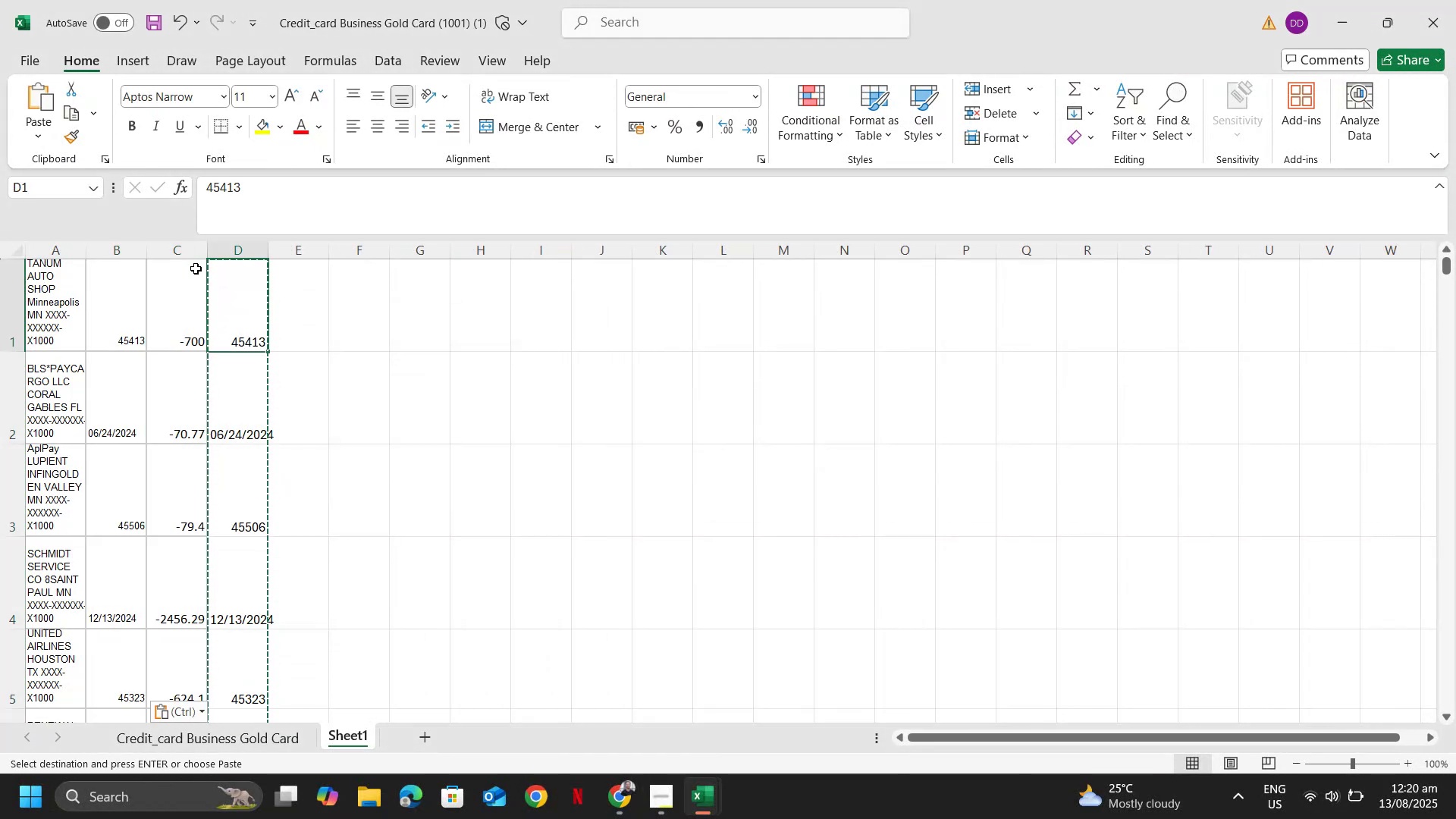 
key(Control+Space)
 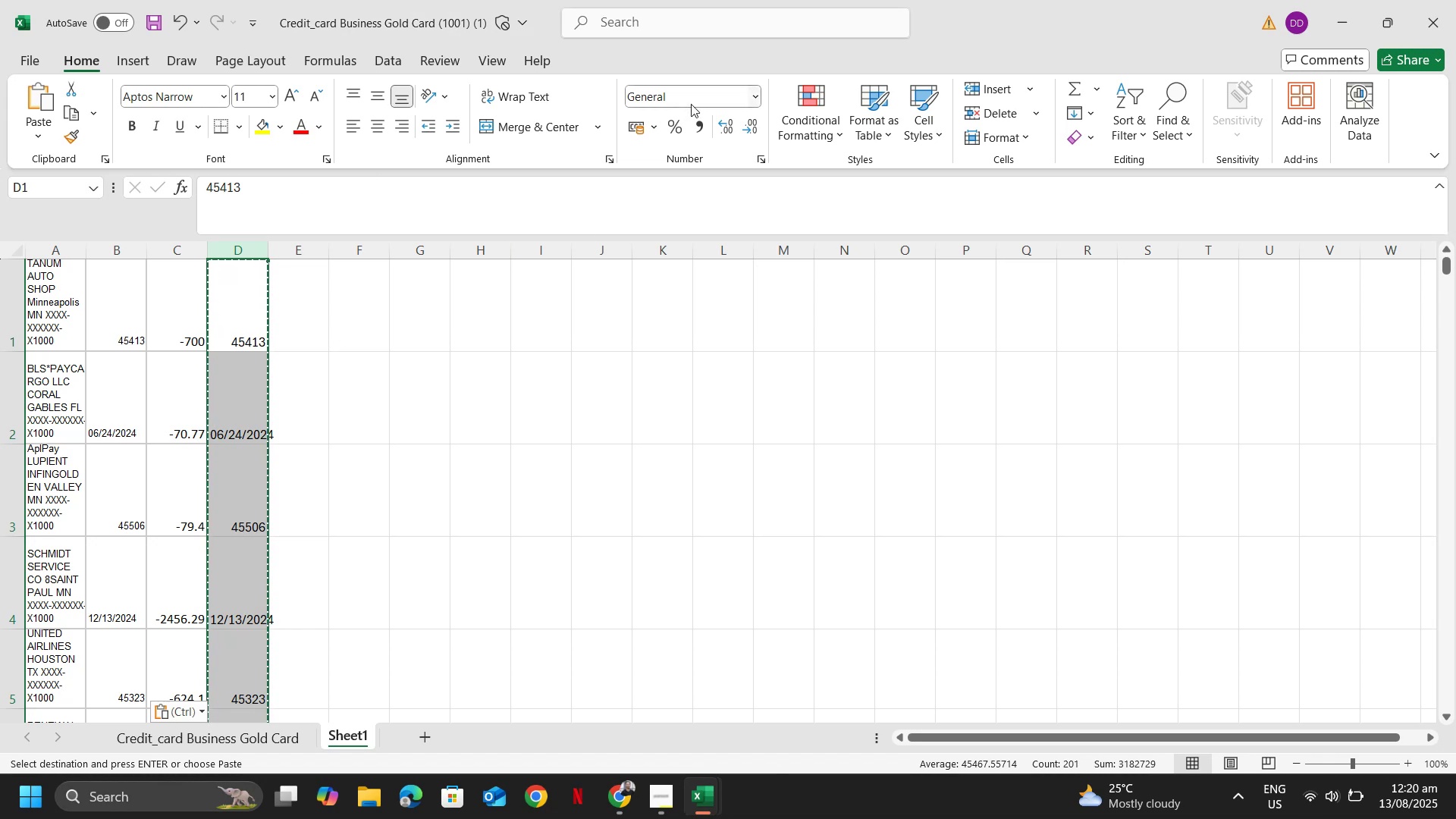 
double_click([691, 99])
 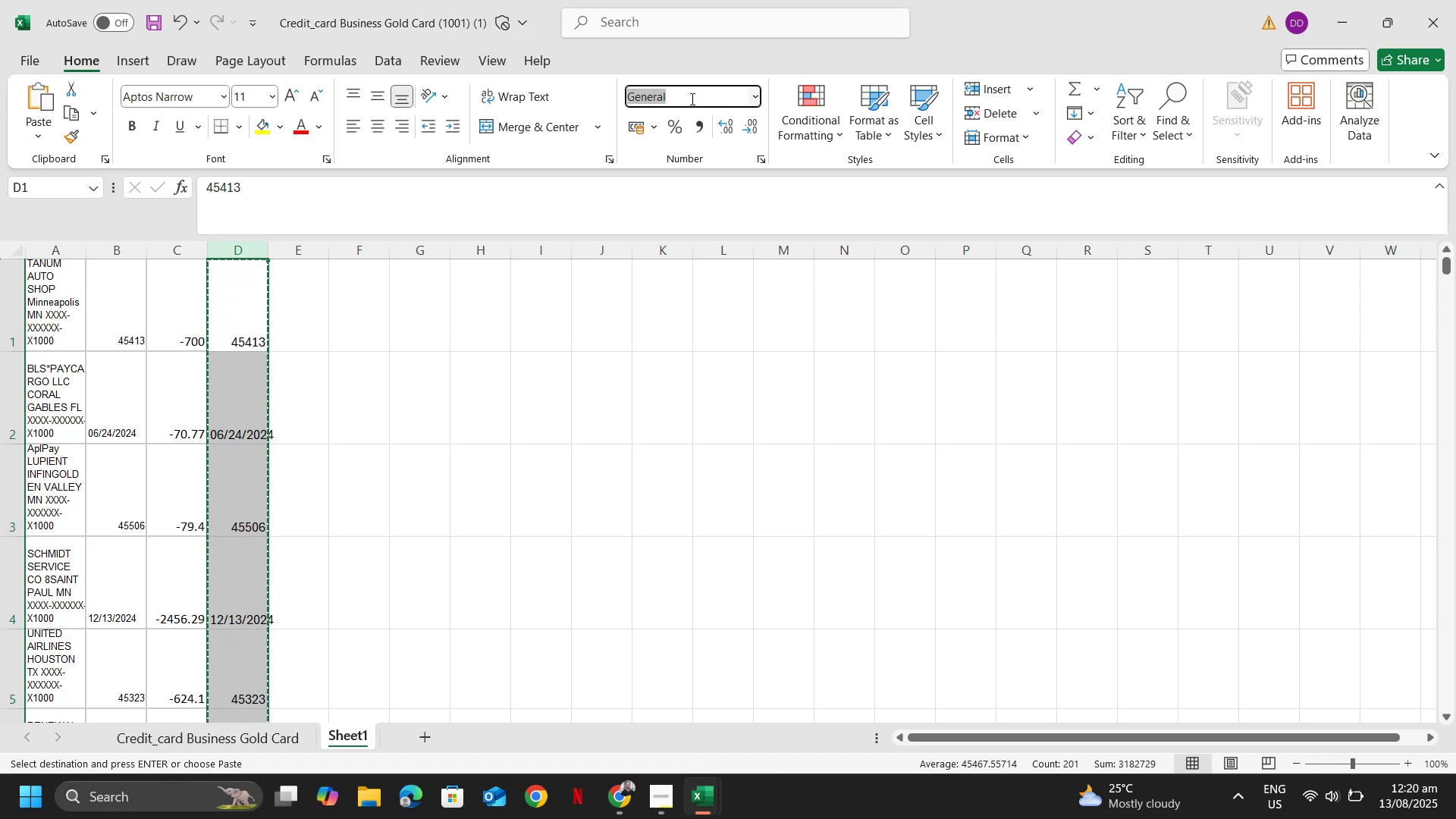 
type(sh)
 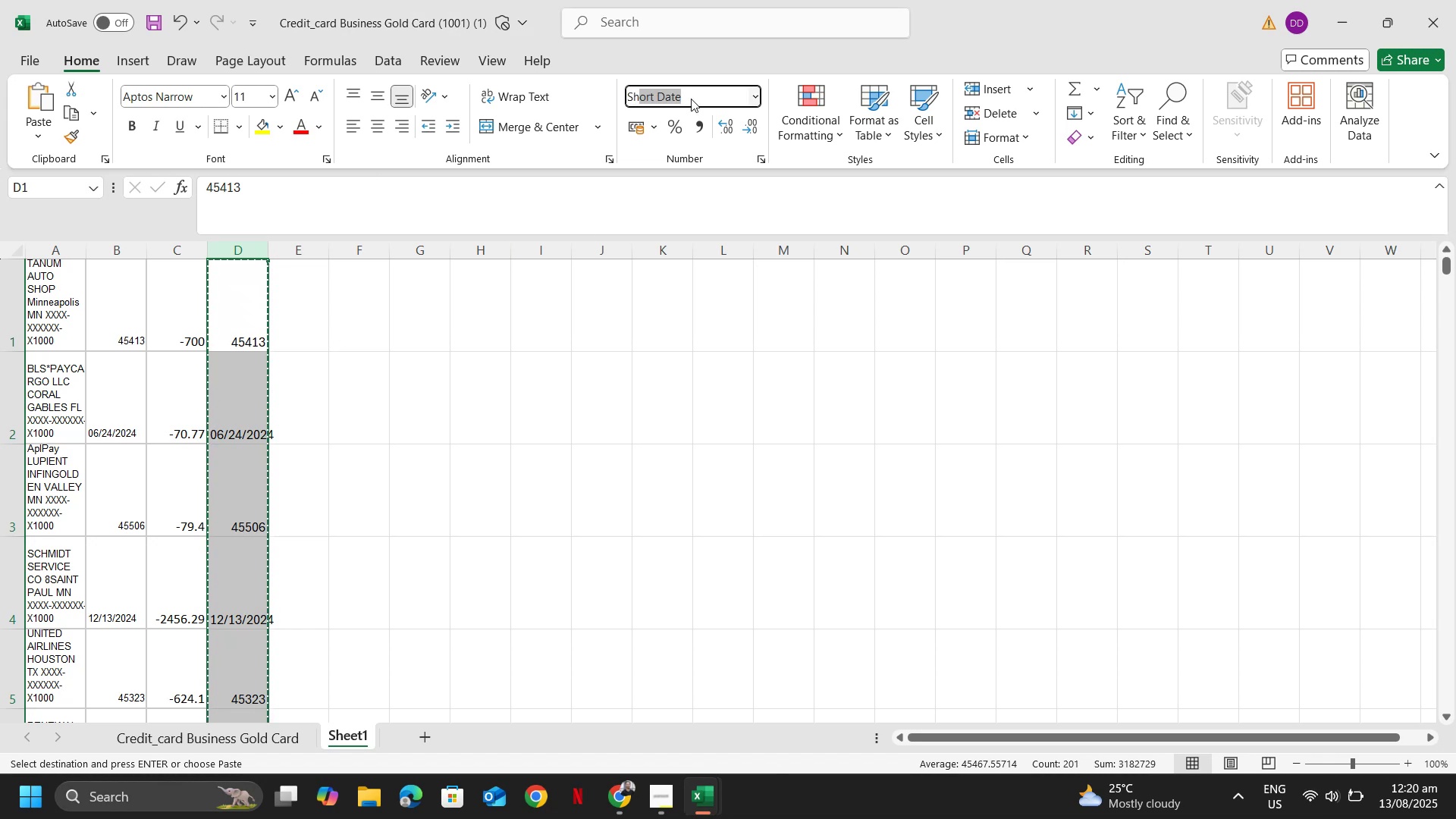 
key(Enter)
 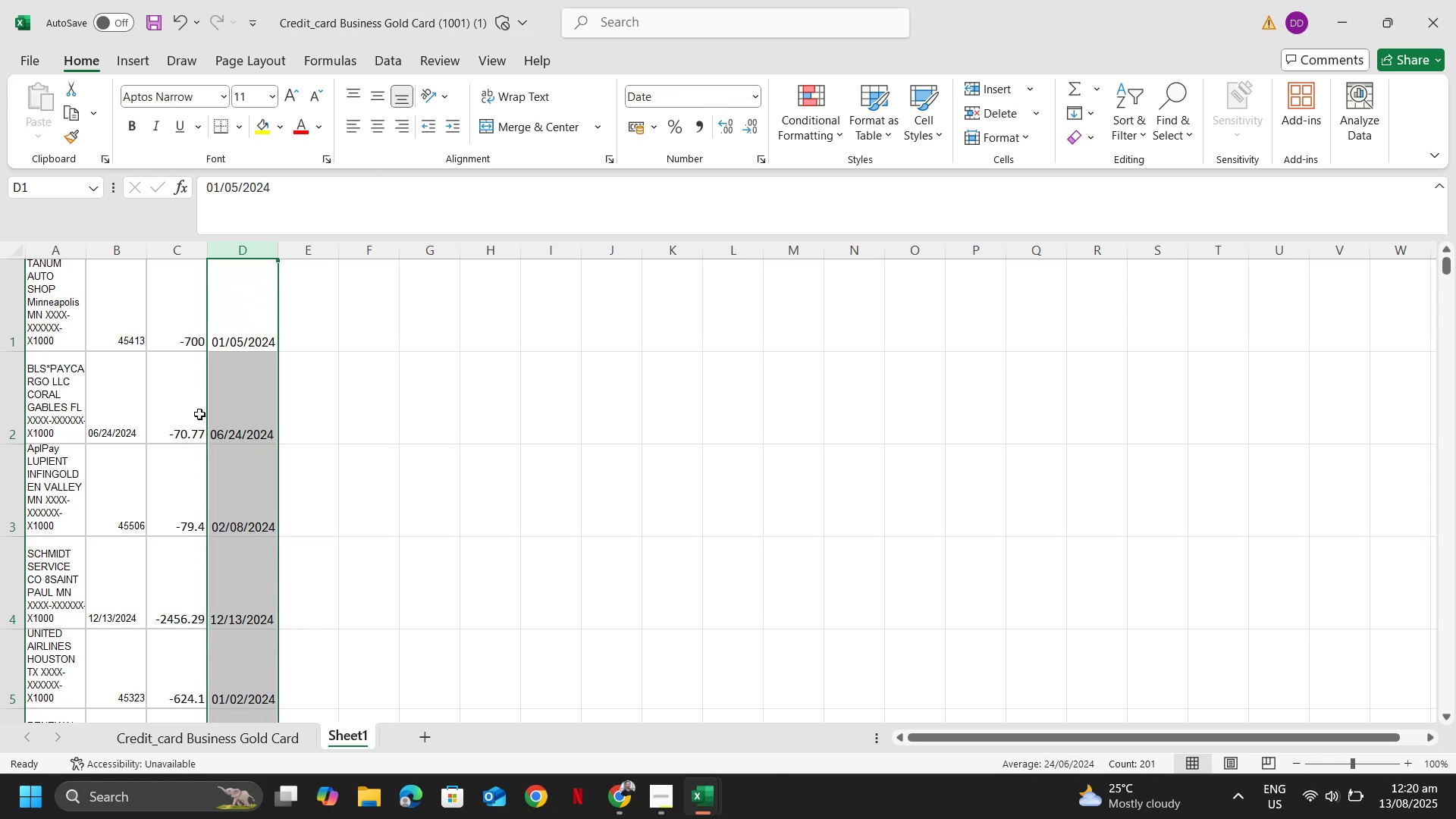 
key(Control+F)
 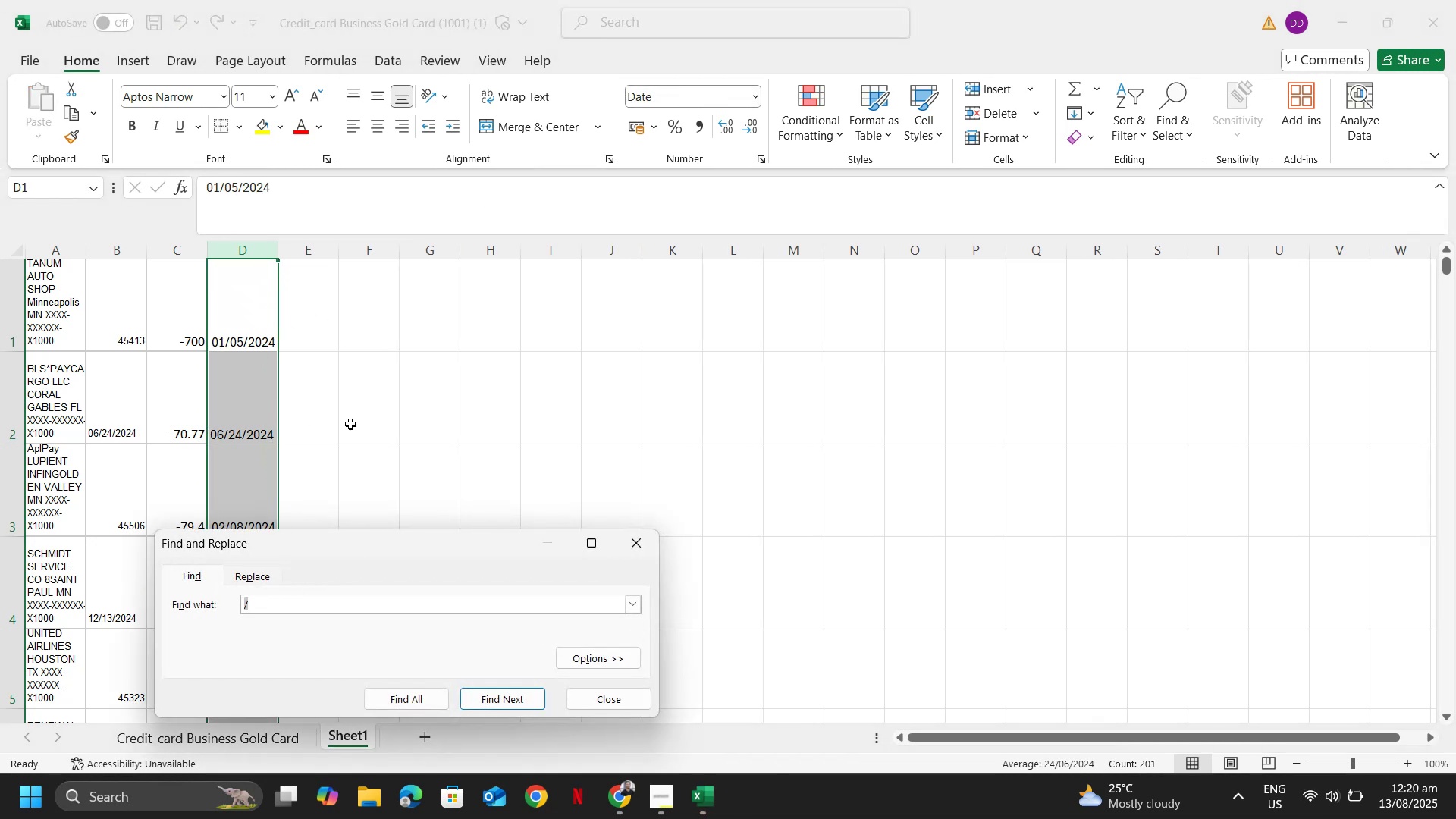 
key(Slash)
 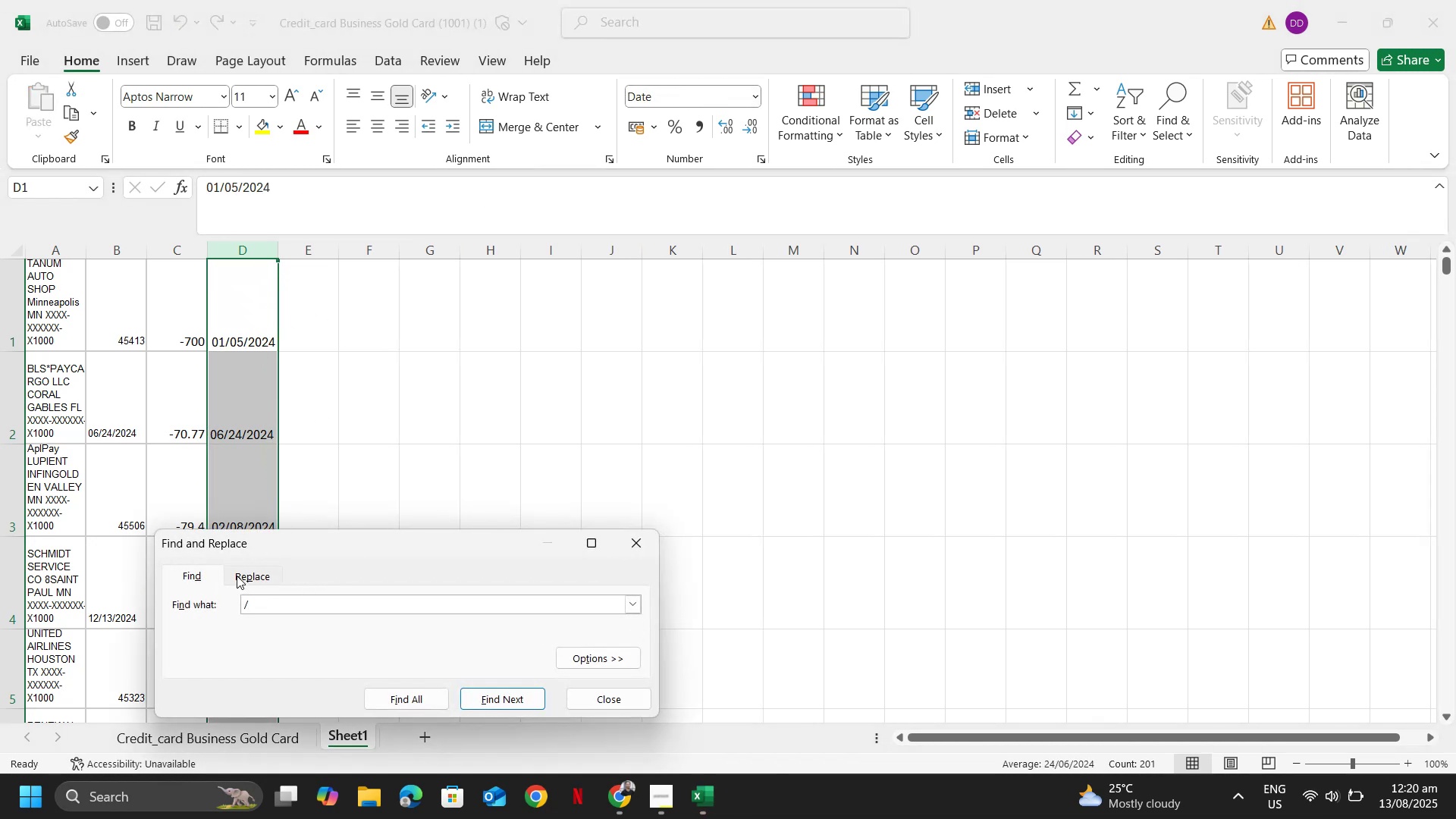 
left_click([242, 570])
 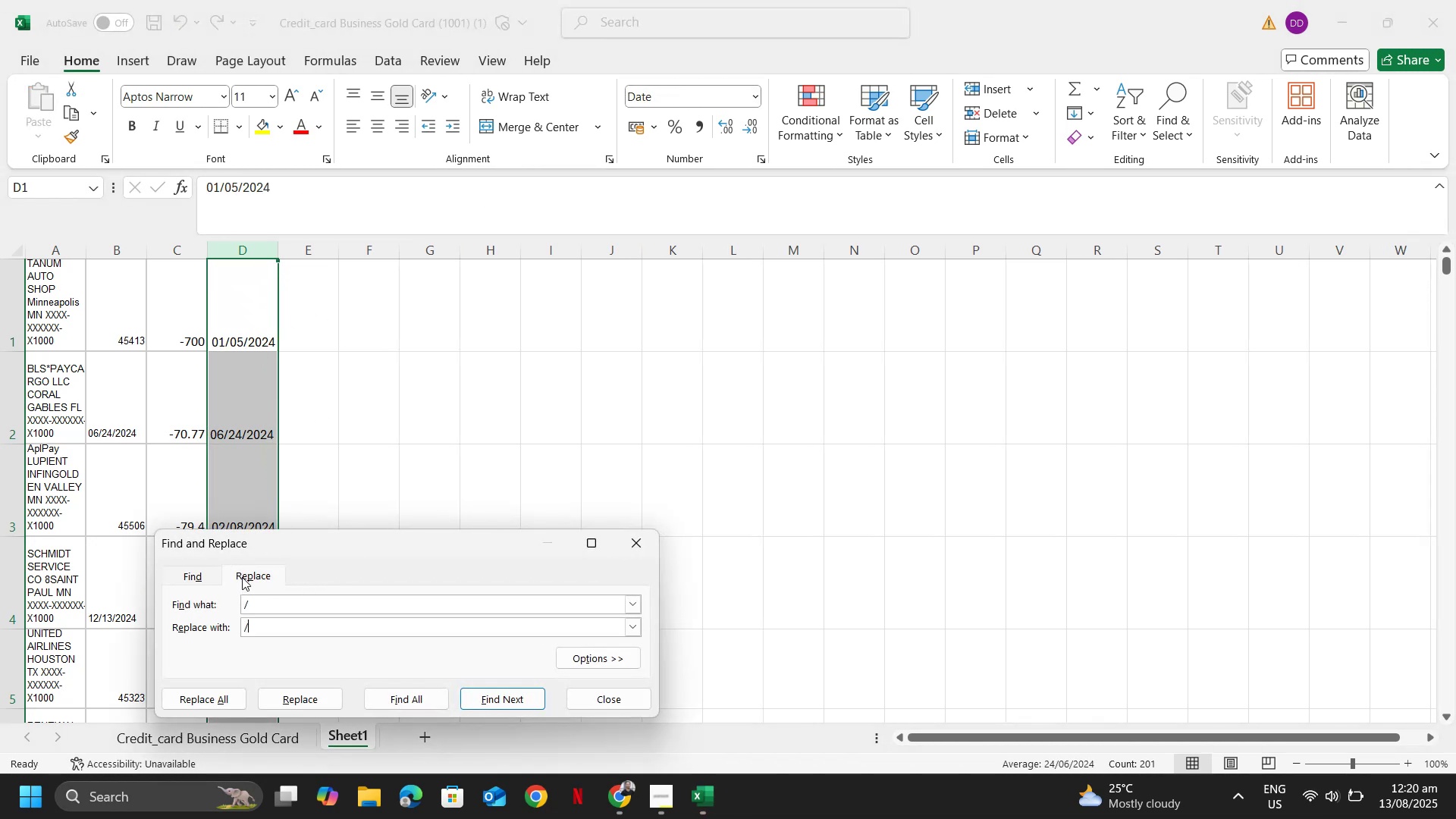 
key(Slash)
 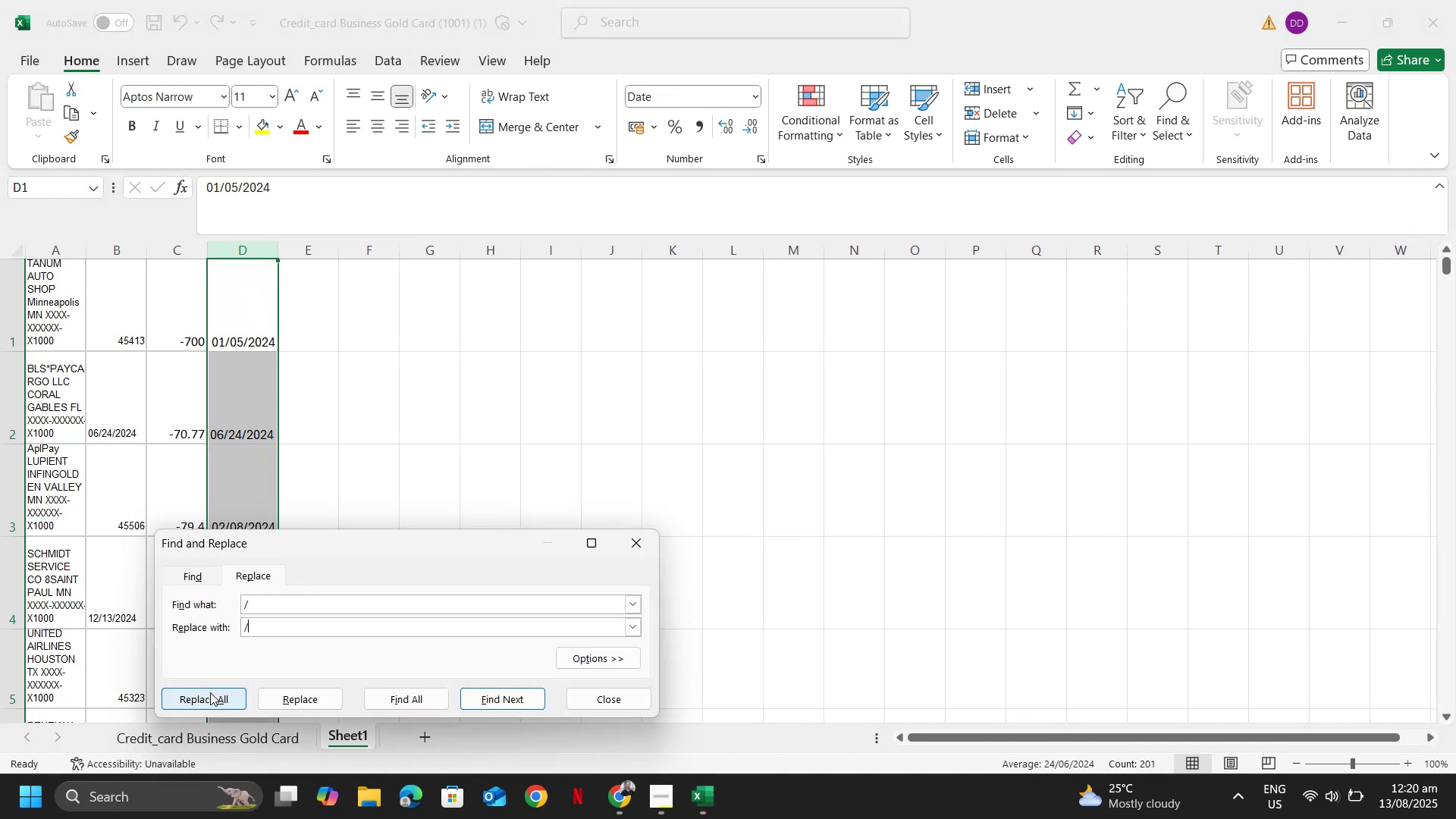 
left_click([210, 692])
 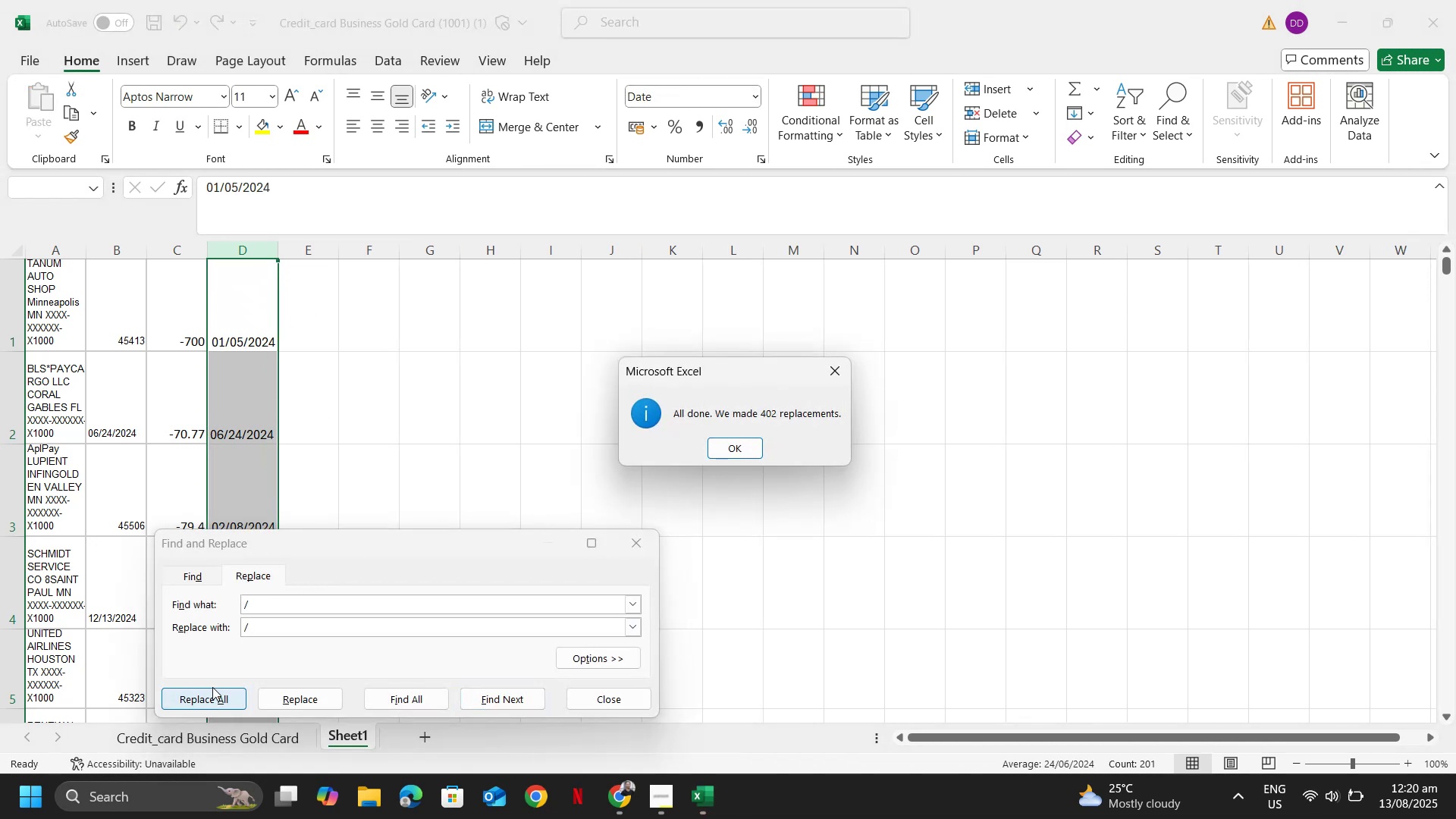 
key(Escape)
 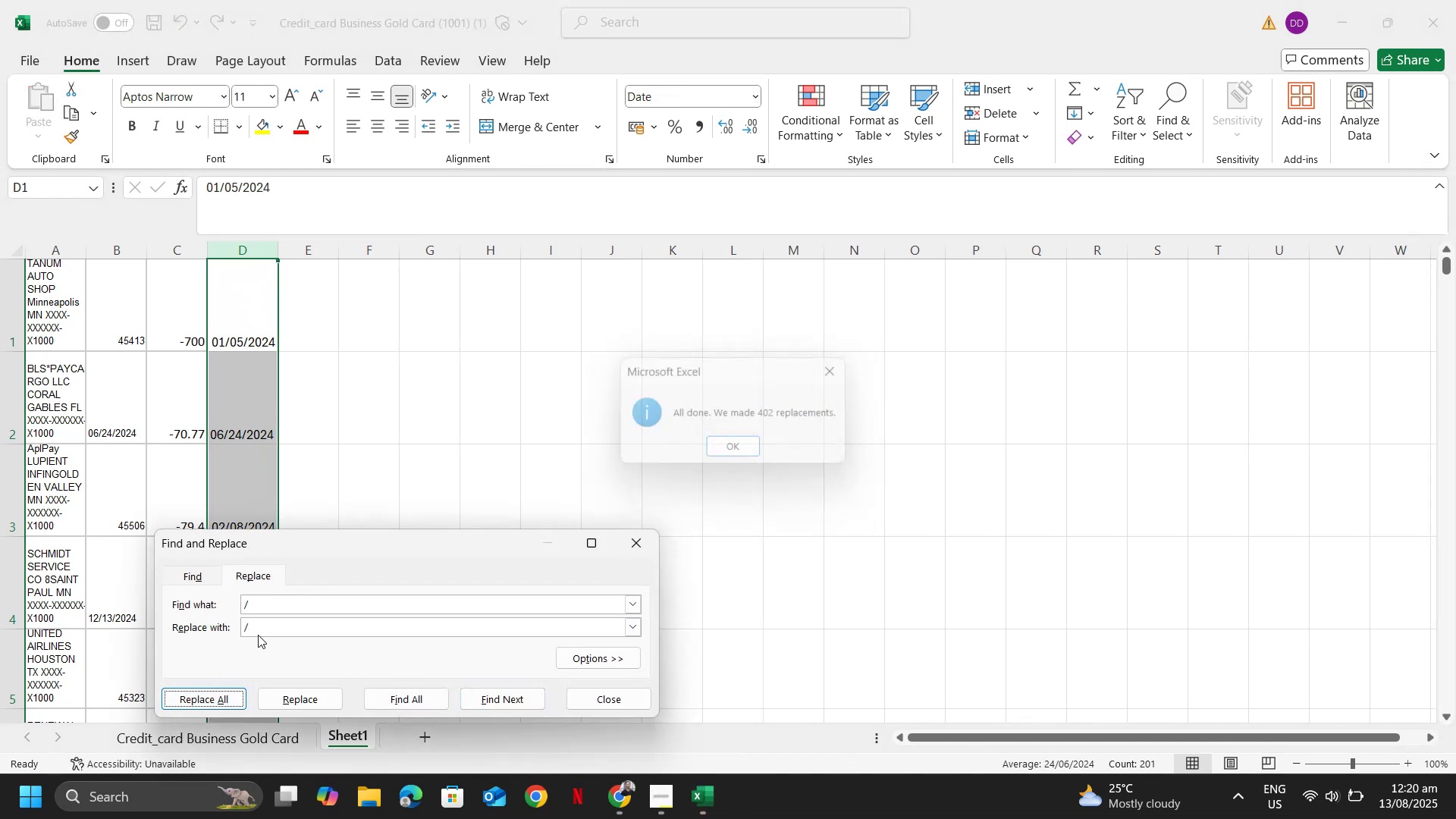 
key(Escape)
 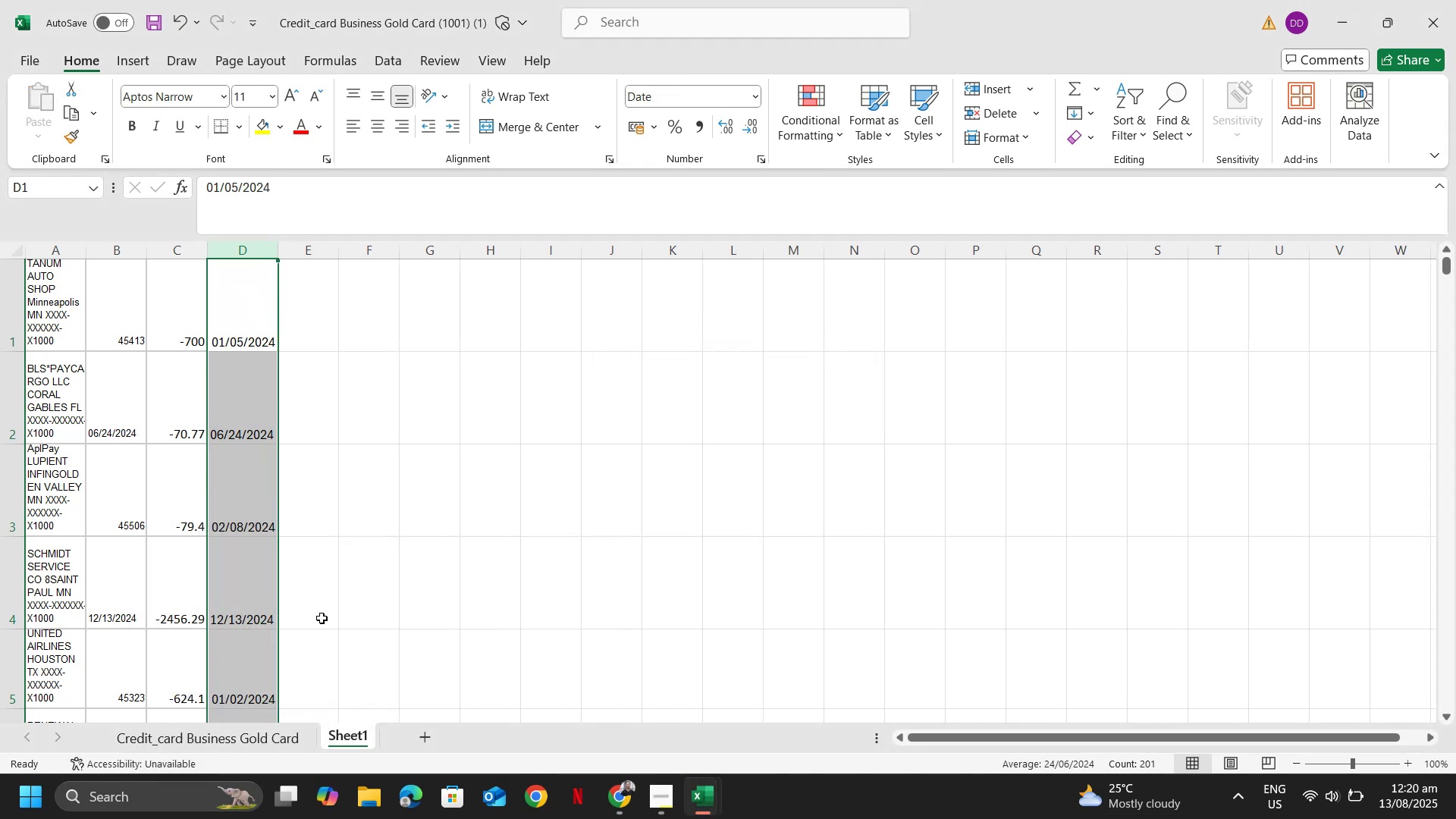 
key(Control+ControlLeft)
 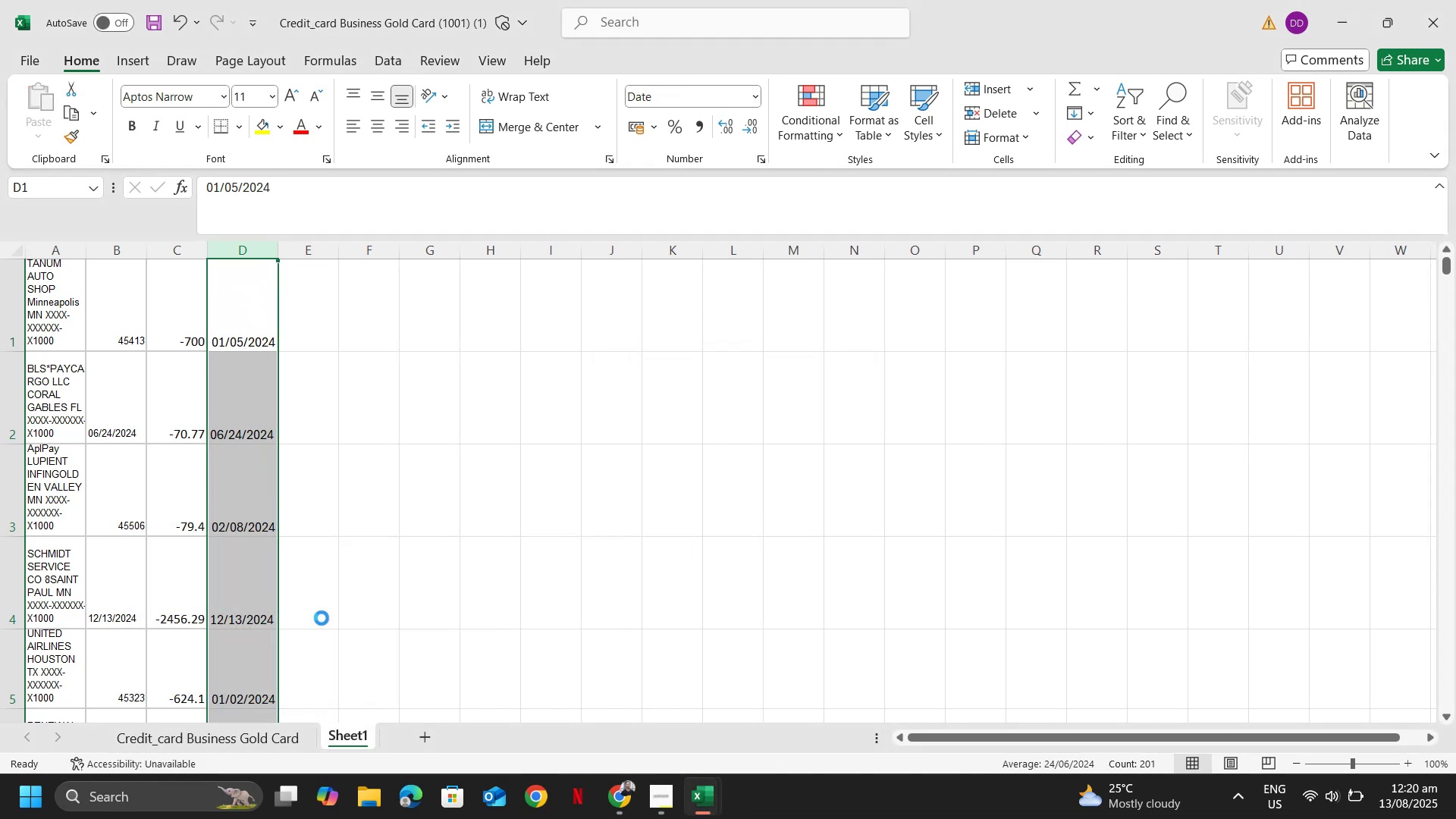 
key(Control+C)
 